 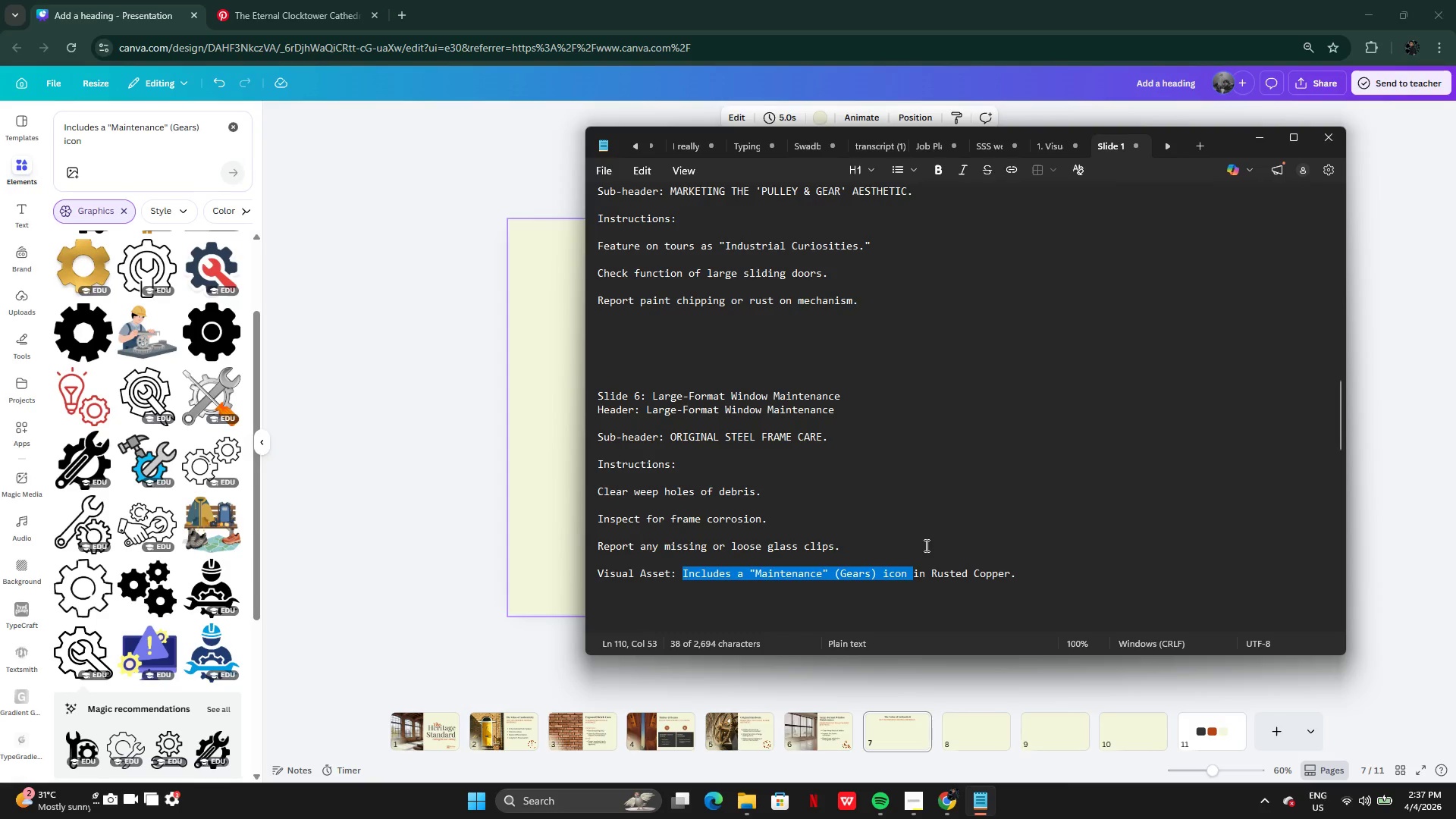 
scroll: coordinate [815, 549], scroll_direction: down, amount: 8.0
 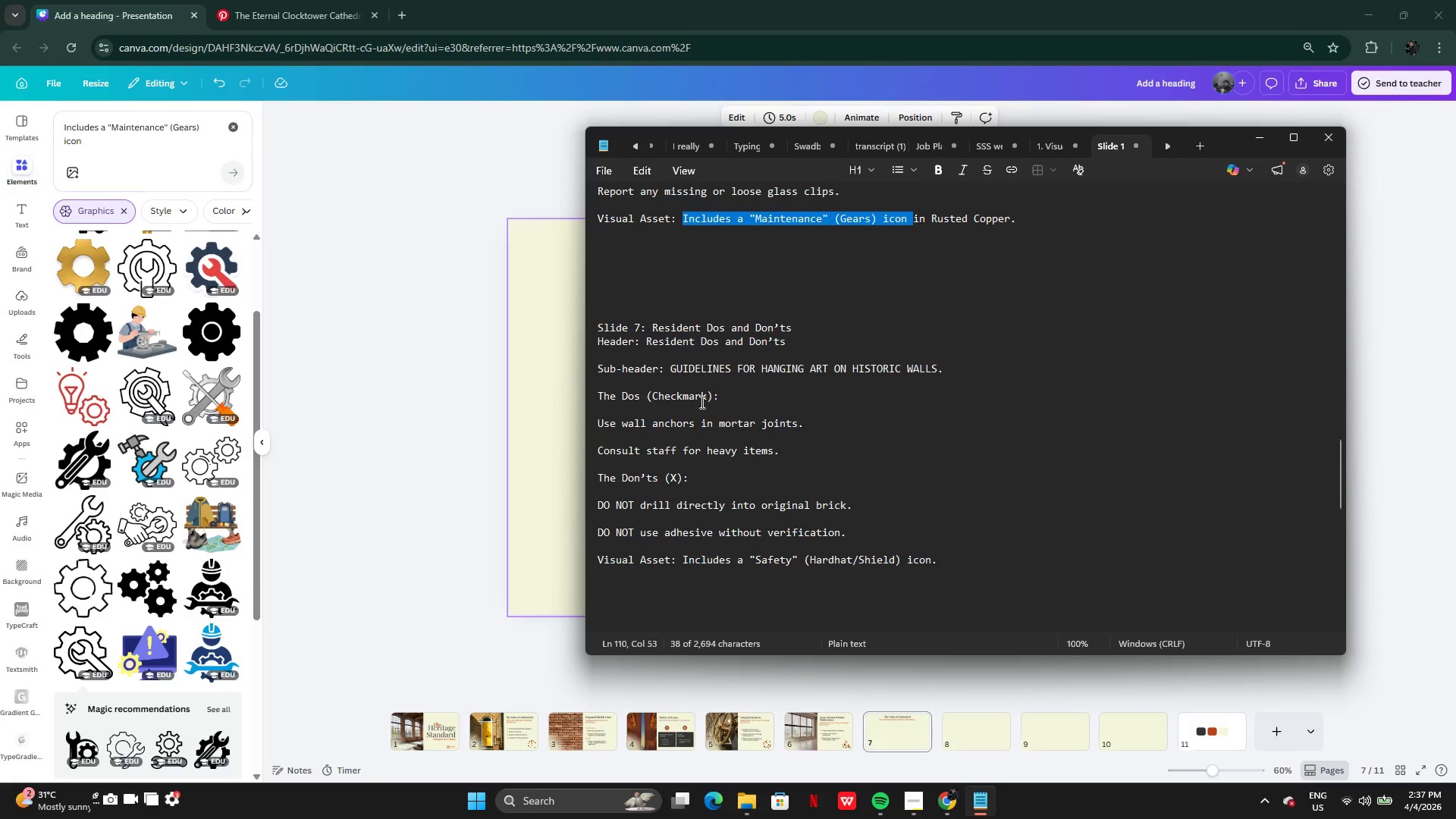 
left_click_drag(start_coordinate=[671, 368], to_coordinate=[964, 363])
 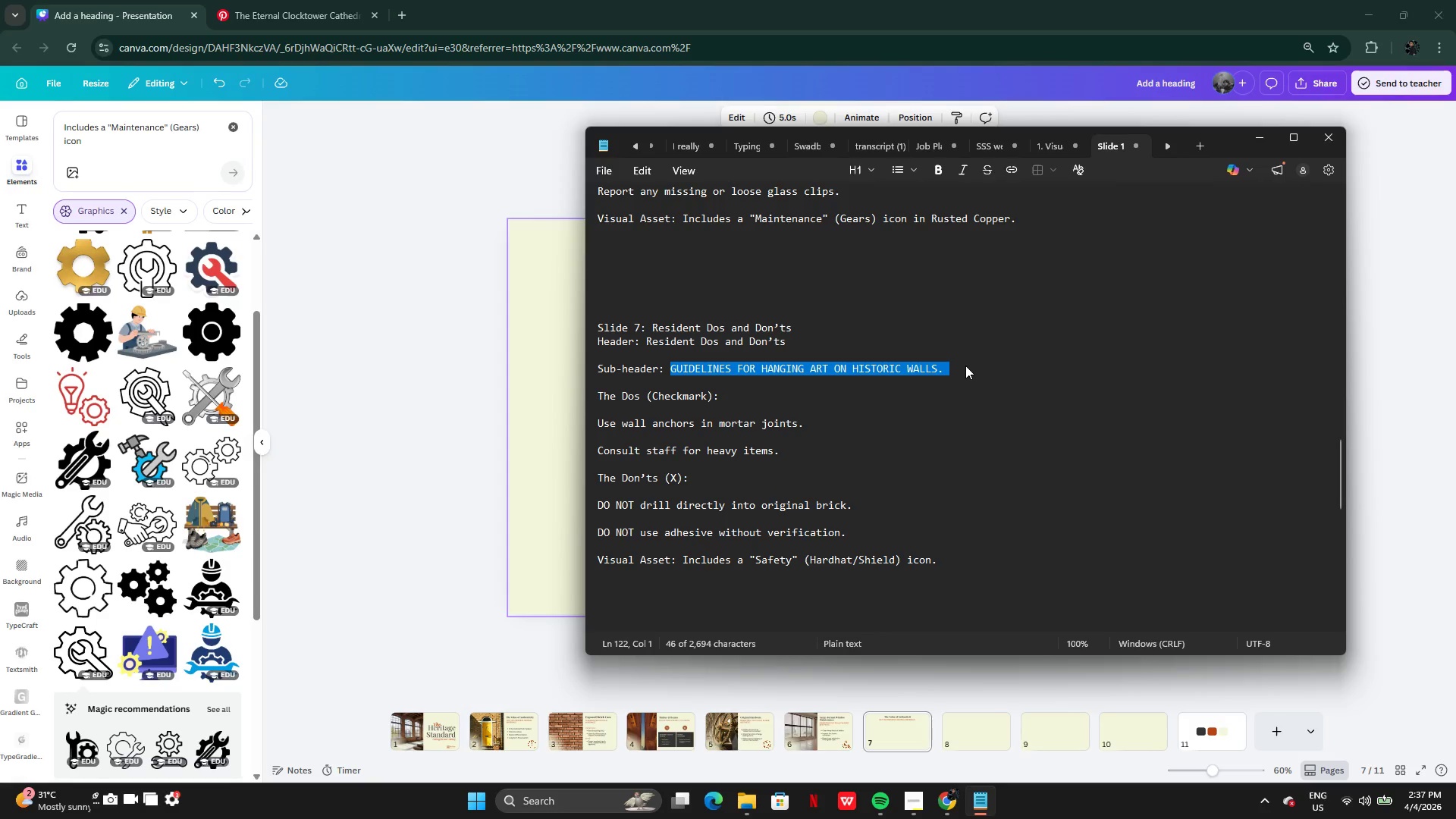 
key(Control+C)
 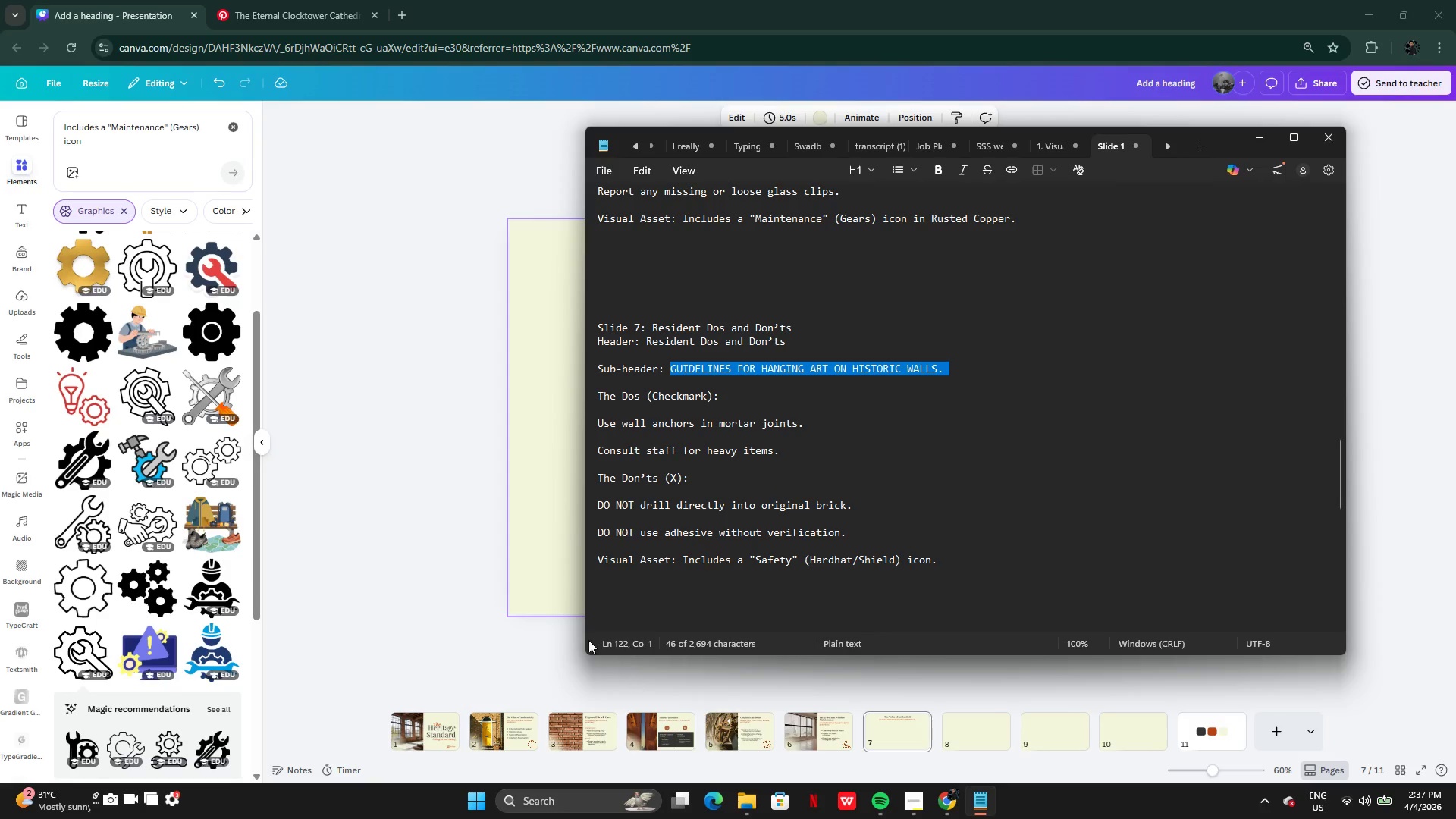 
left_click([528, 635])
 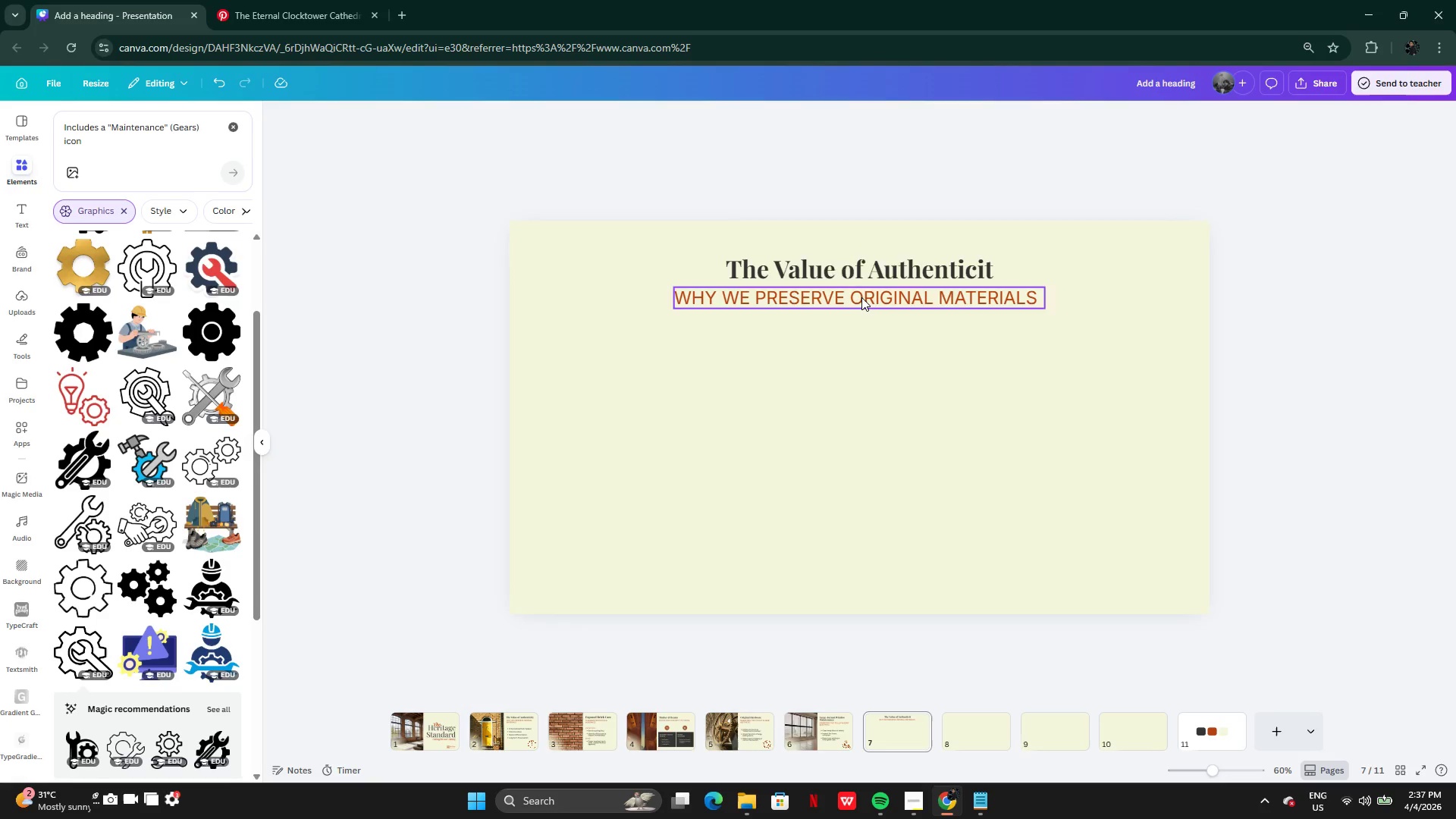 
double_click([861, 297])
 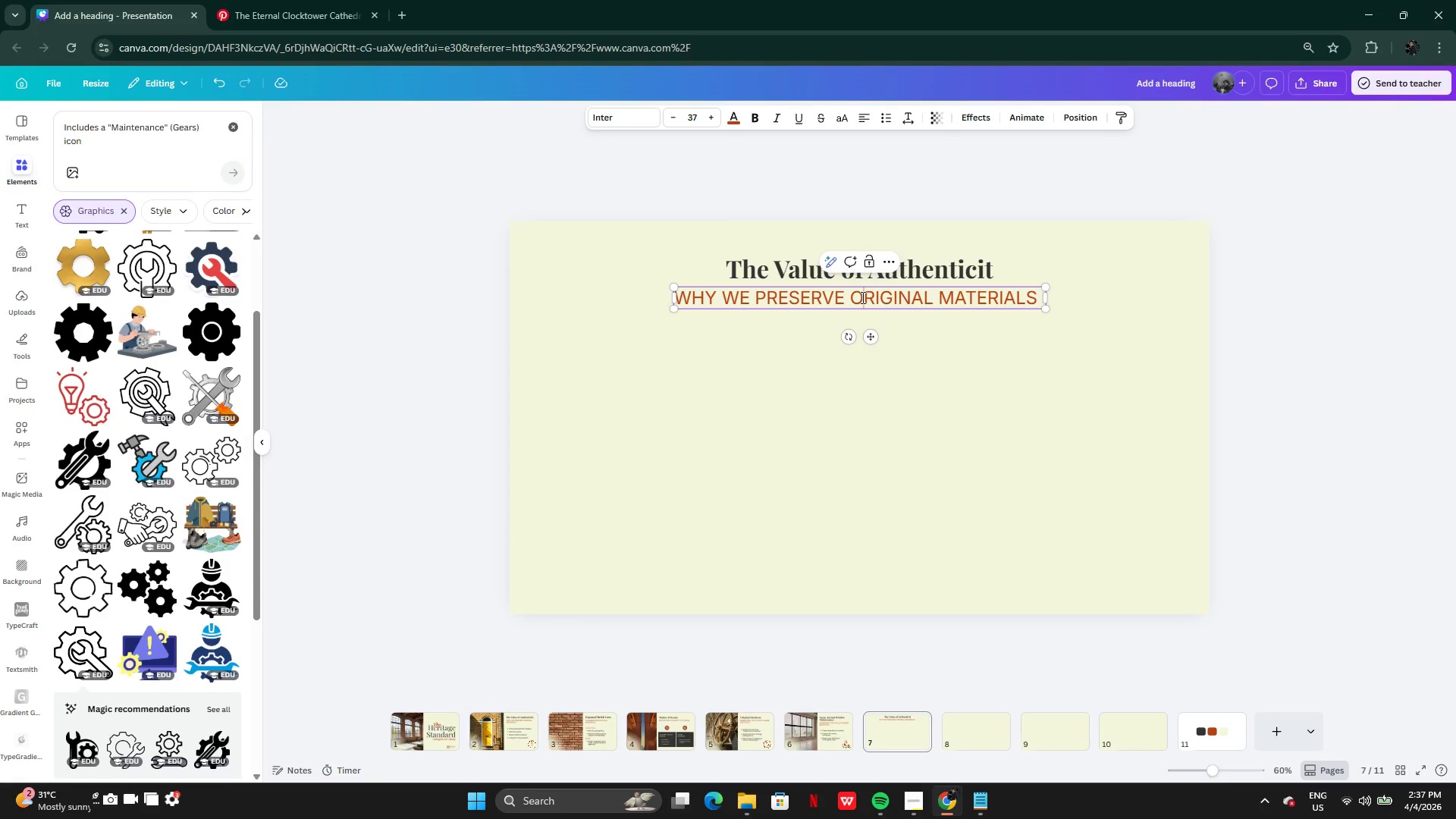 
key(Control+A)
 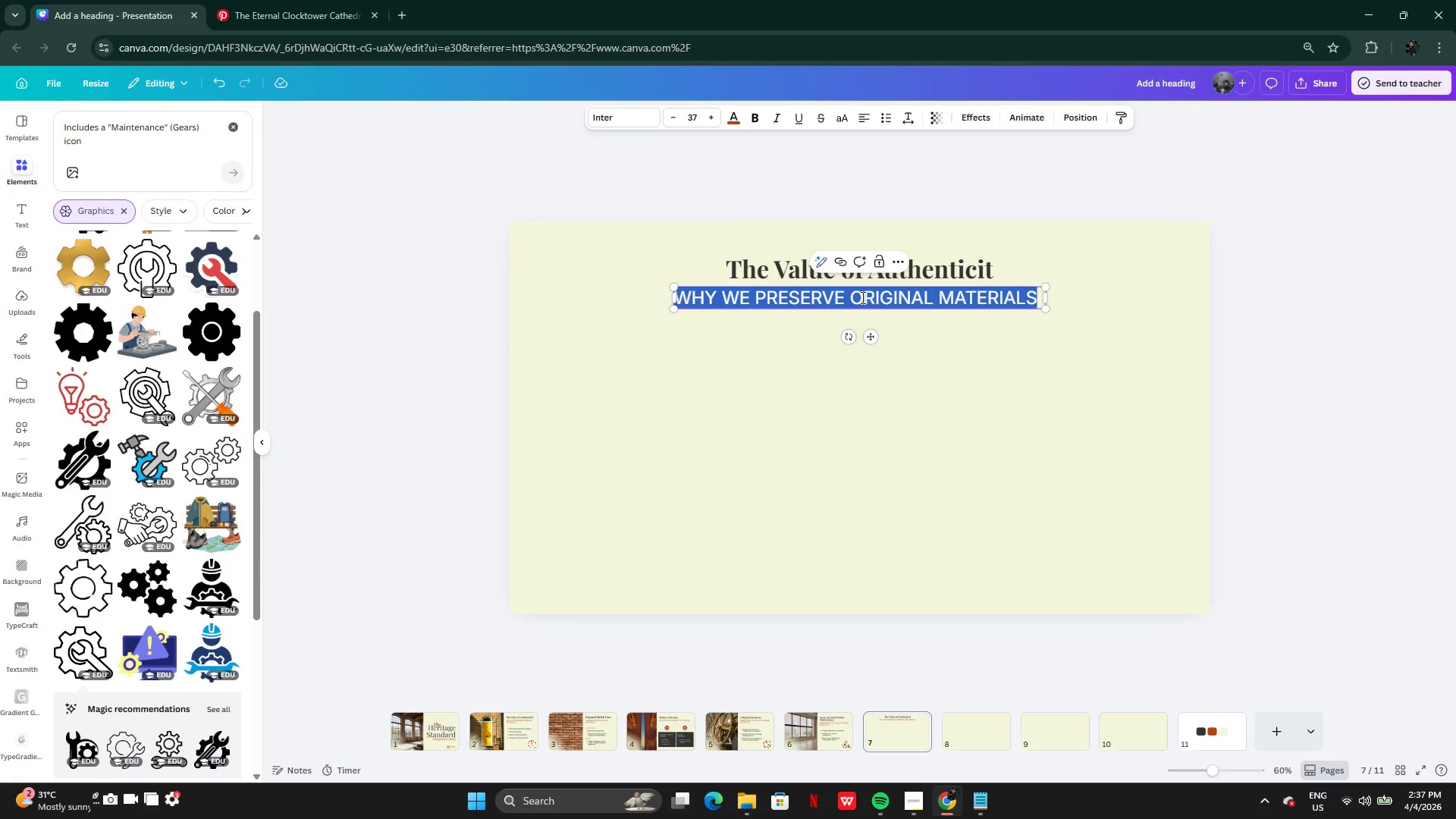 
key(Control+V)
 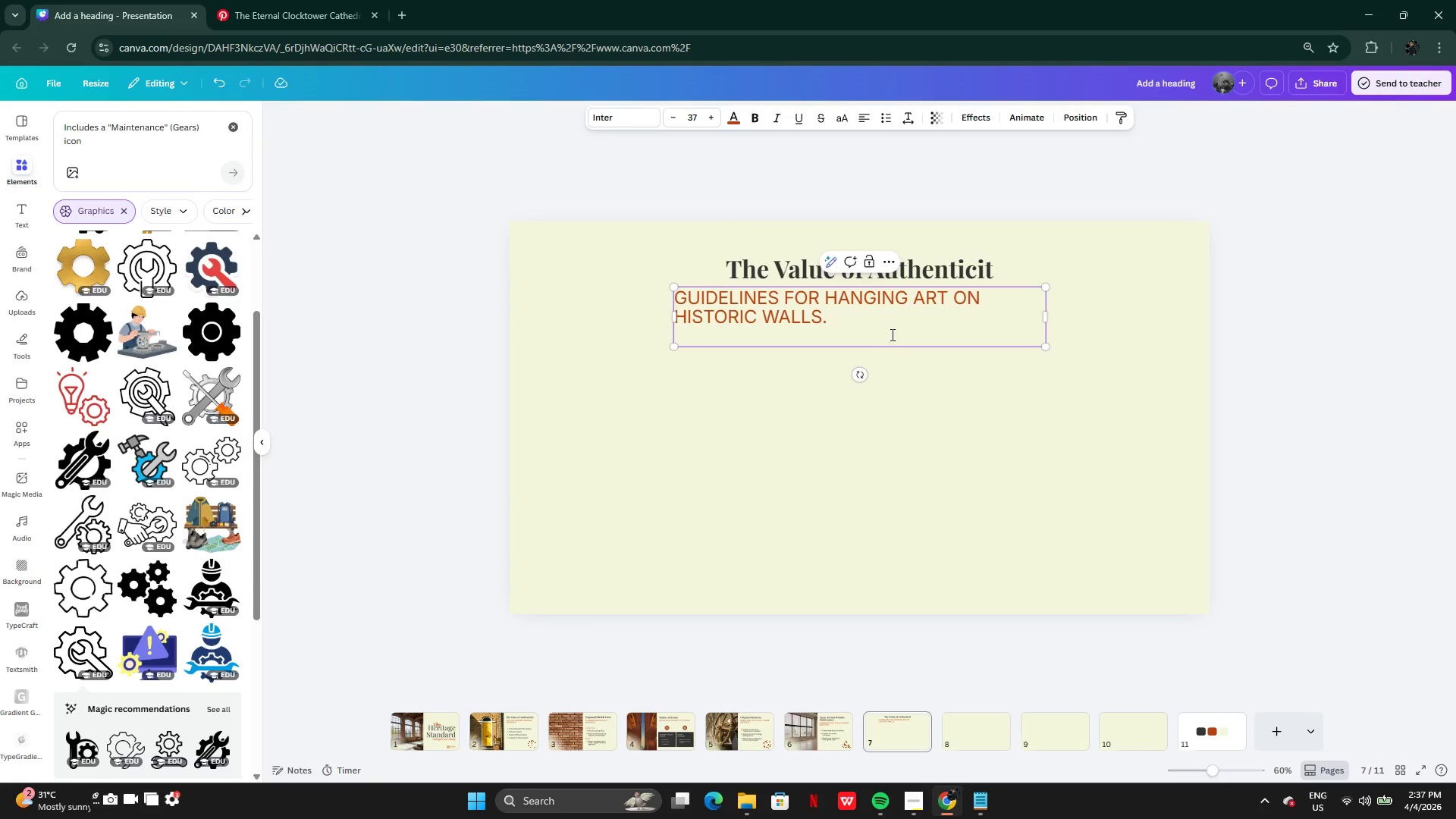 
left_click([882, 327])
 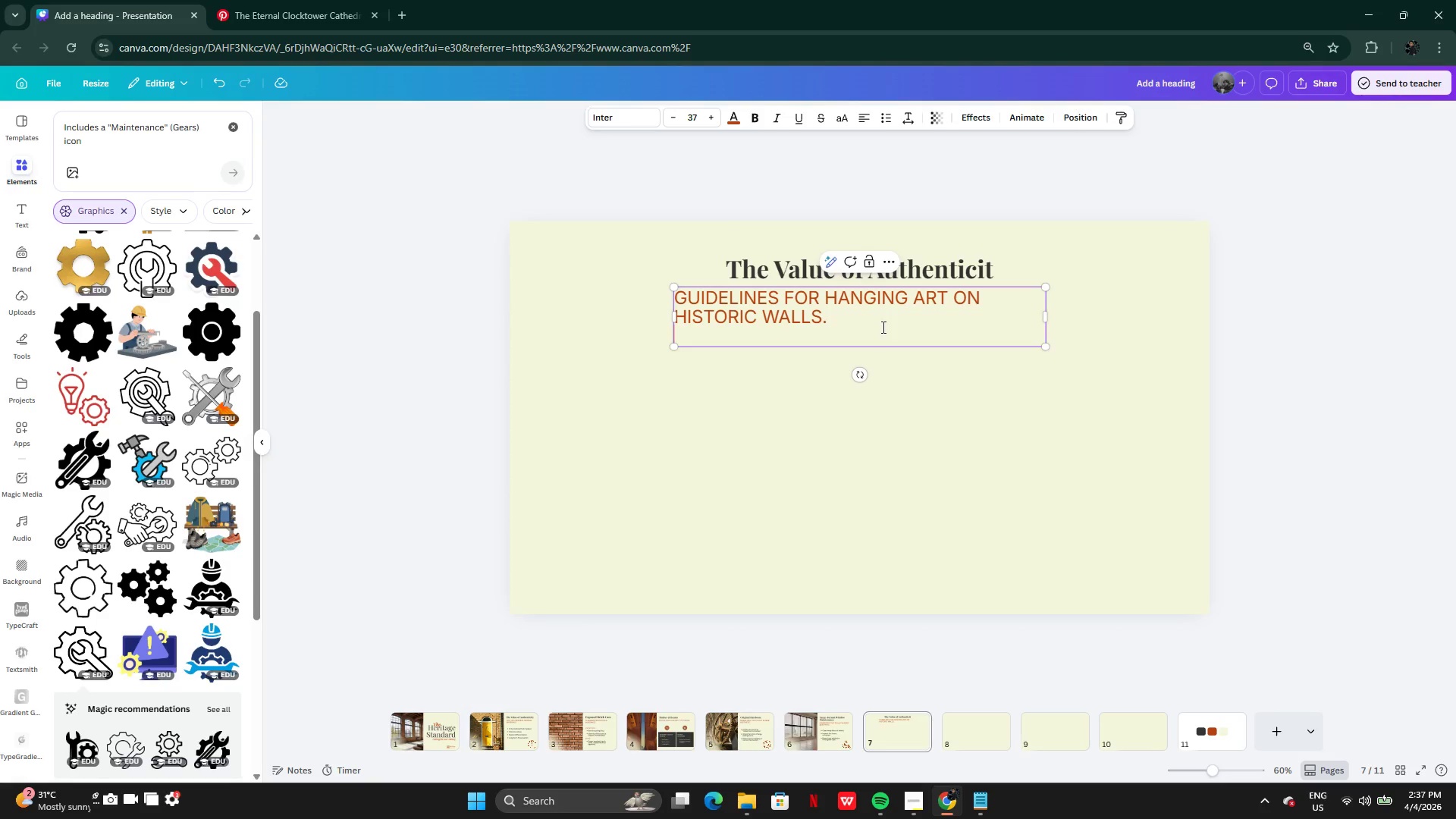 
key(Backspace)
 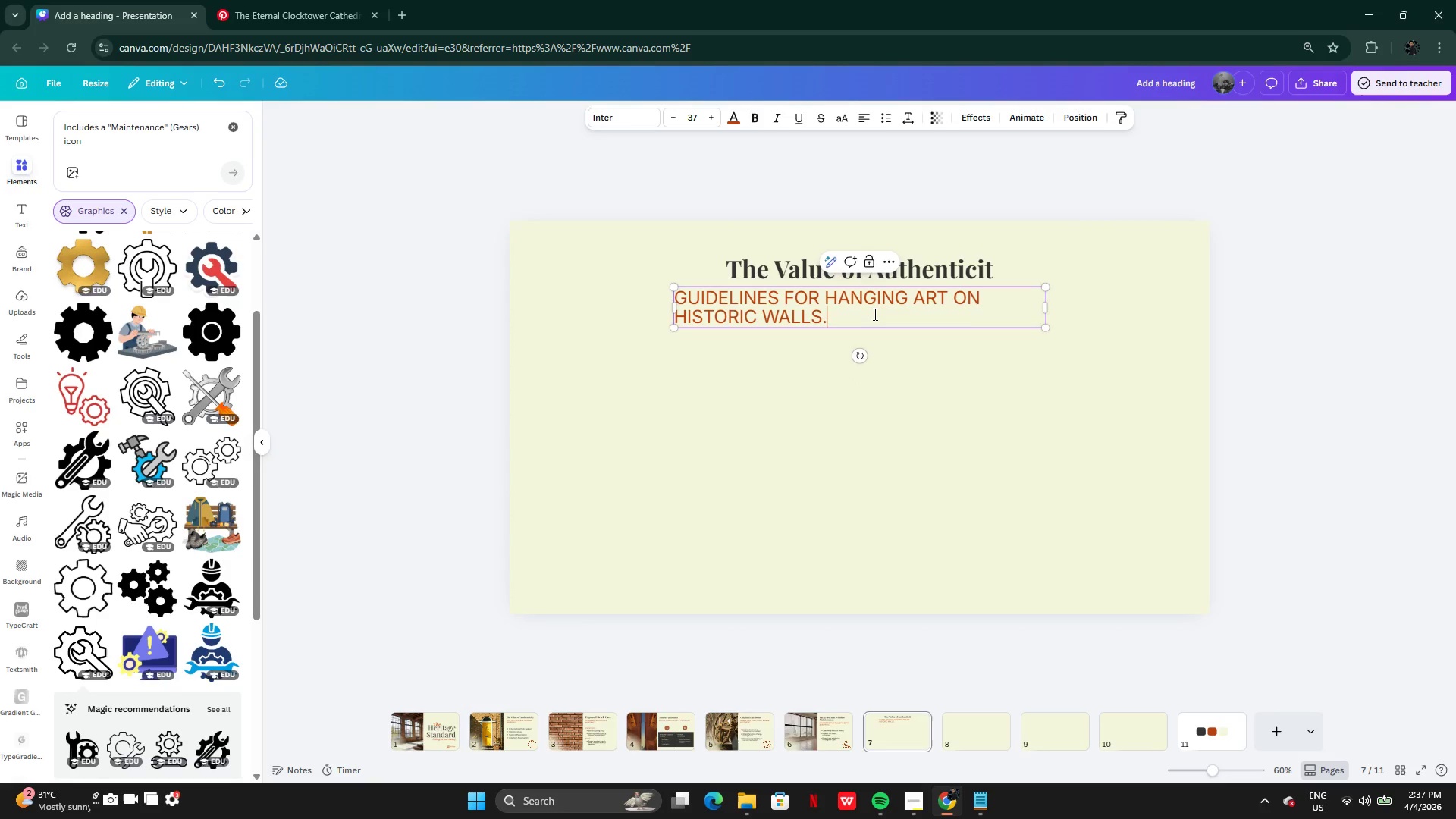 
key(Backspace)
 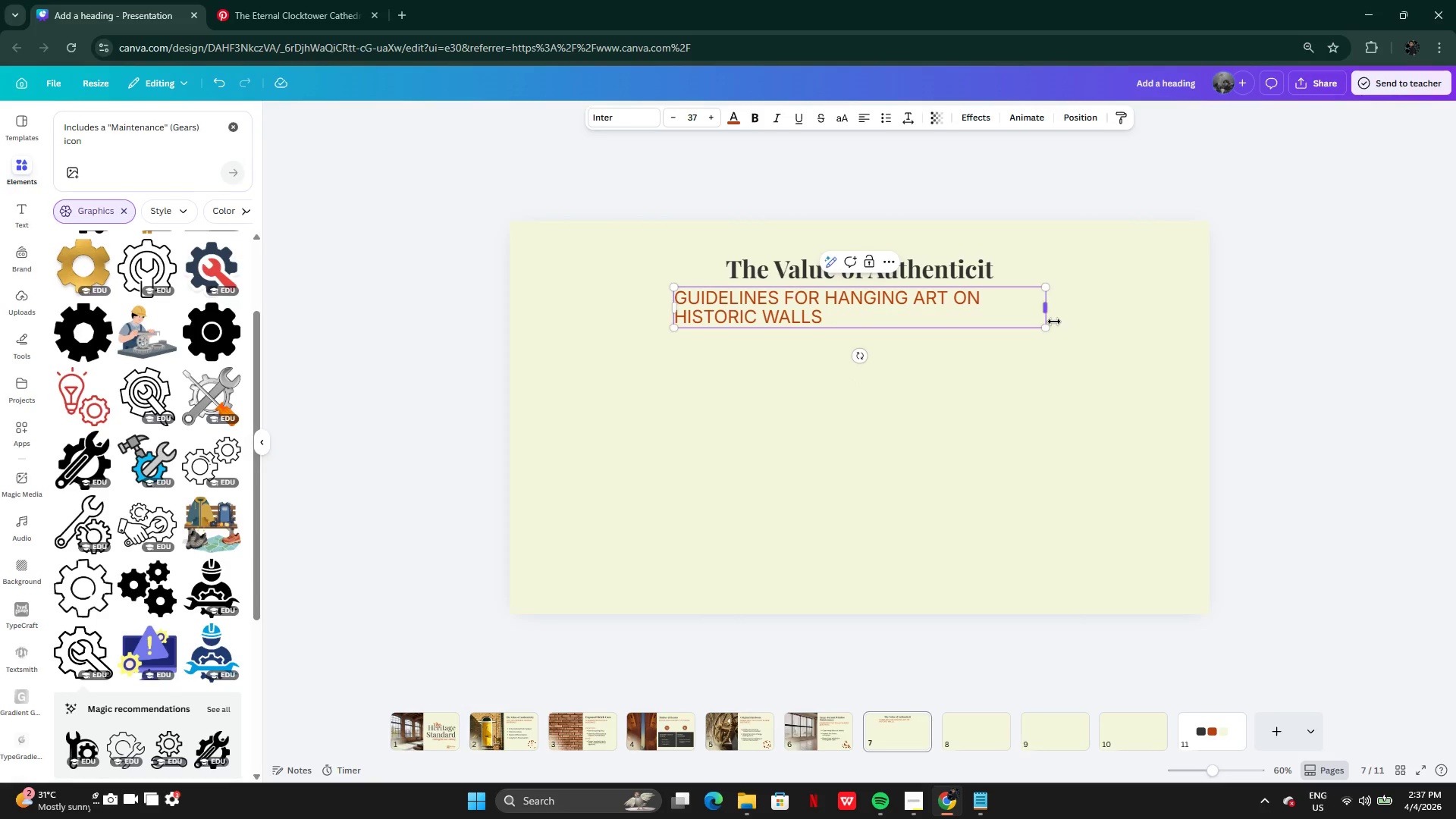 
left_click_drag(start_coordinate=[1052, 314], to_coordinate=[1141, 300])
 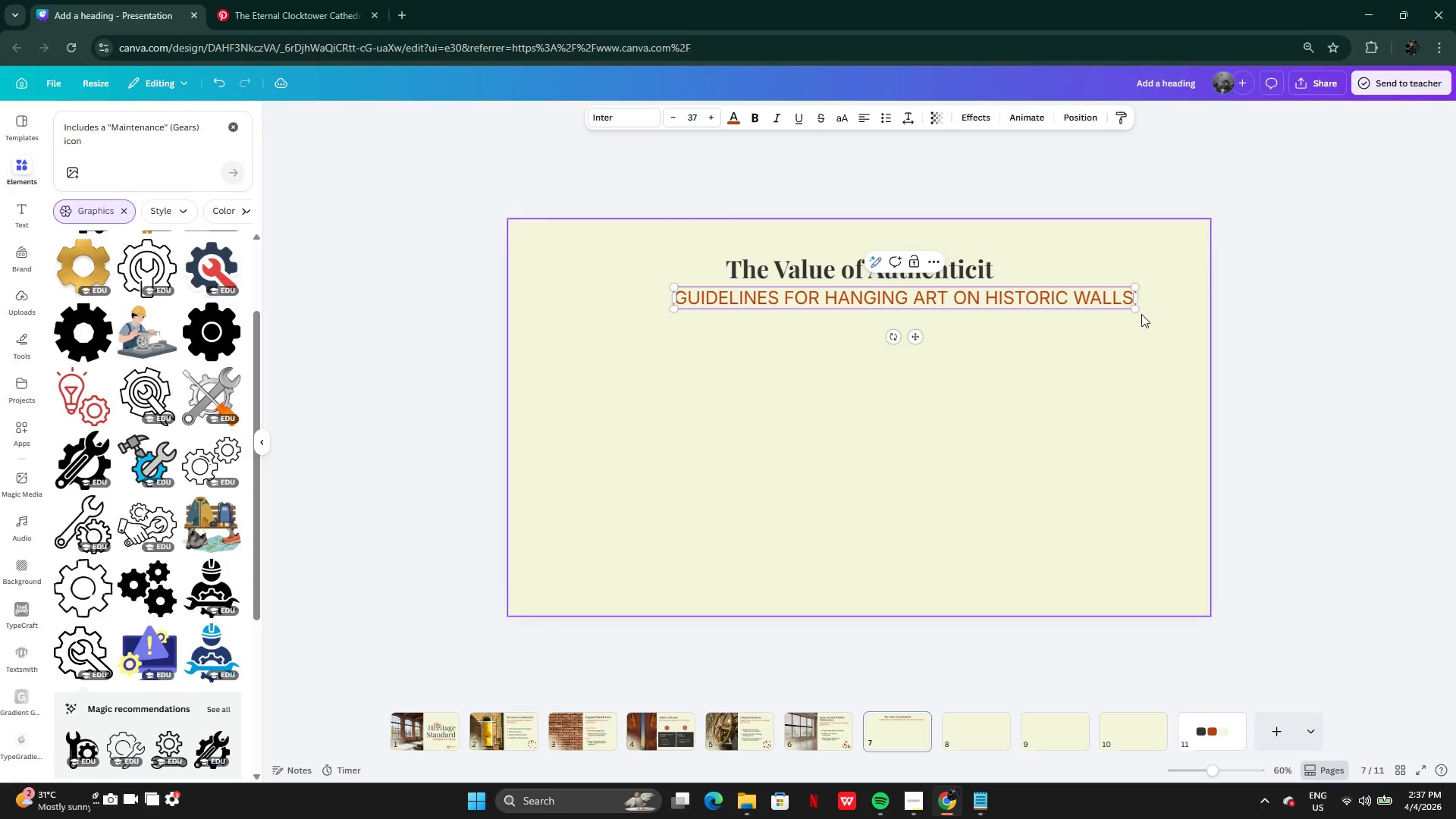 
left_click([1141, 314])
 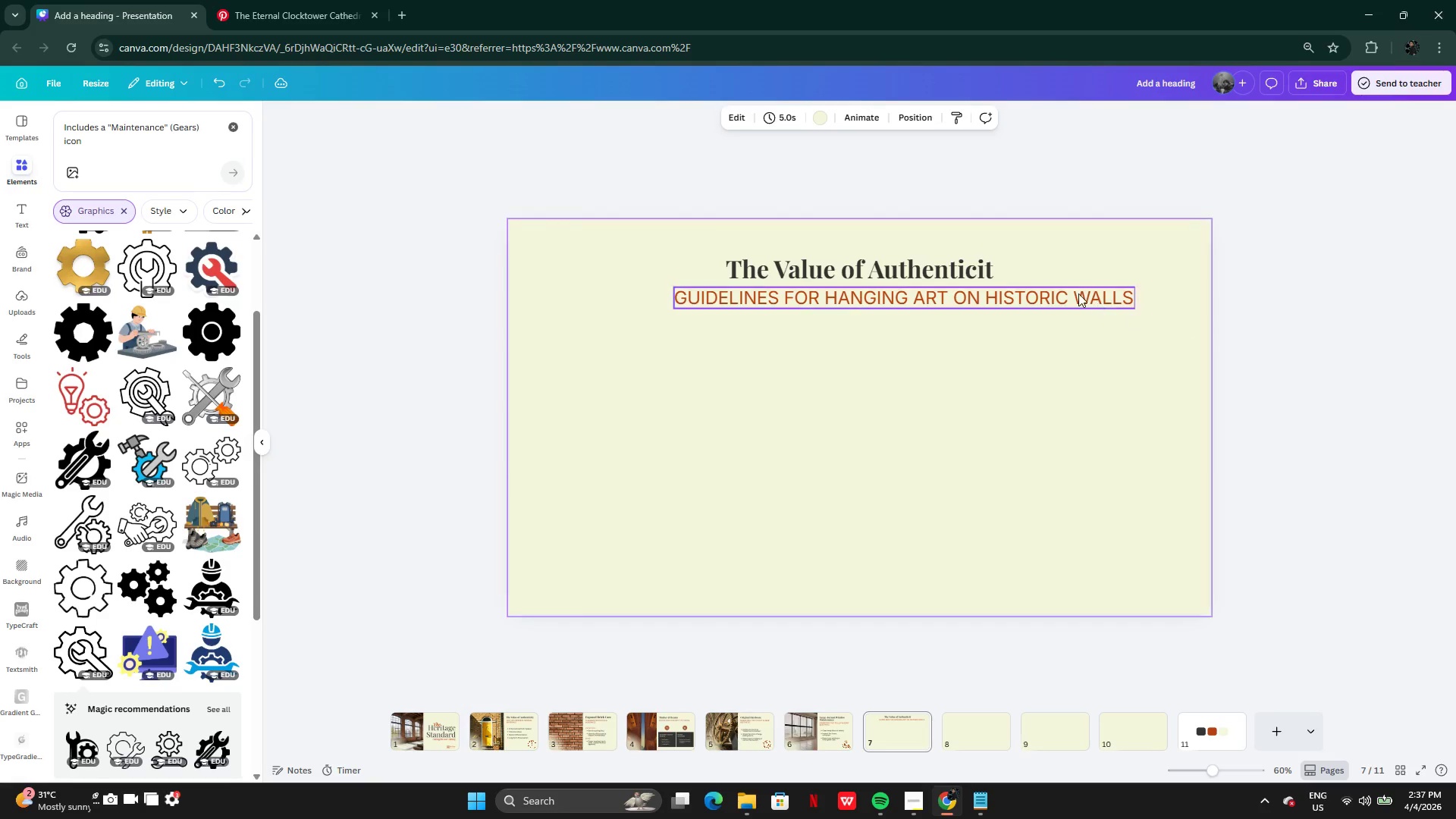 
left_click([1078, 293])
 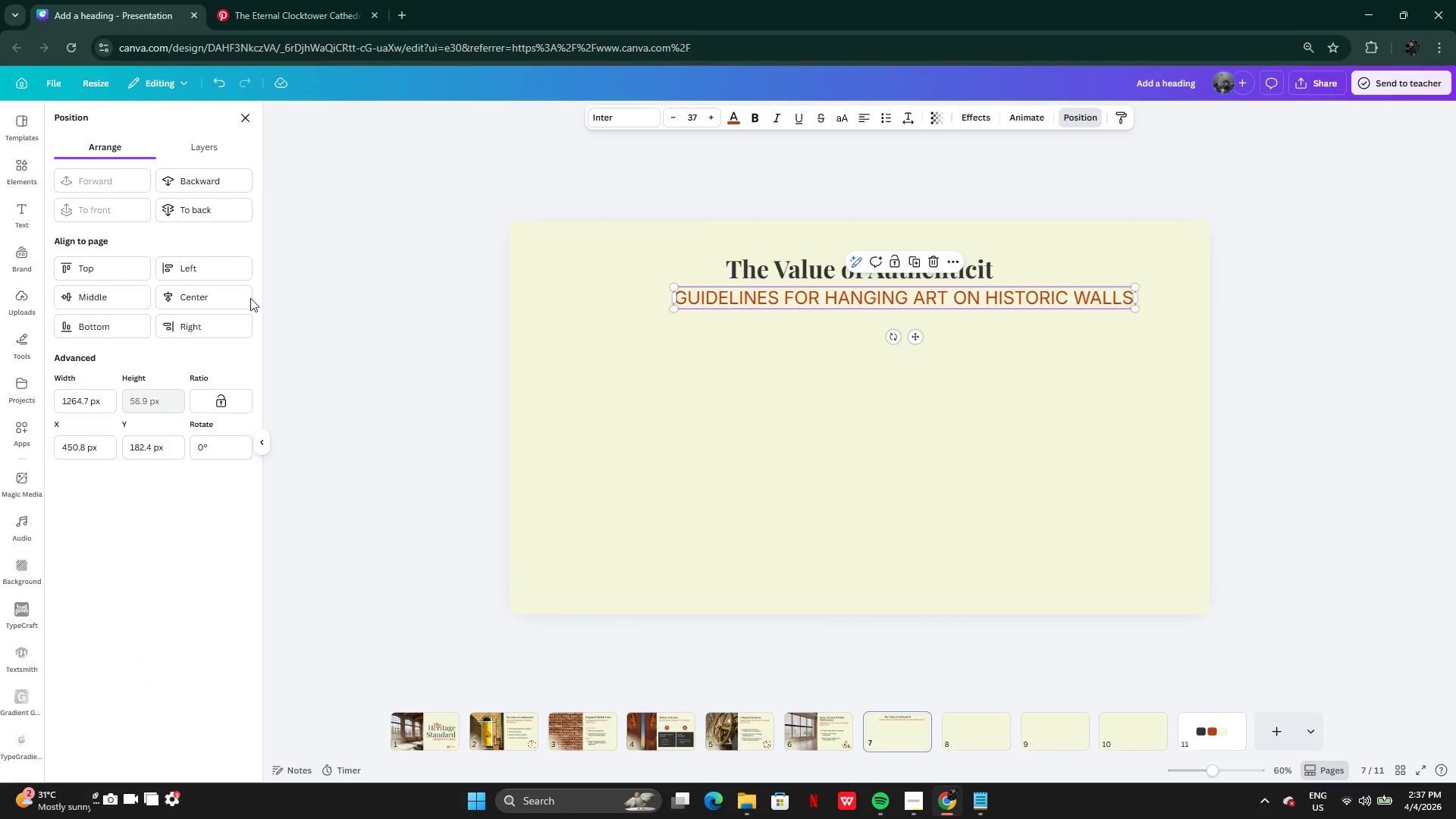 
left_click([204, 299])
 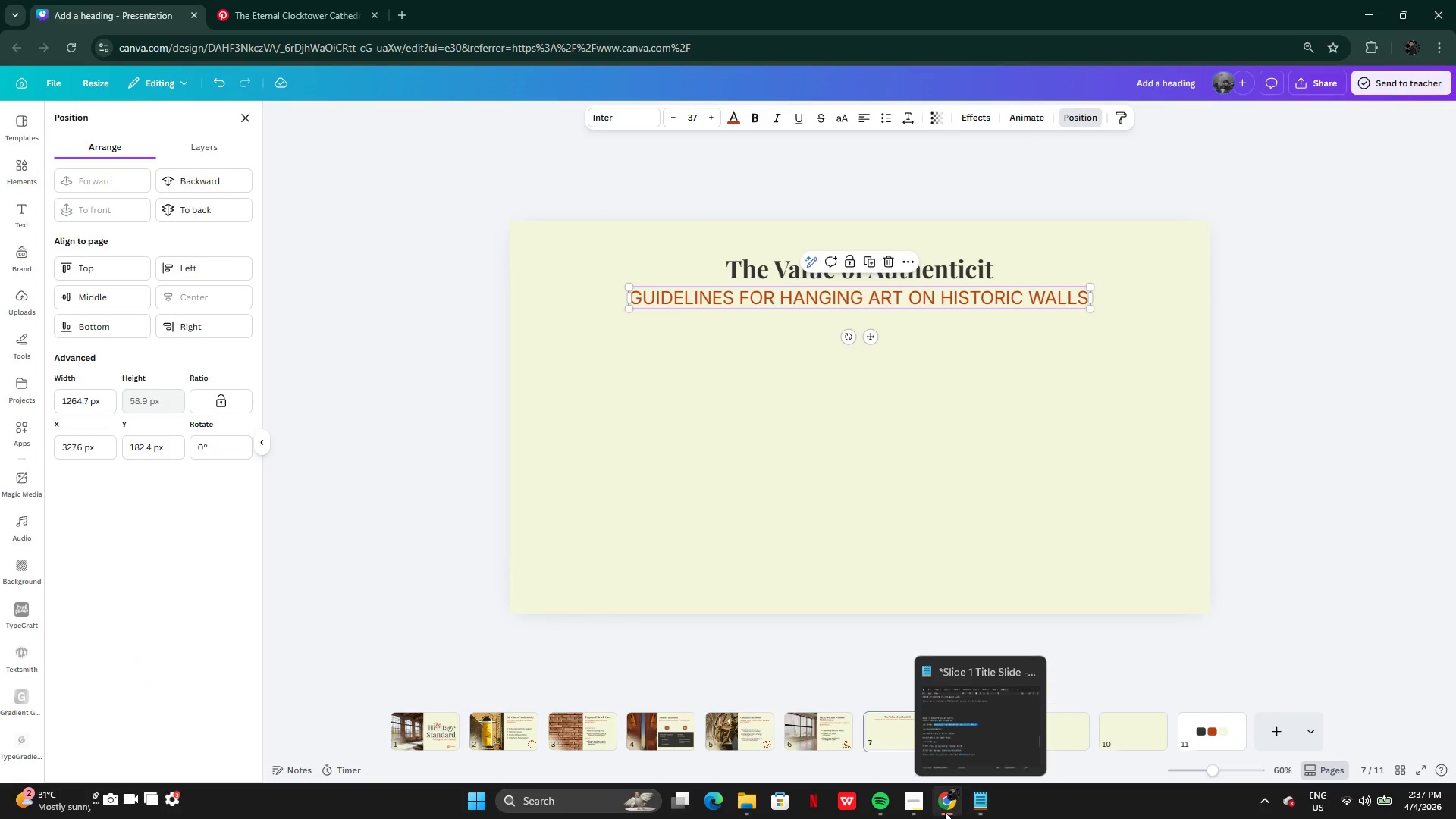 
left_click([980, 803])
 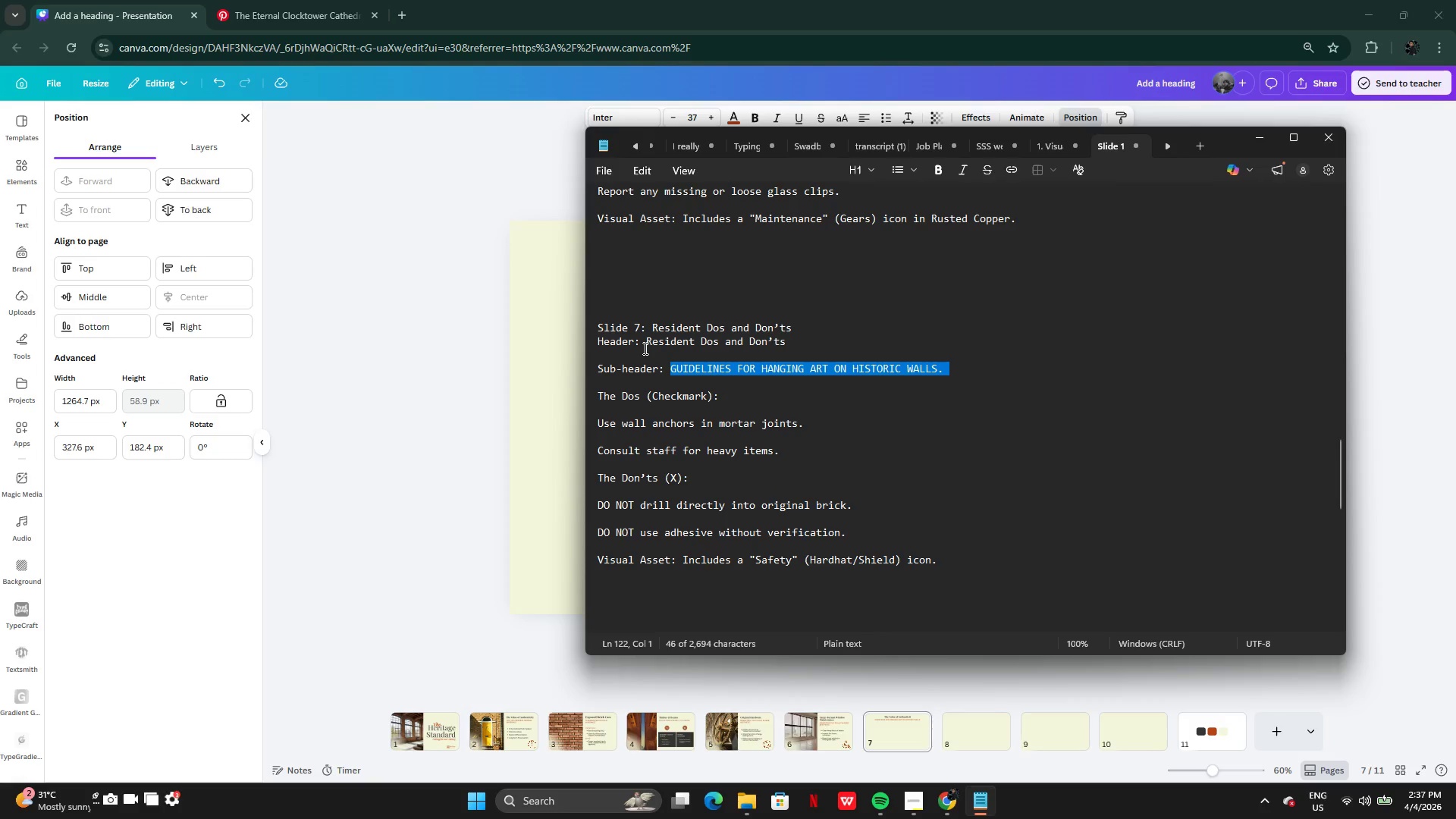 
left_click_drag(start_coordinate=[647, 347], to_coordinate=[796, 345])
 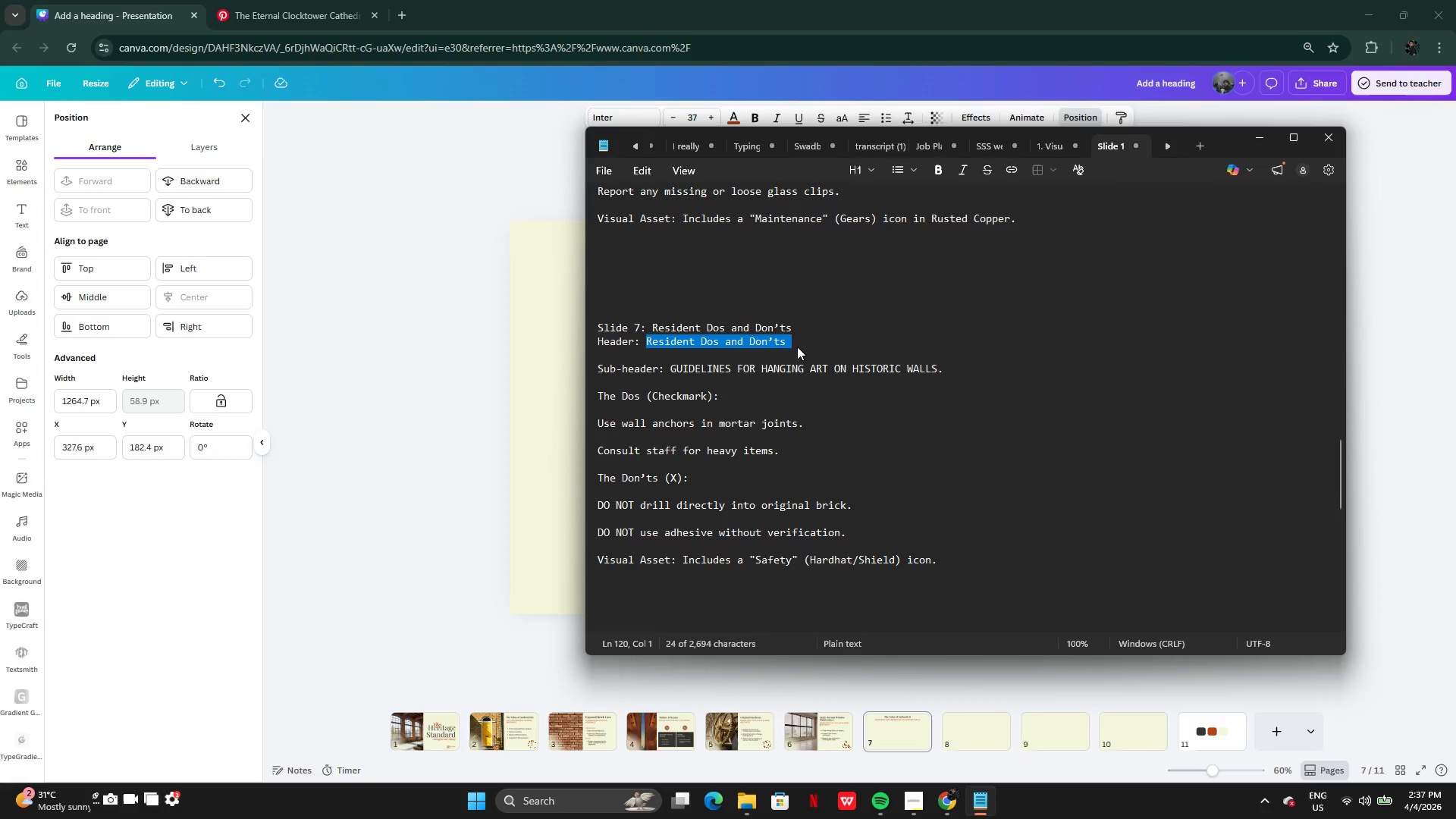 
key(Control+C)
 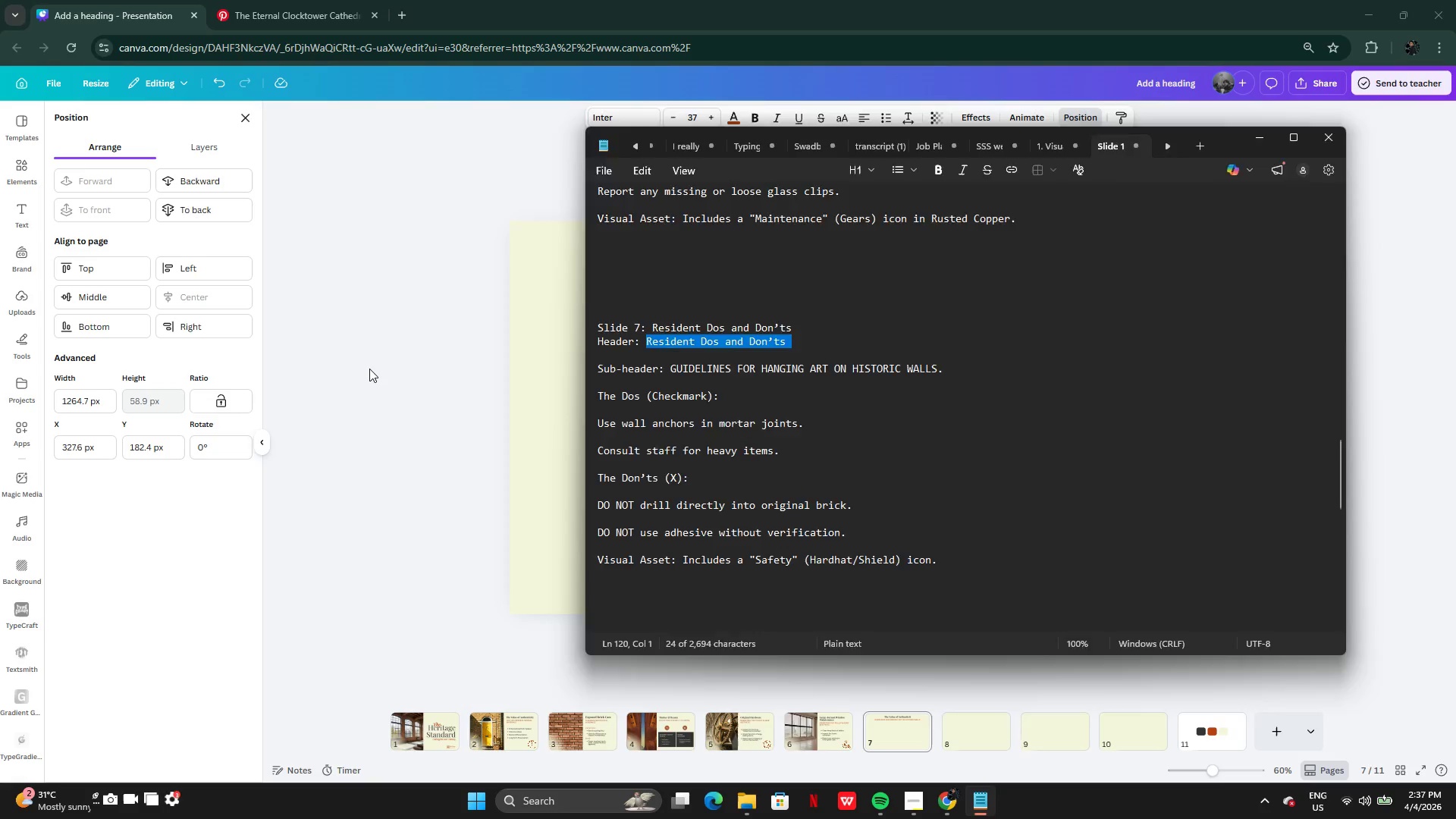 
left_click([369, 369])
 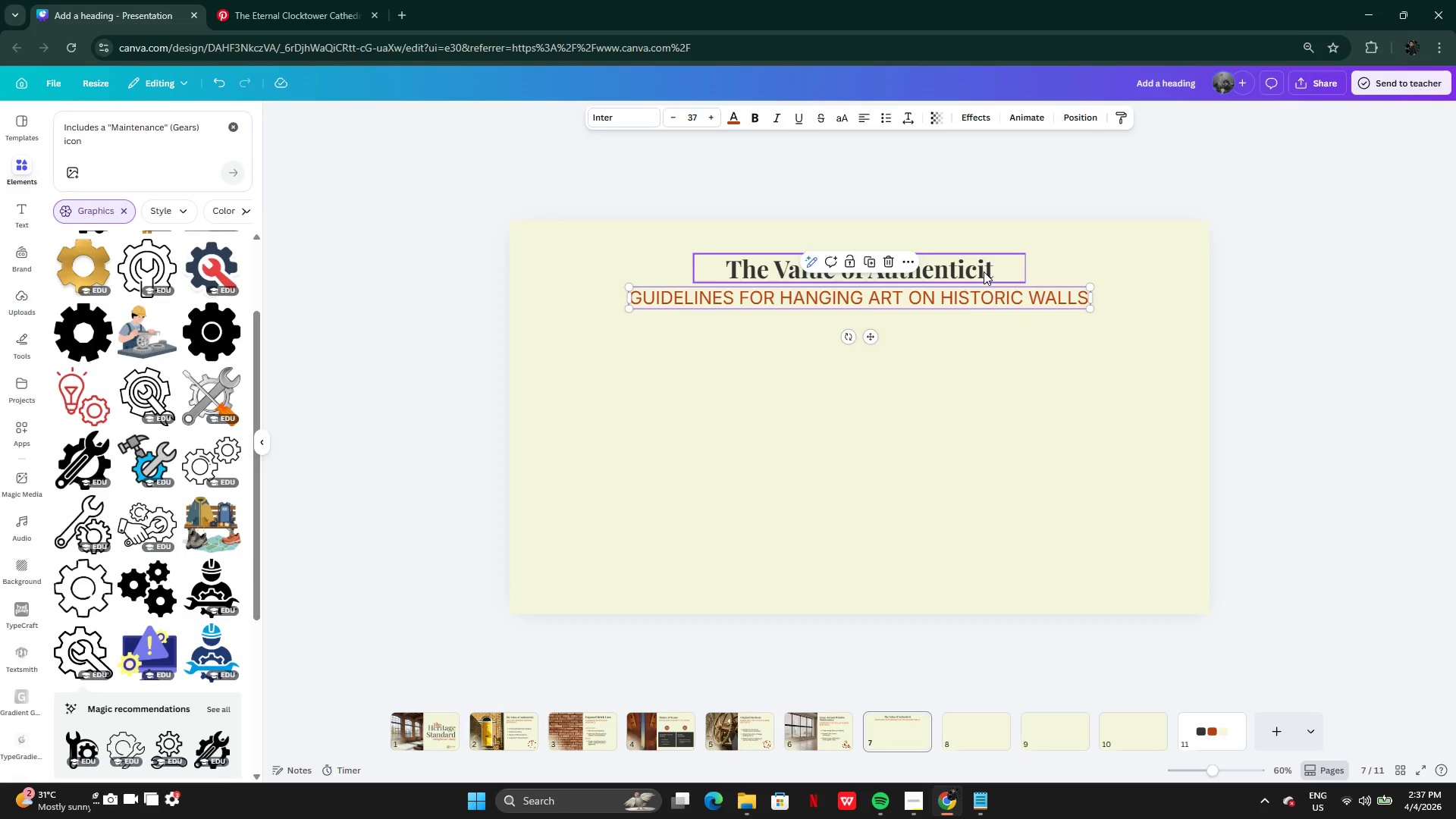 
double_click([983, 271])
 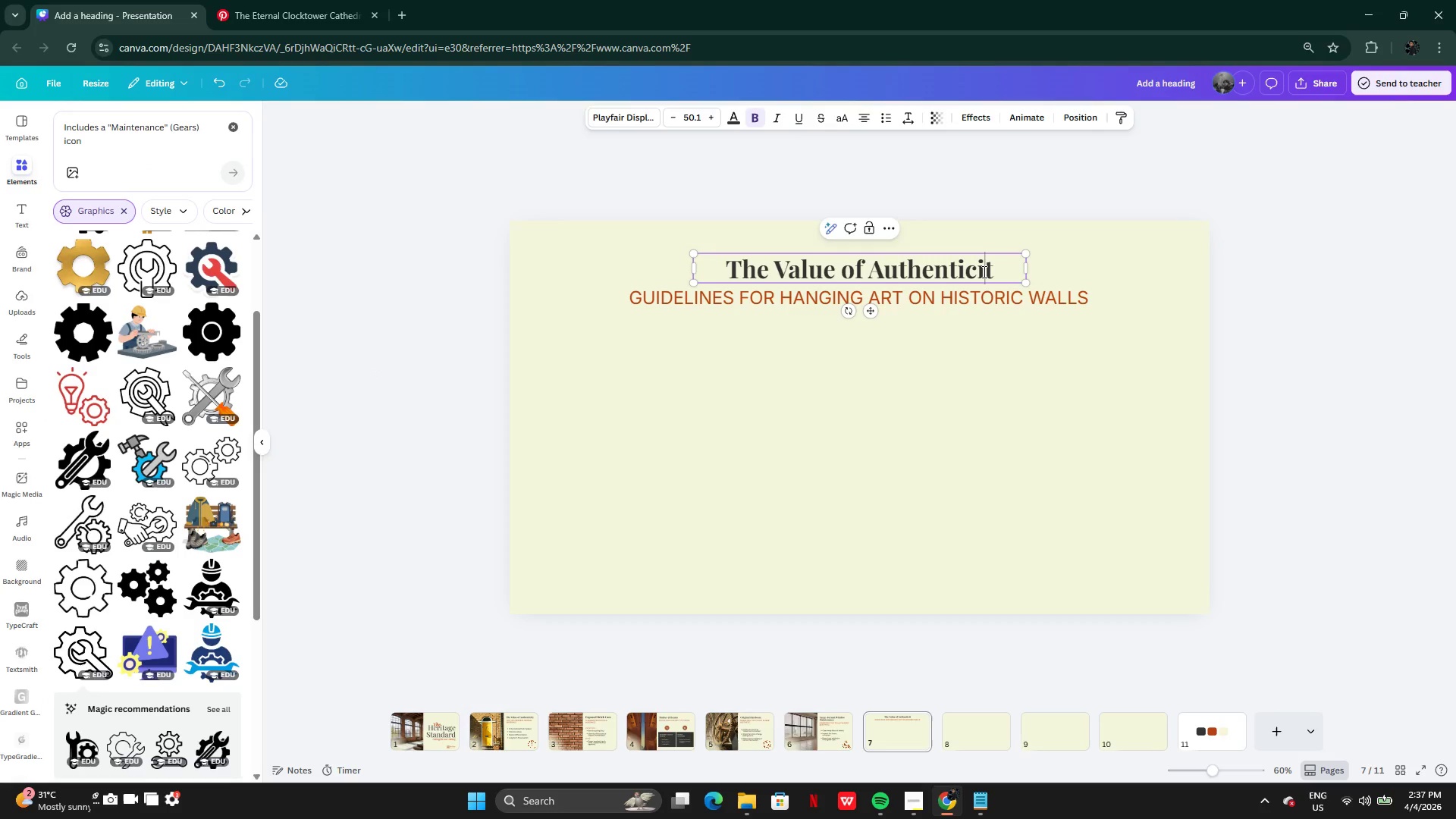 
key(Control+A)
 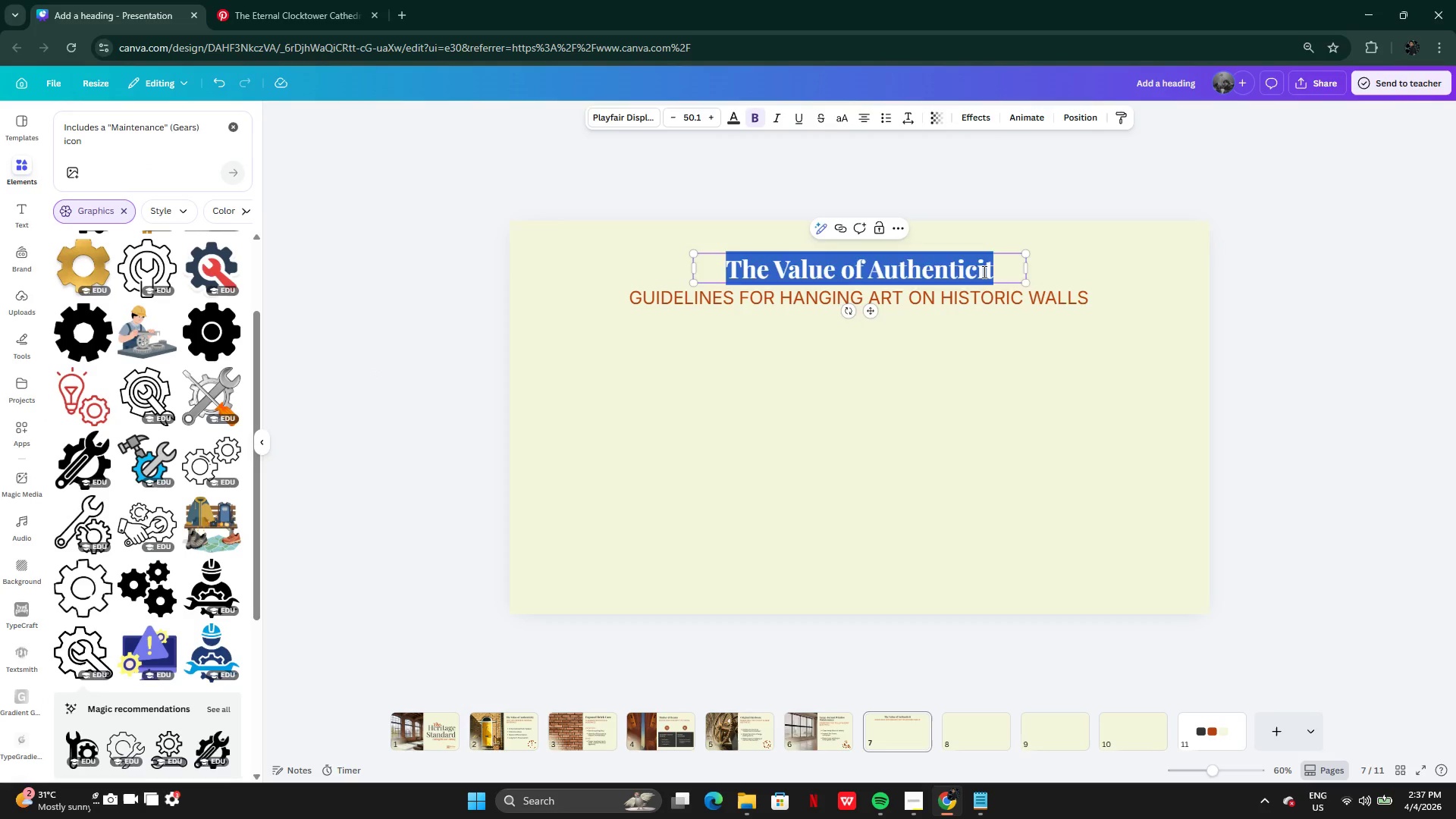 
key(Control+V)
 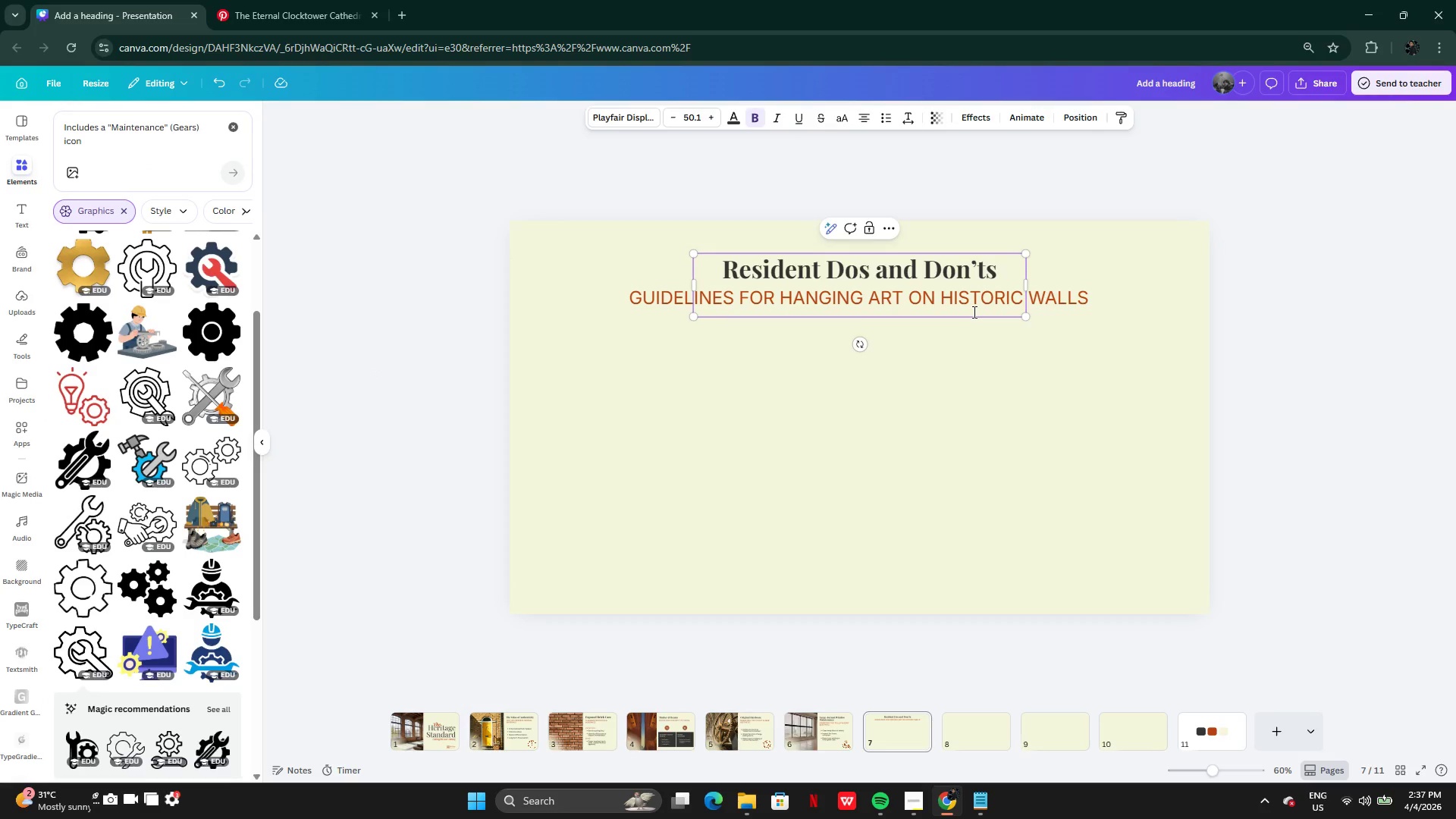 
key(Backspace)
 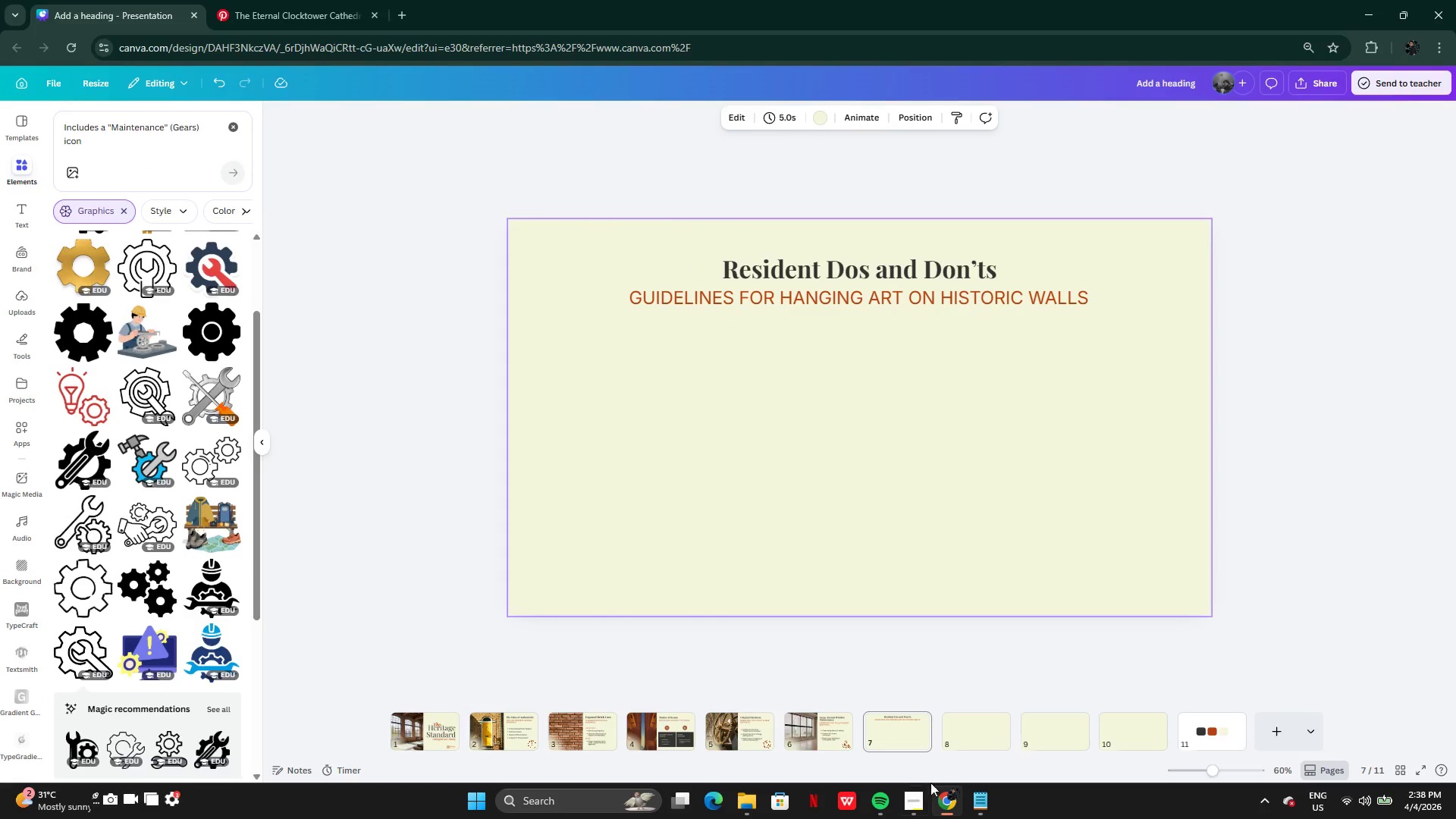 
left_click([987, 802])
 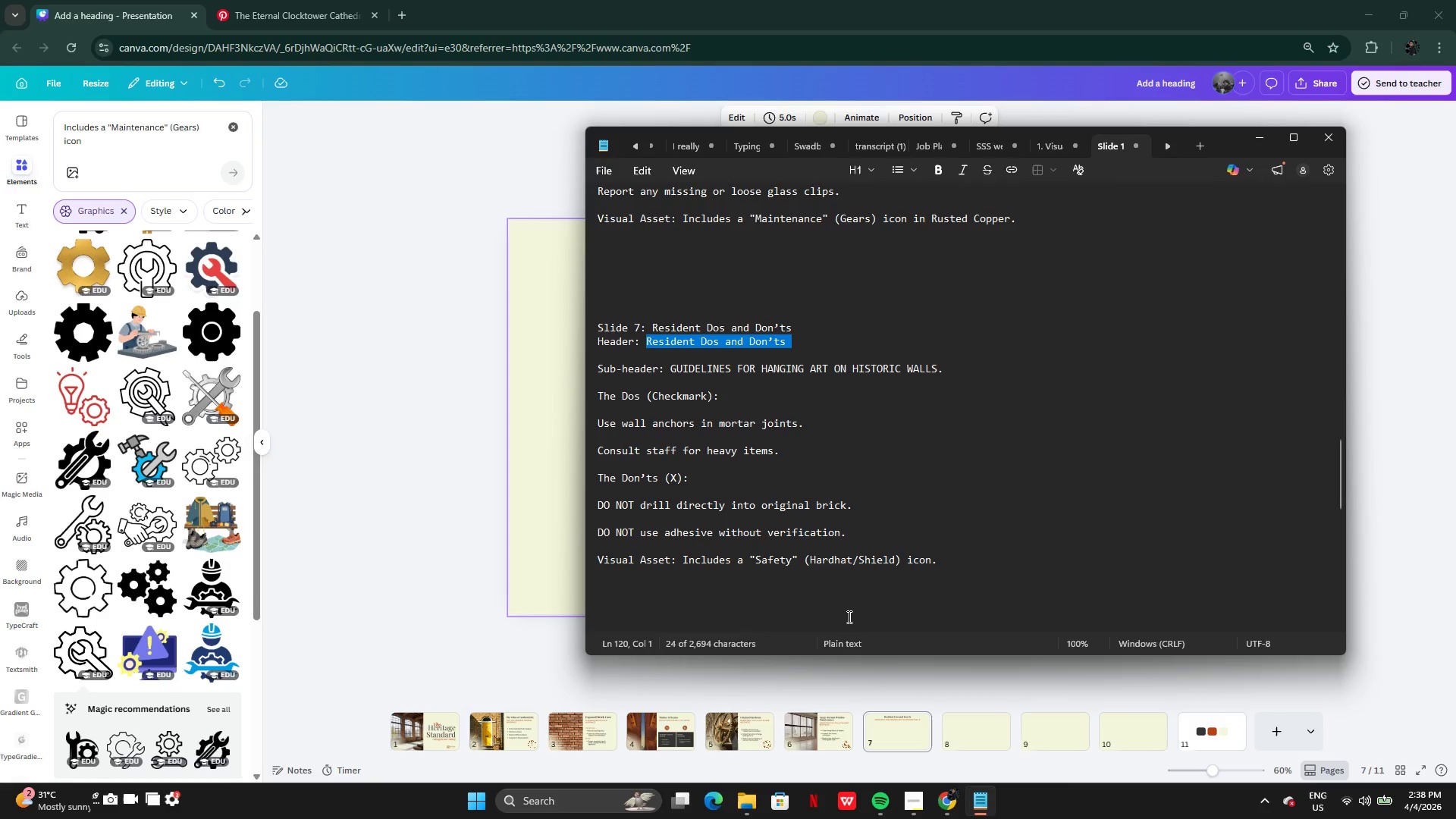 
left_click([386, 602])
 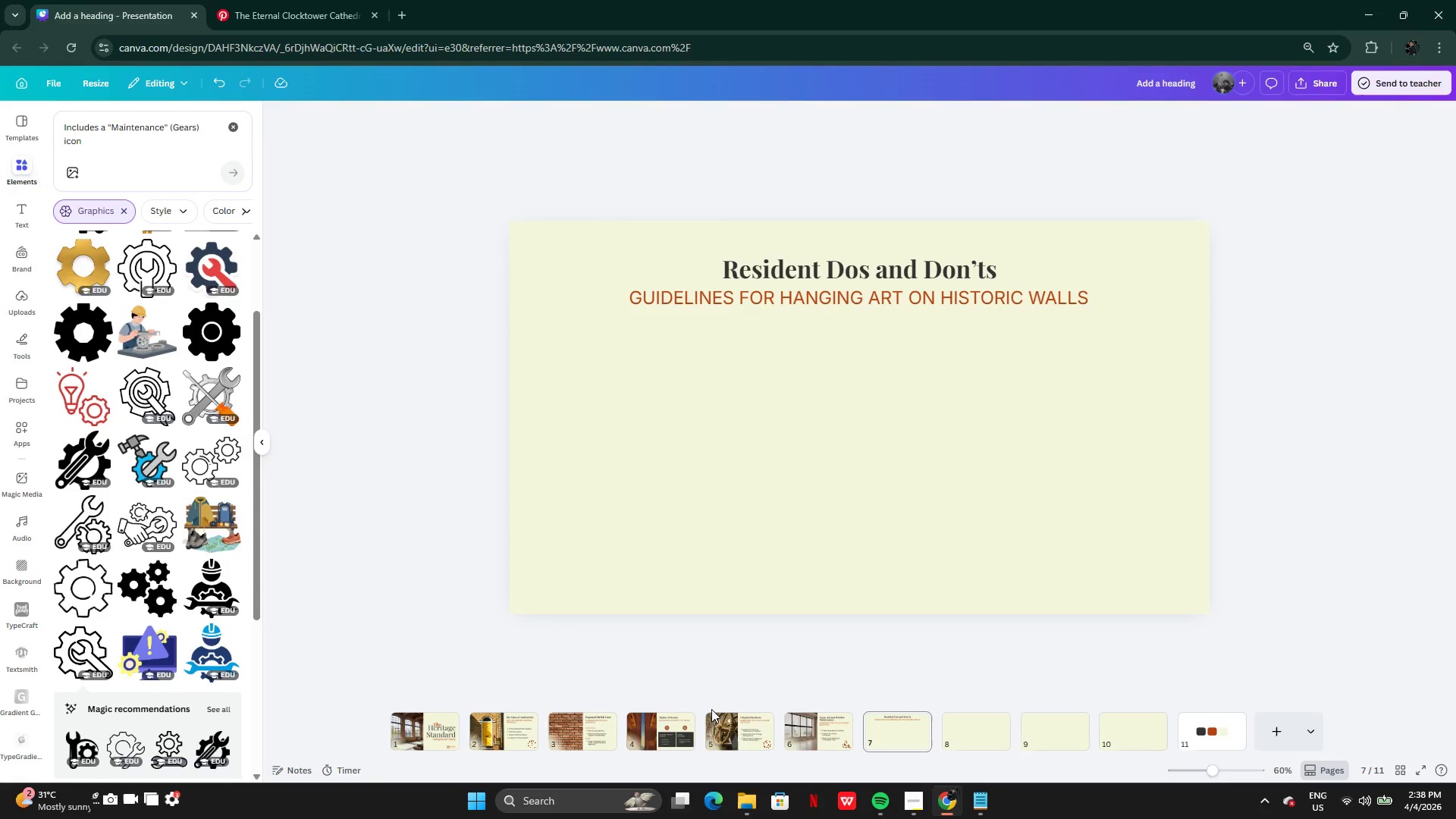 
left_click([686, 748])
 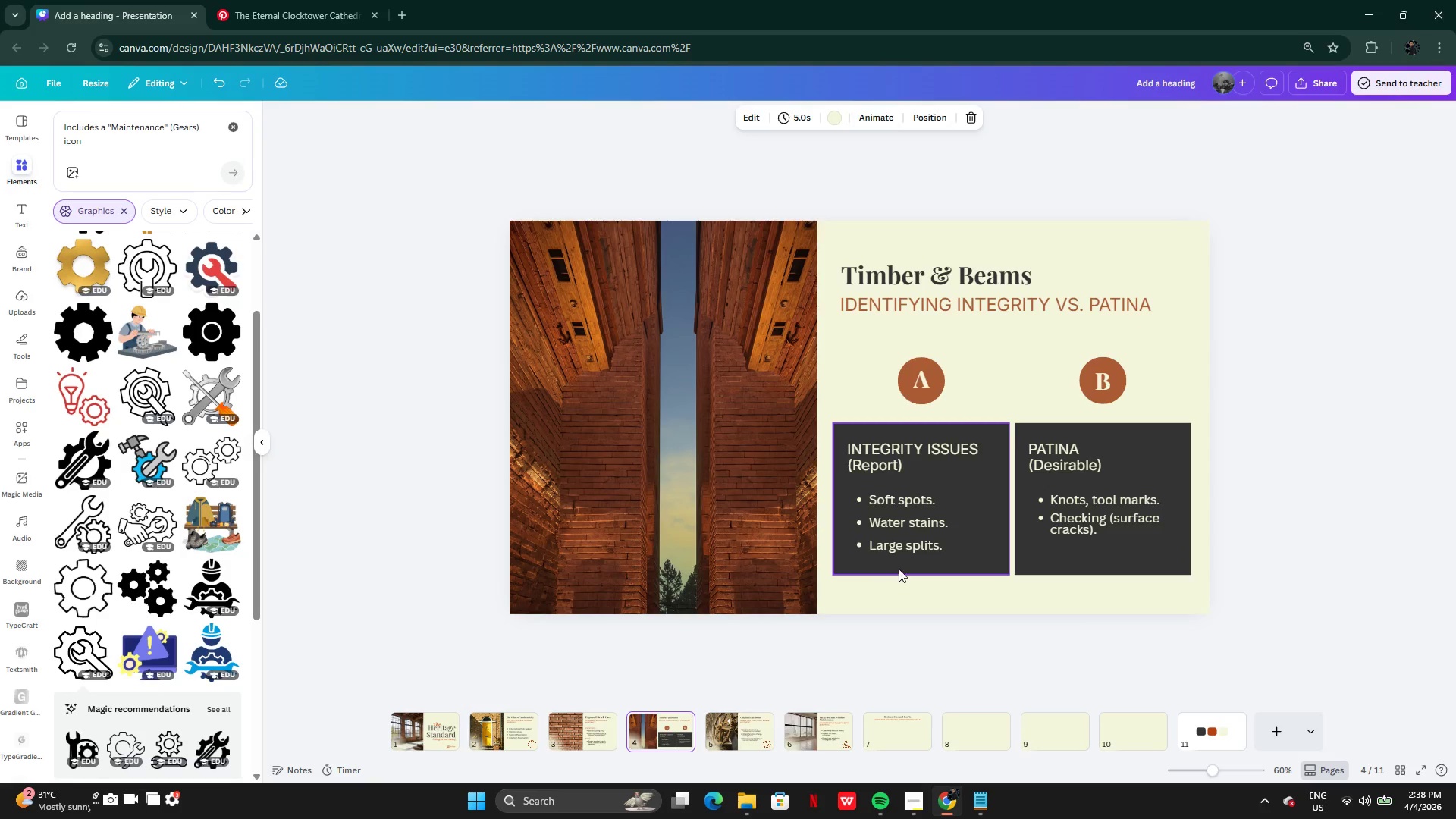 
left_click([969, 548])
 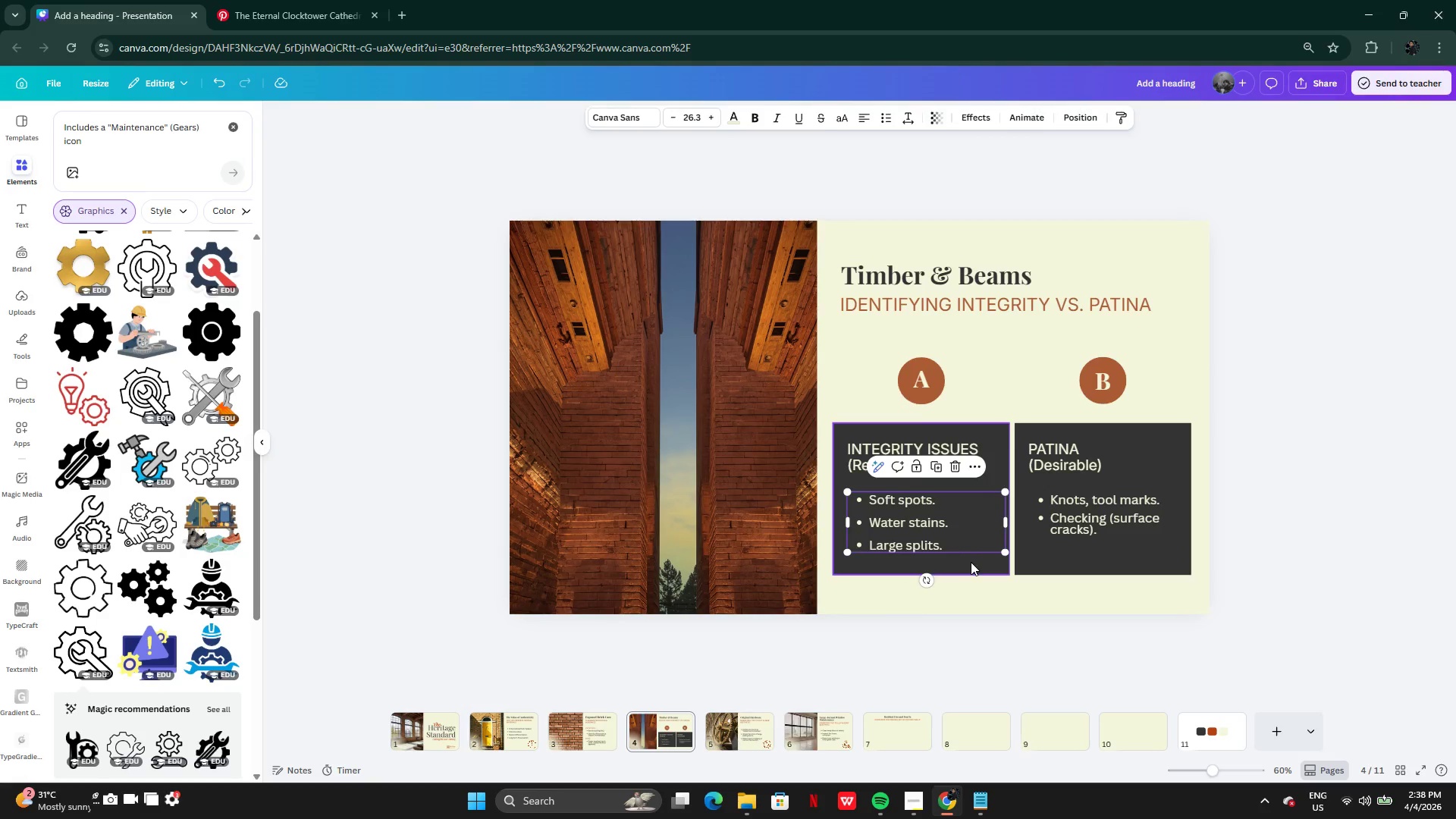 
left_click([971, 562])
 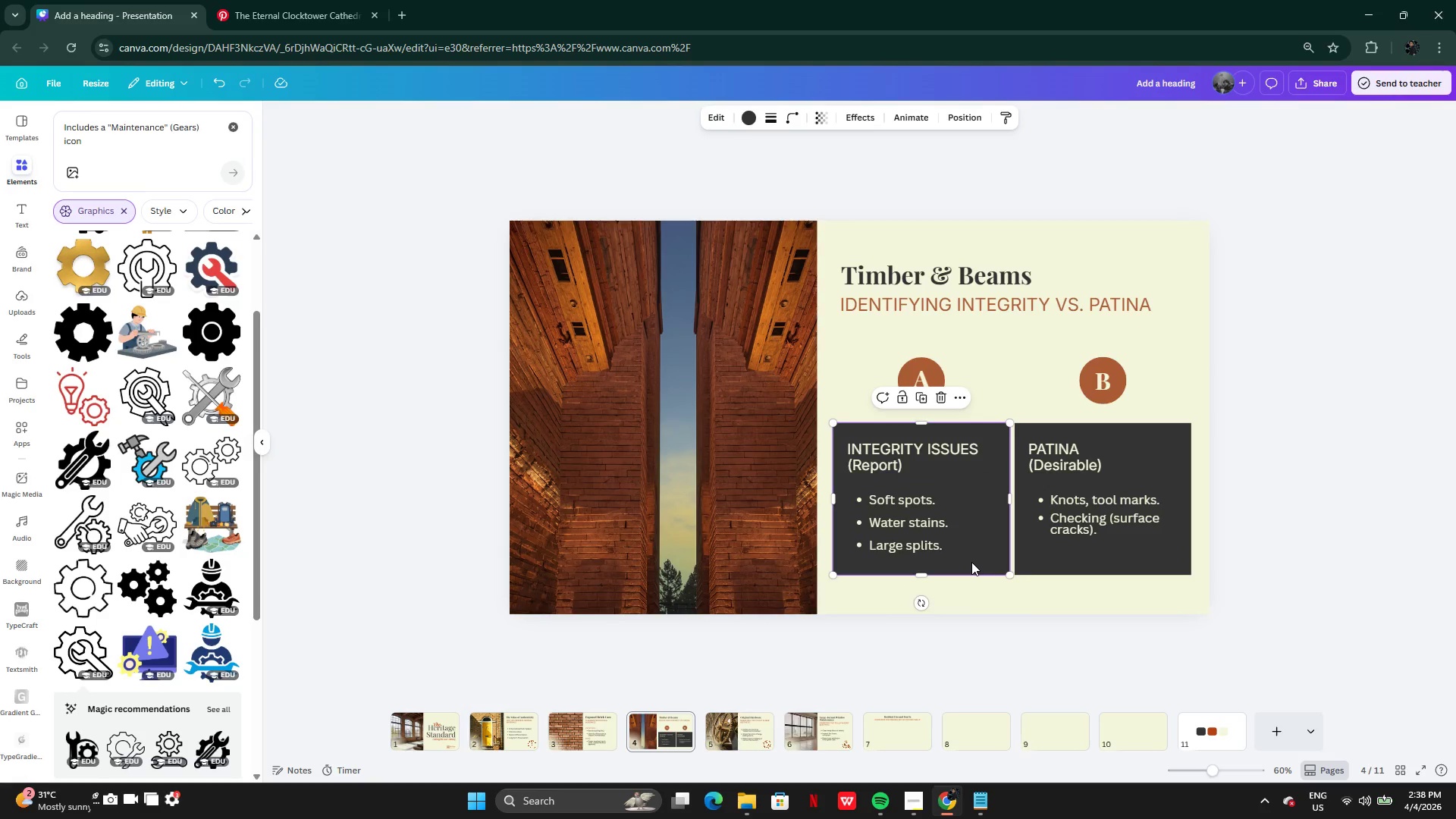 
key(Control+C)
 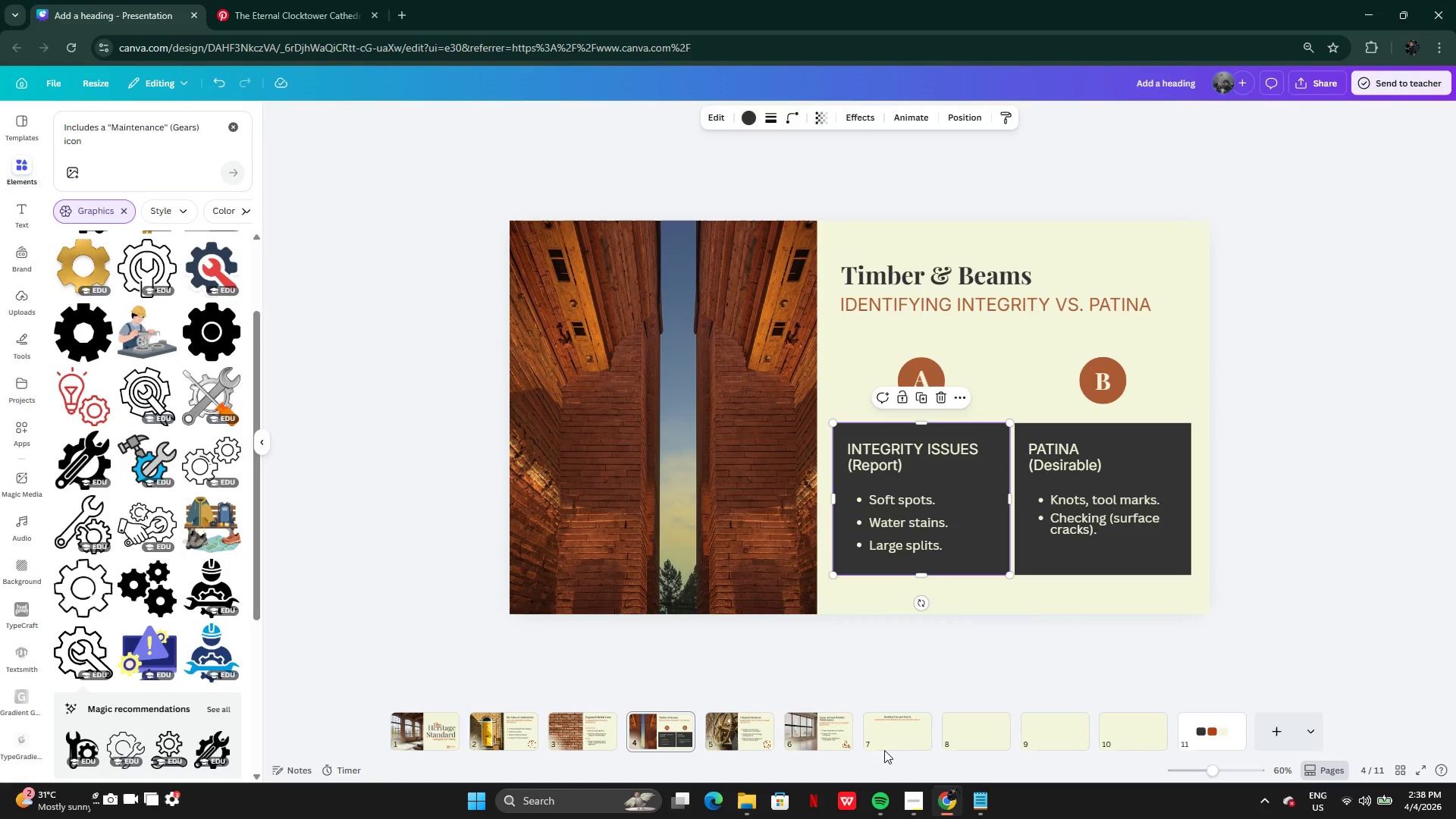 
left_click([896, 728])
 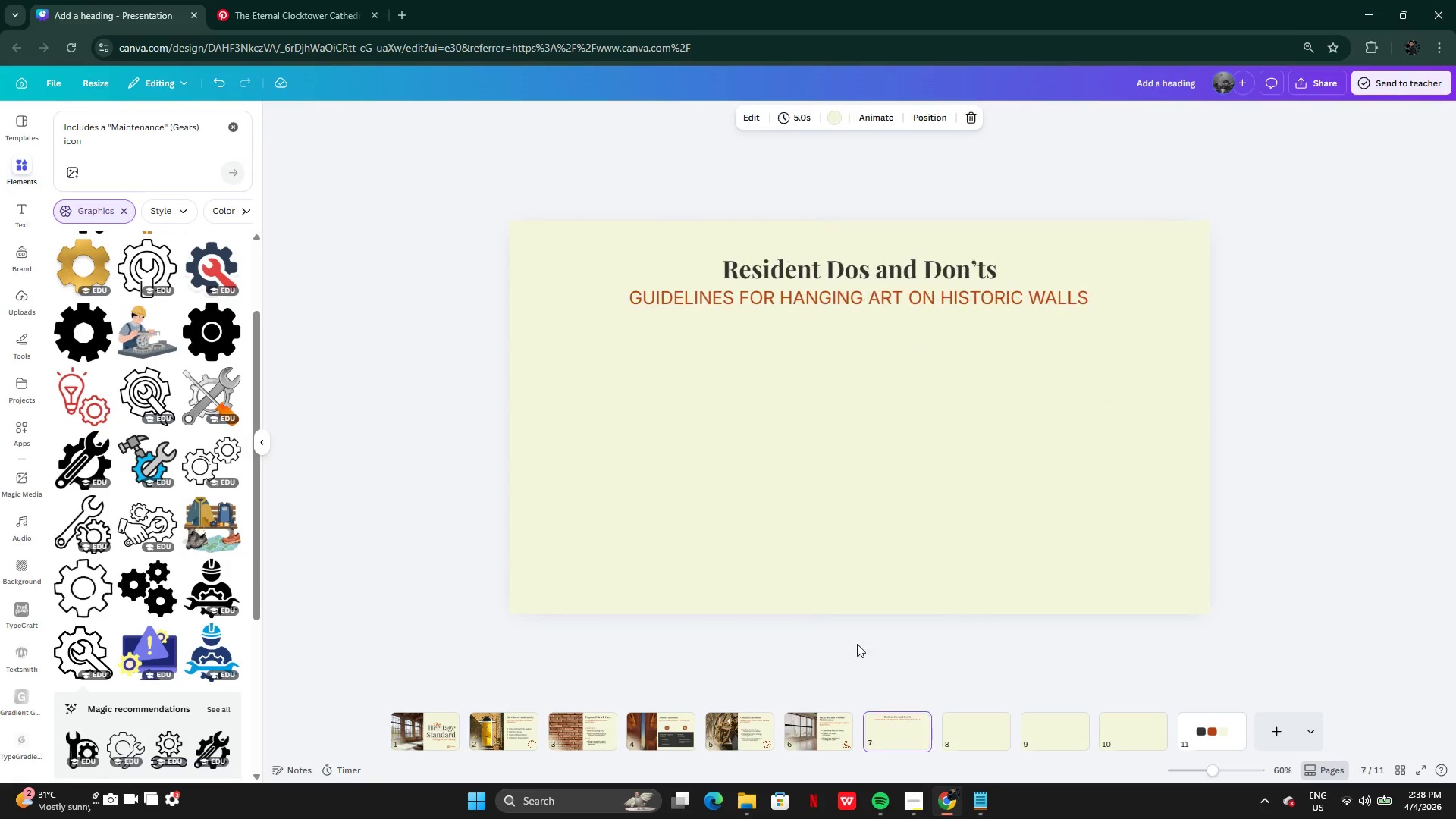 
key(Control+V)
 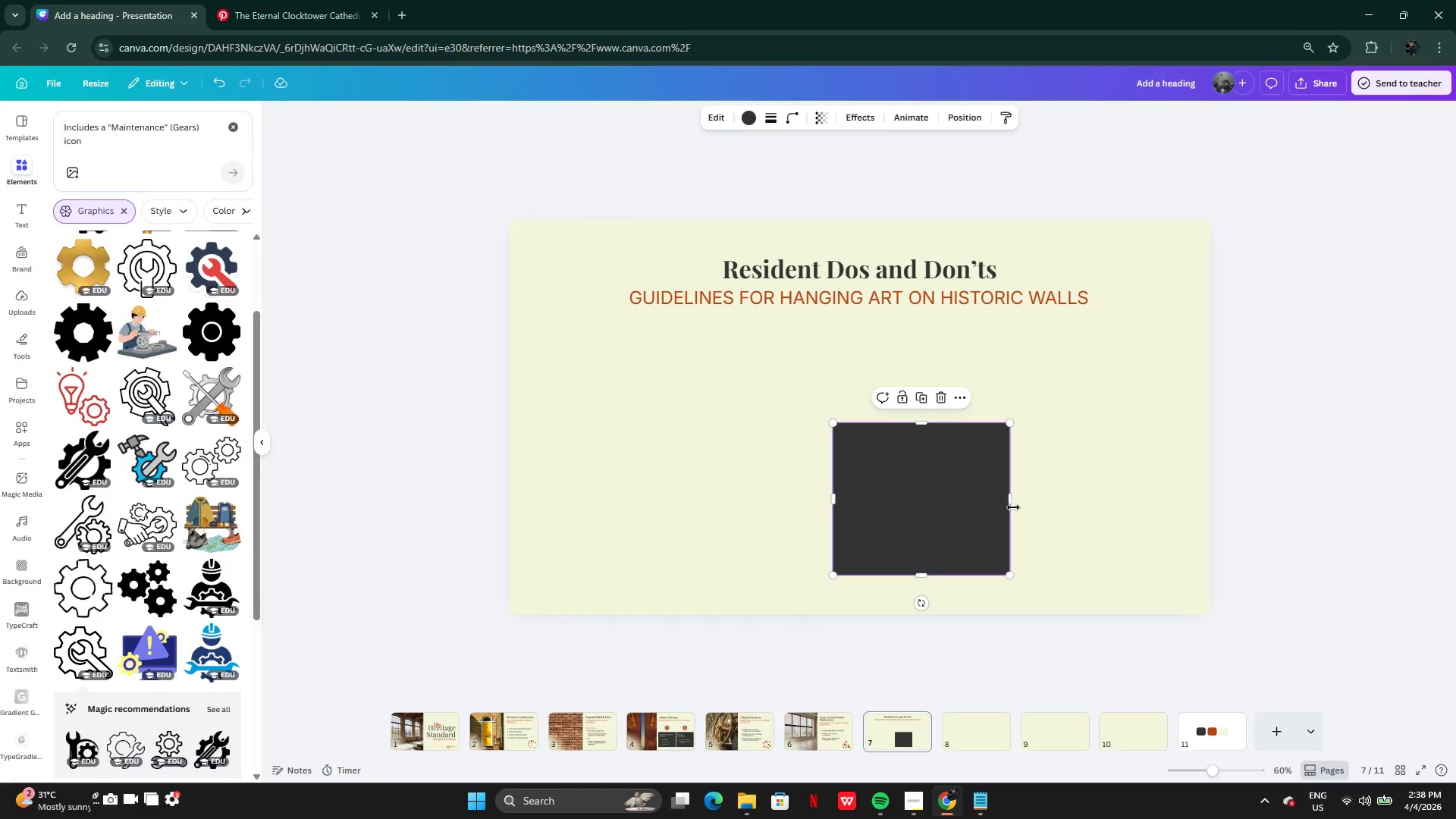 
left_click([1018, 507])
 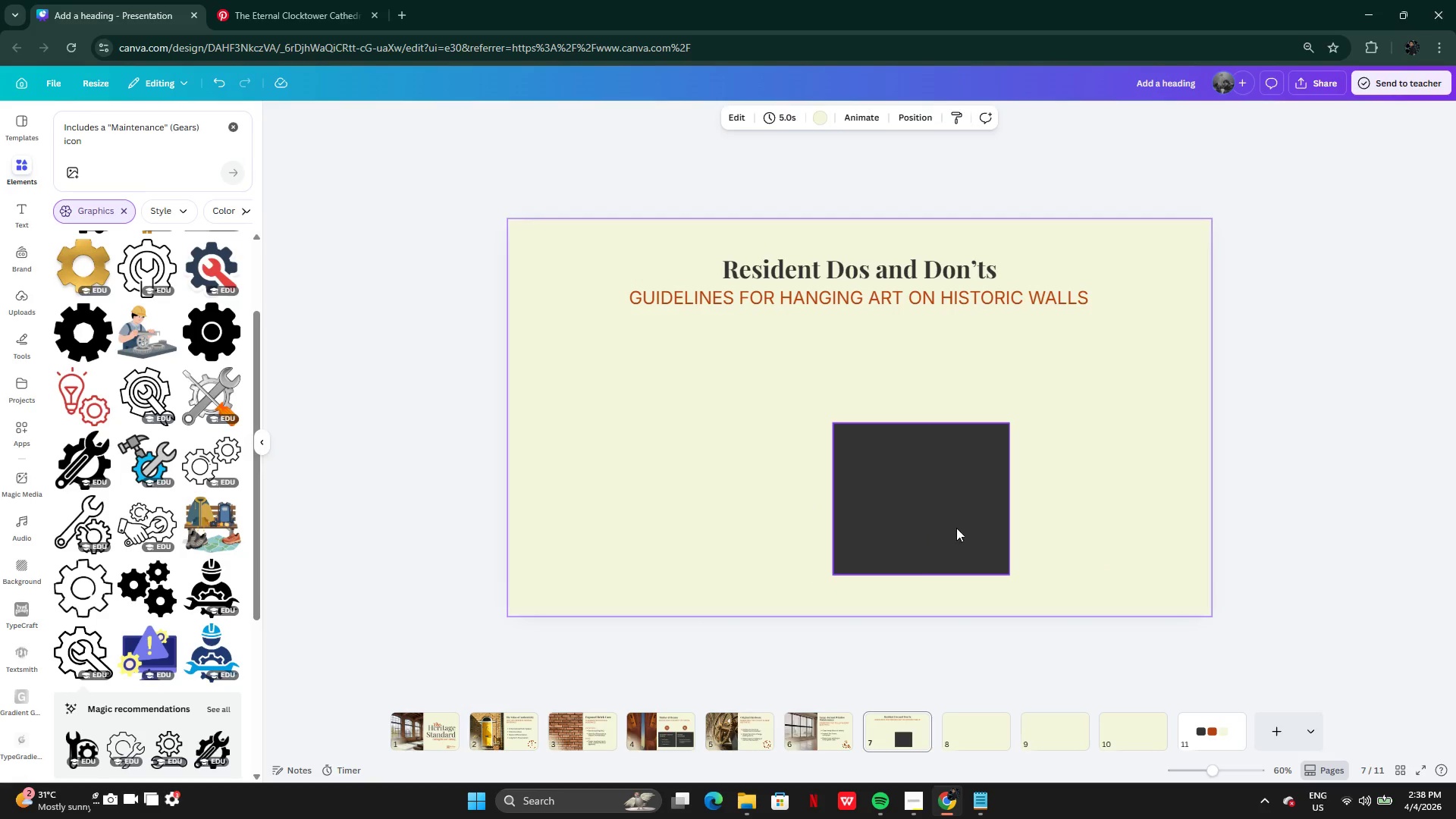 
left_click_drag(start_coordinate=[956, 528], to_coordinate=[679, 480])
 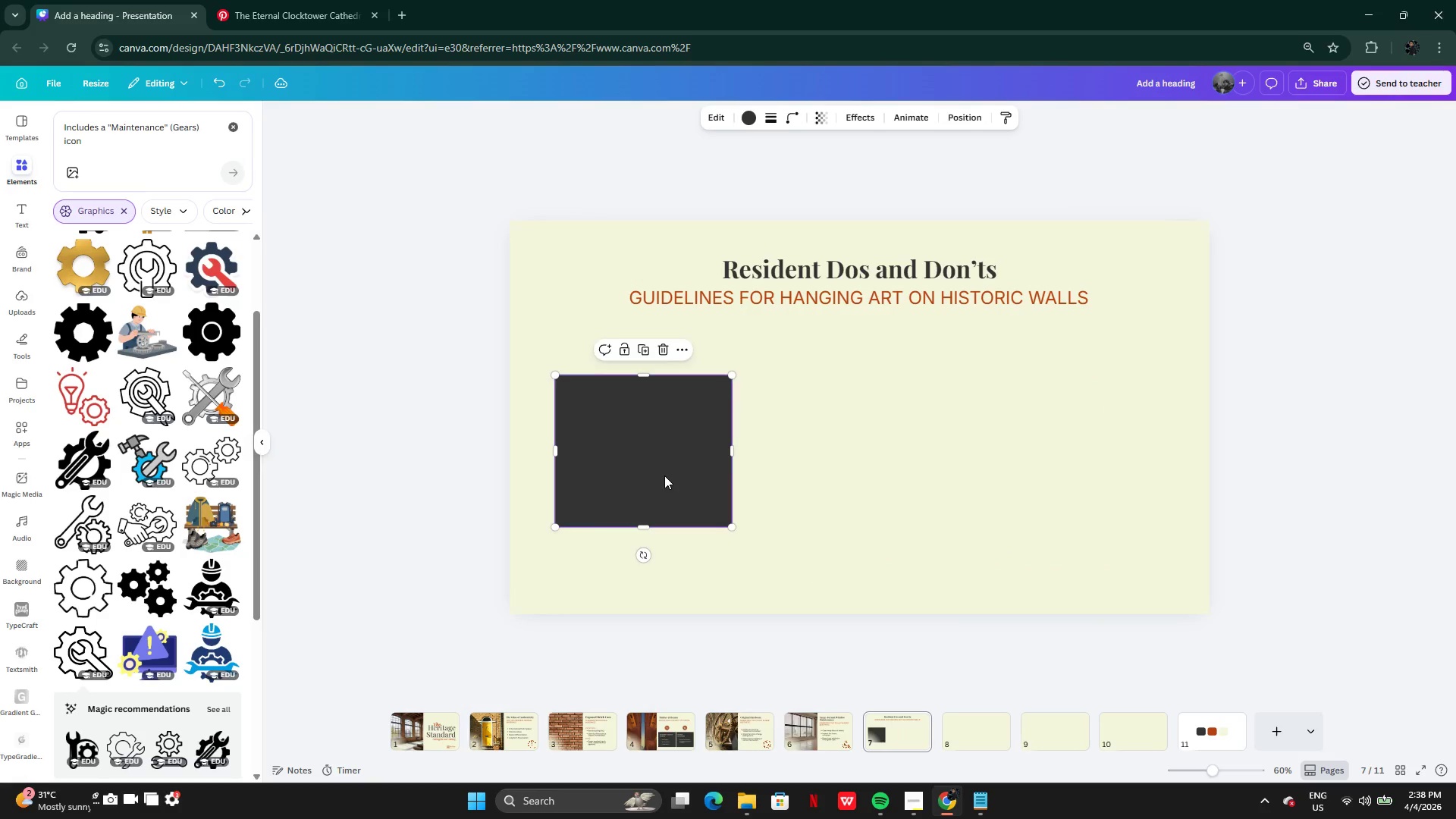 
left_click_drag(start_coordinate=[664, 475], to_coordinate=[659, 470])
 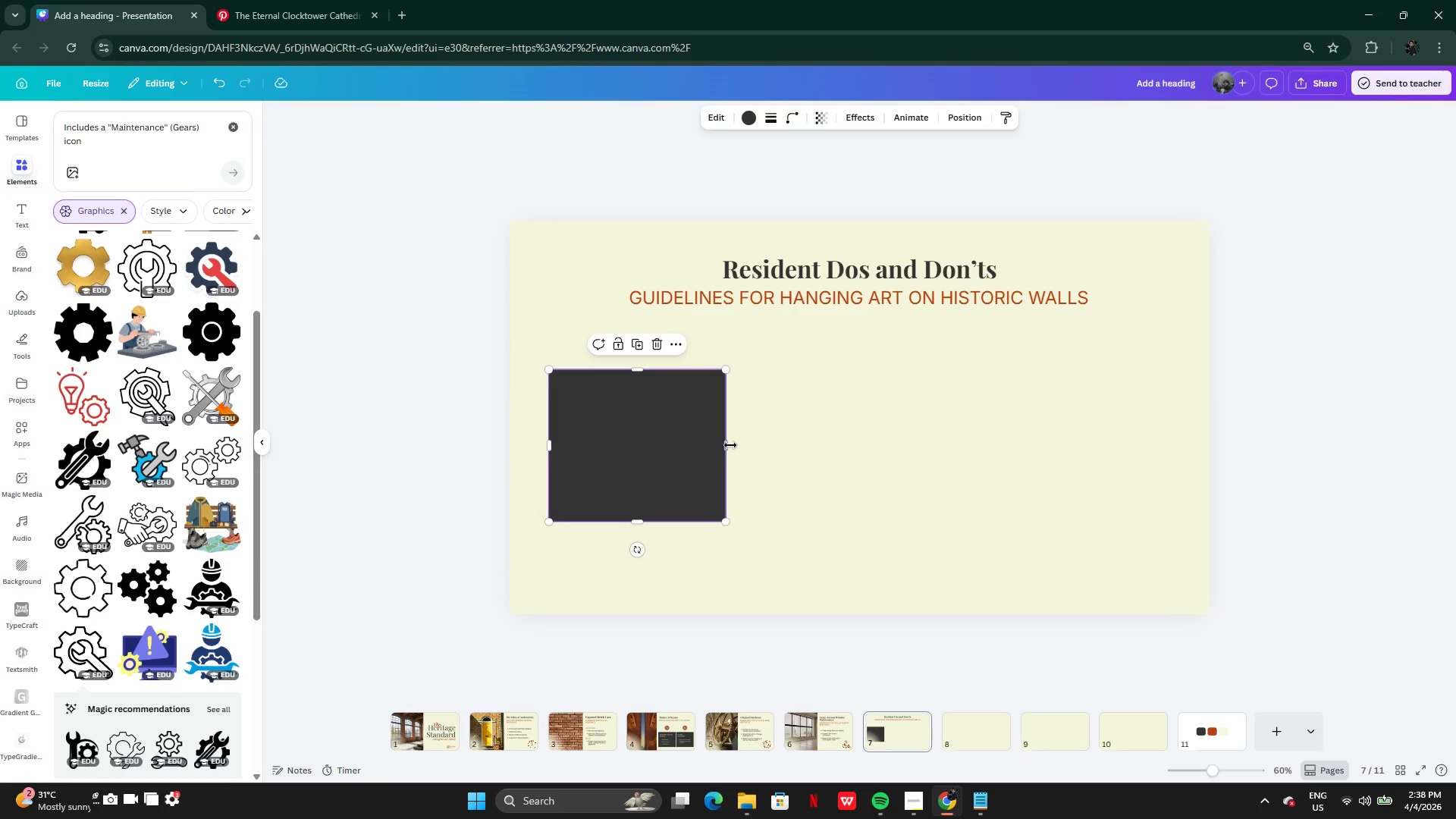 
left_click_drag(start_coordinate=[730, 445], to_coordinate=[780, 445])
 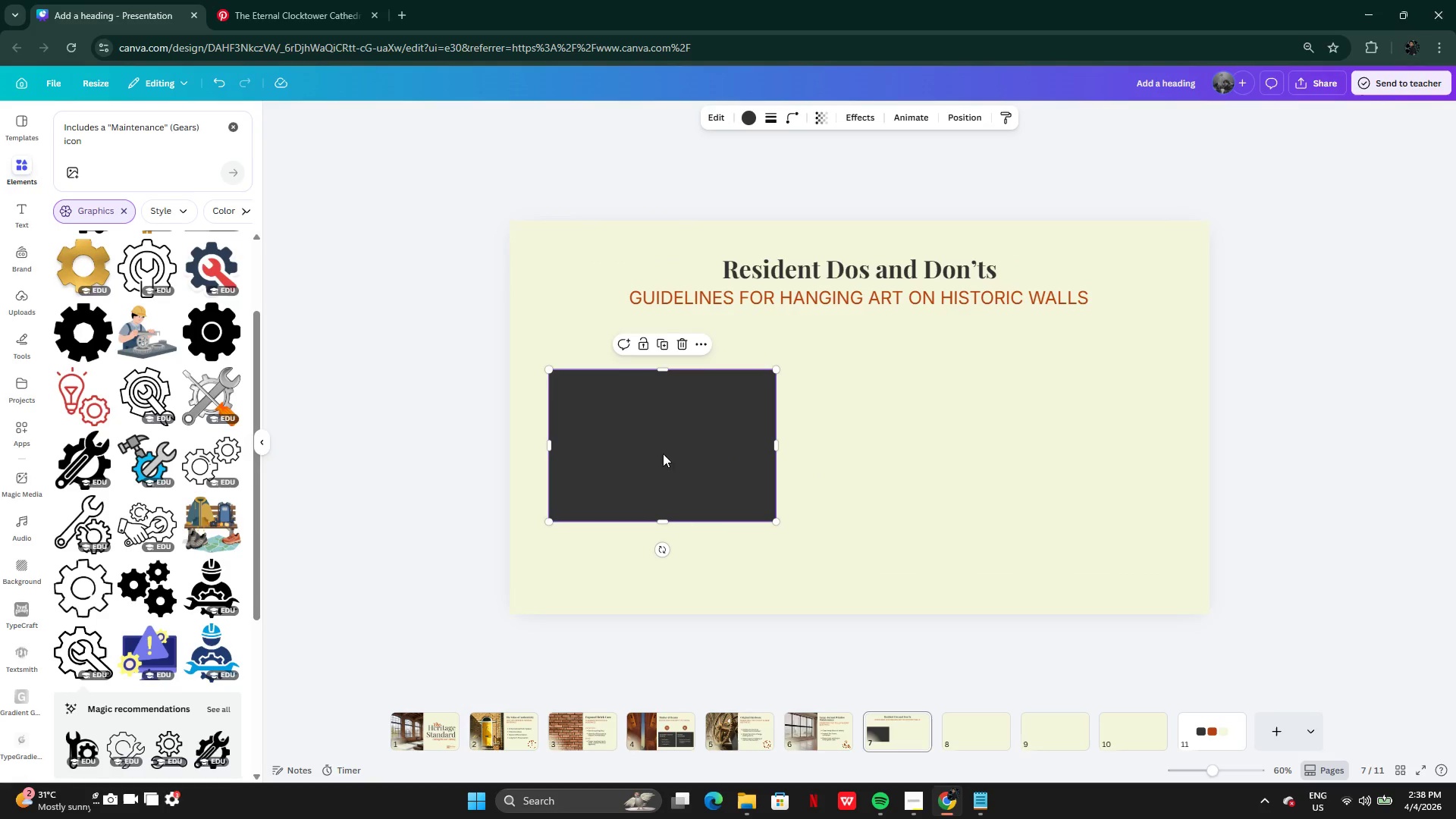 
key(Alt+AltLeft)
 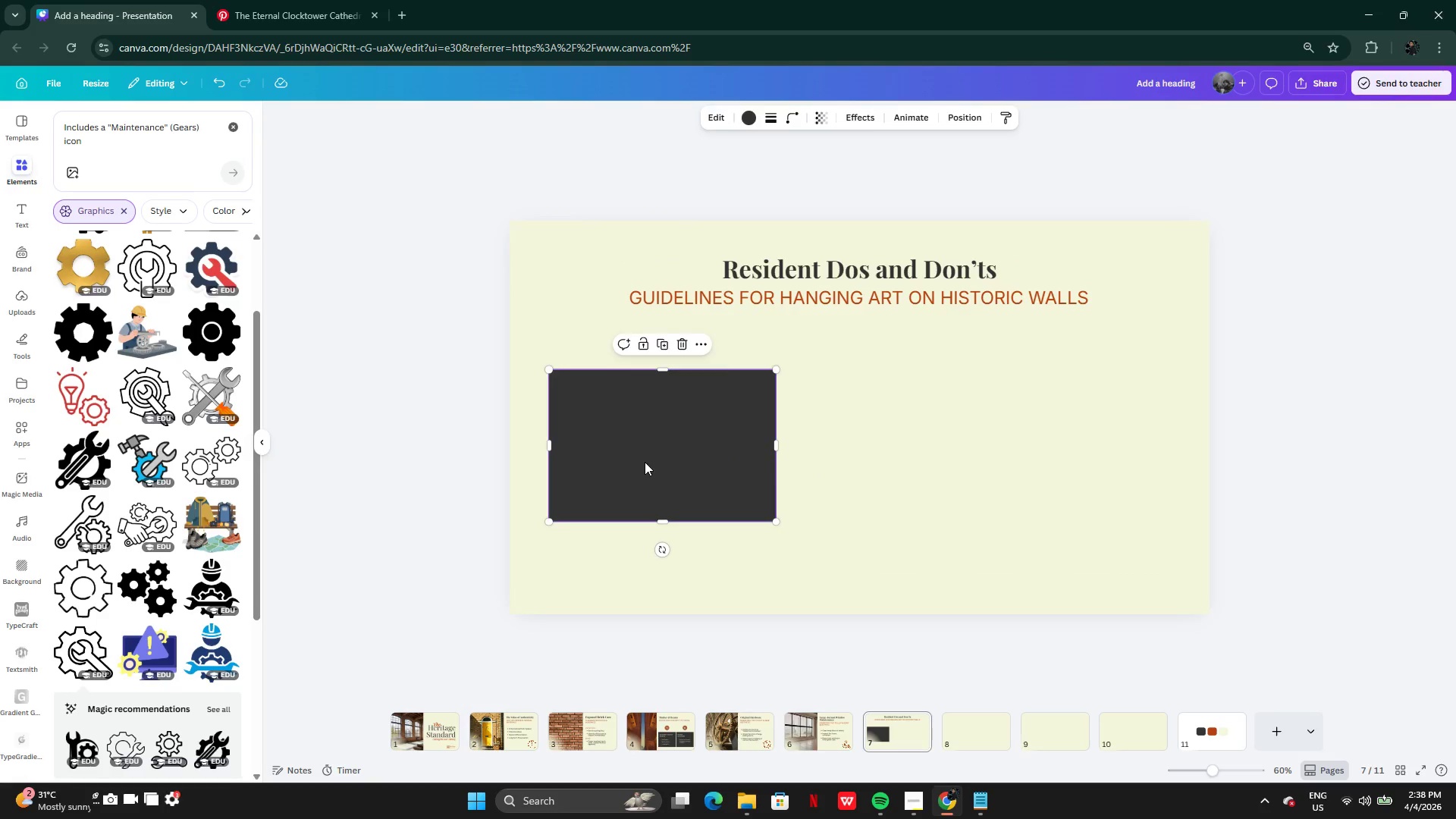 
left_click_drag(start_coordinate=[643, 462], to_coordinate=[735, 473])
 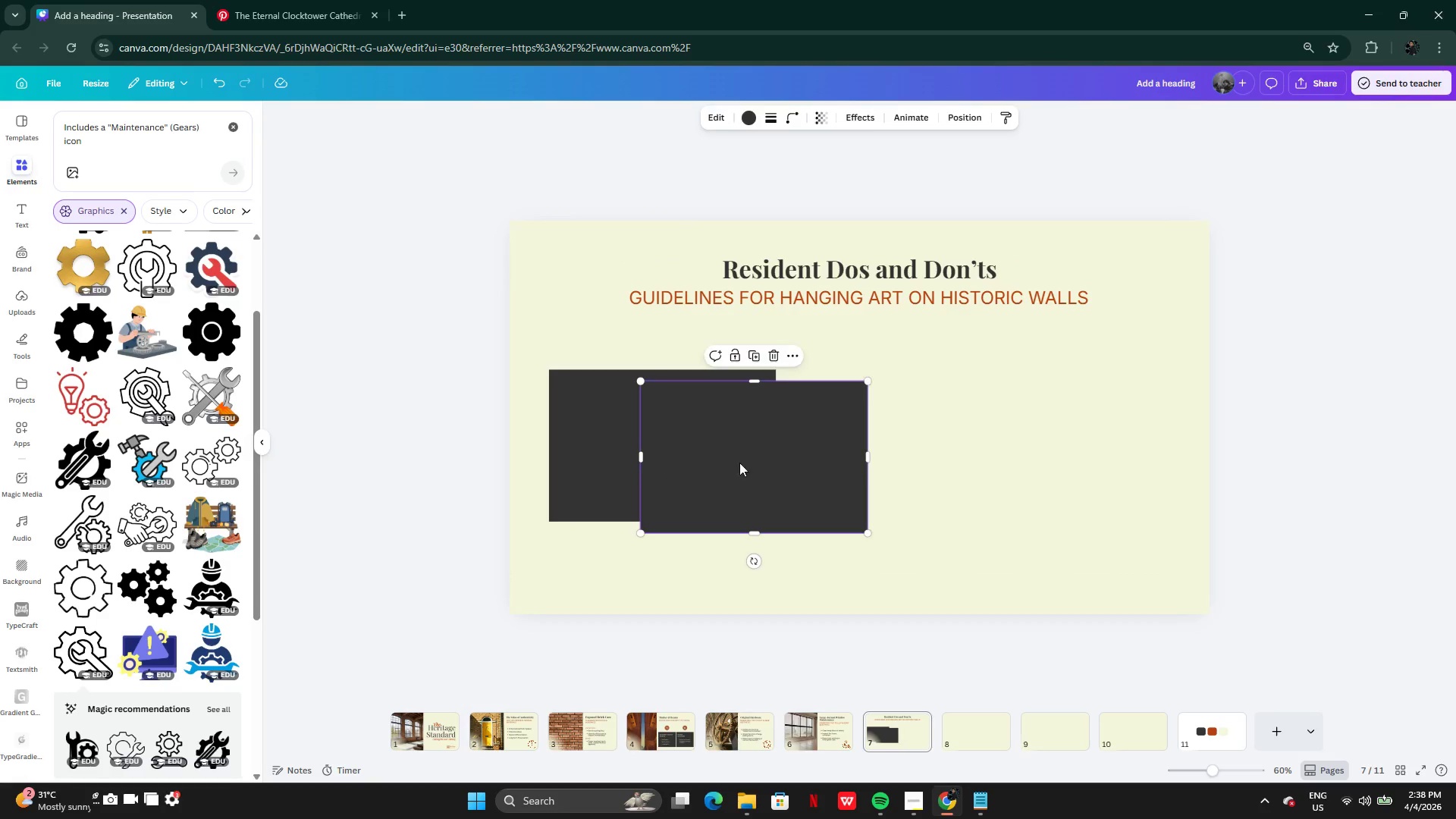 
left_click_drag(start_coordinate=[721, 465], to_coordinate=[991, 455])
 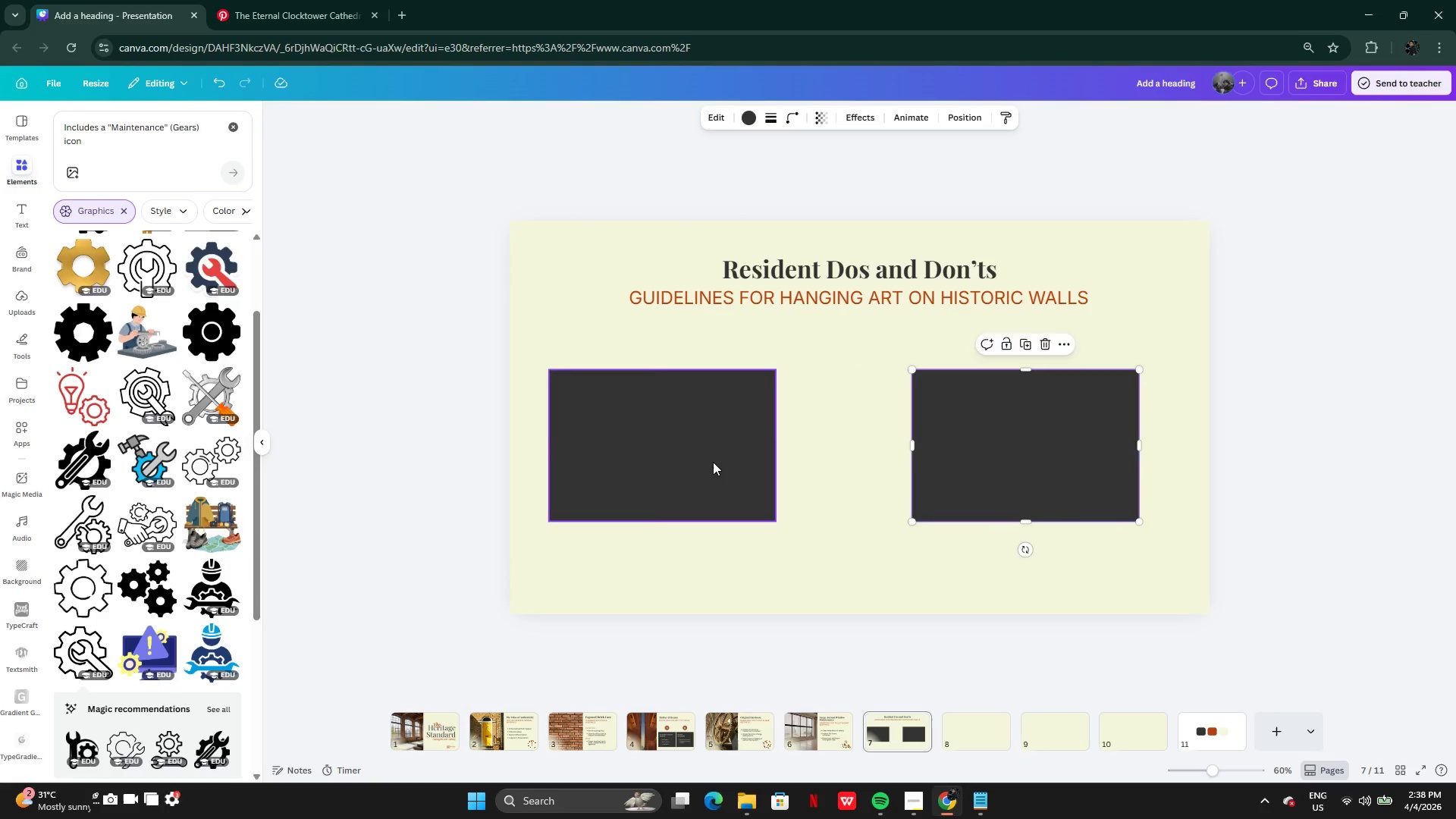 
left_click_drag(start_coordinate=[713, 462], to_coordinate=[762, 464])
 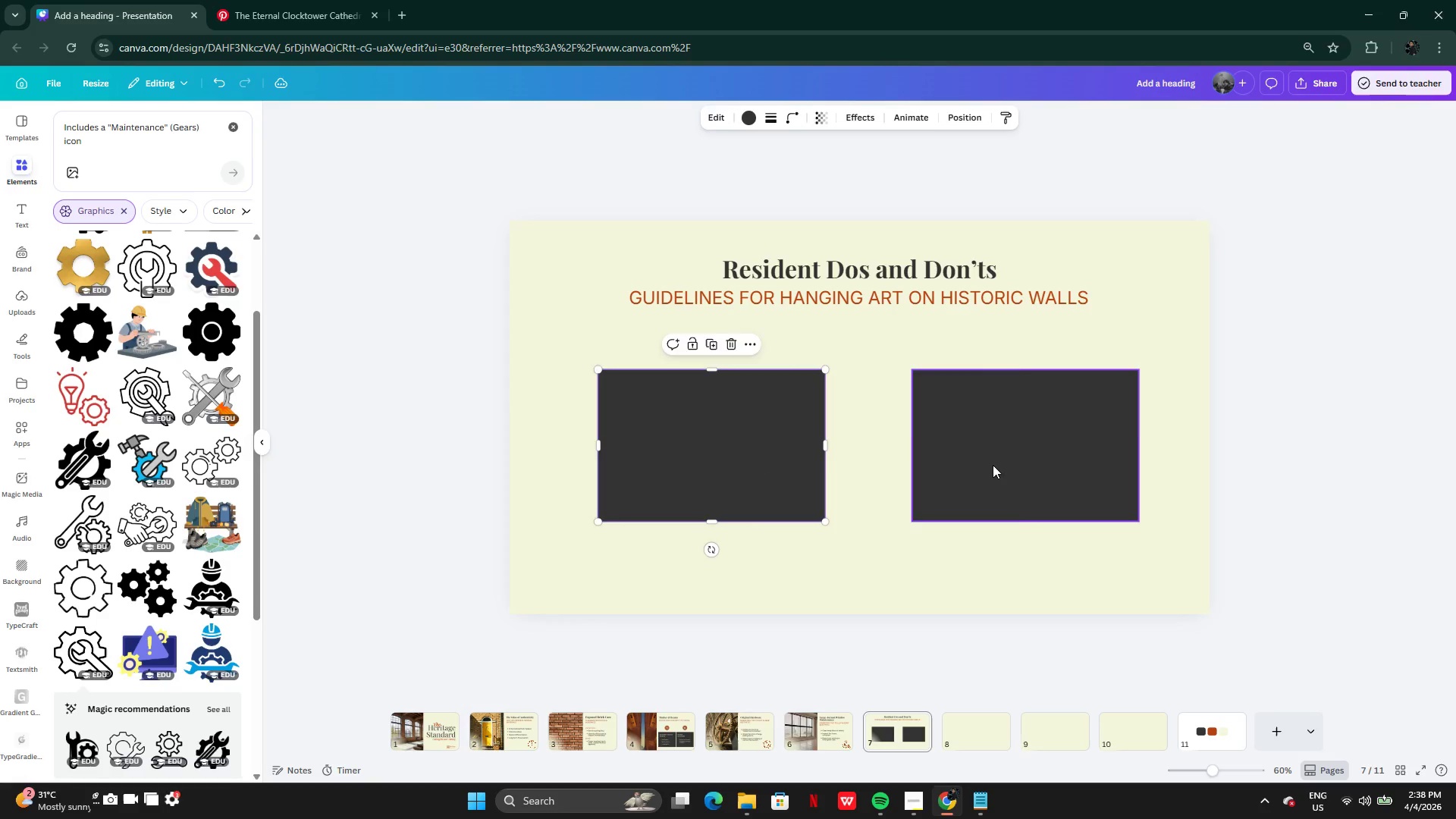 
left_click_drag(start_coordinate=[993, 465], to_coordinate=[958, 464])
 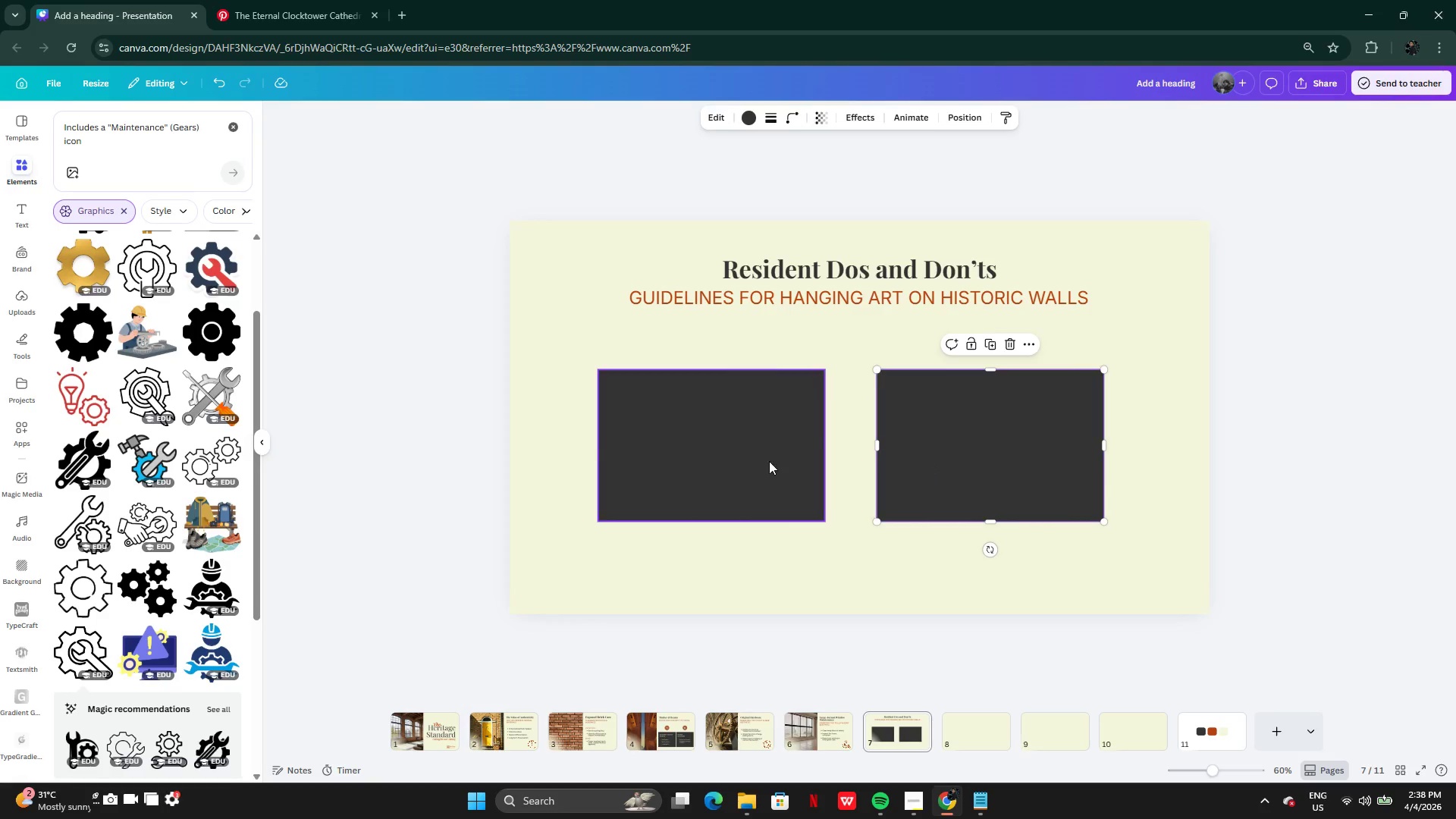 
left_click_drag(start_coordinate=[769, 461], to_coordinate=[776, 461])
 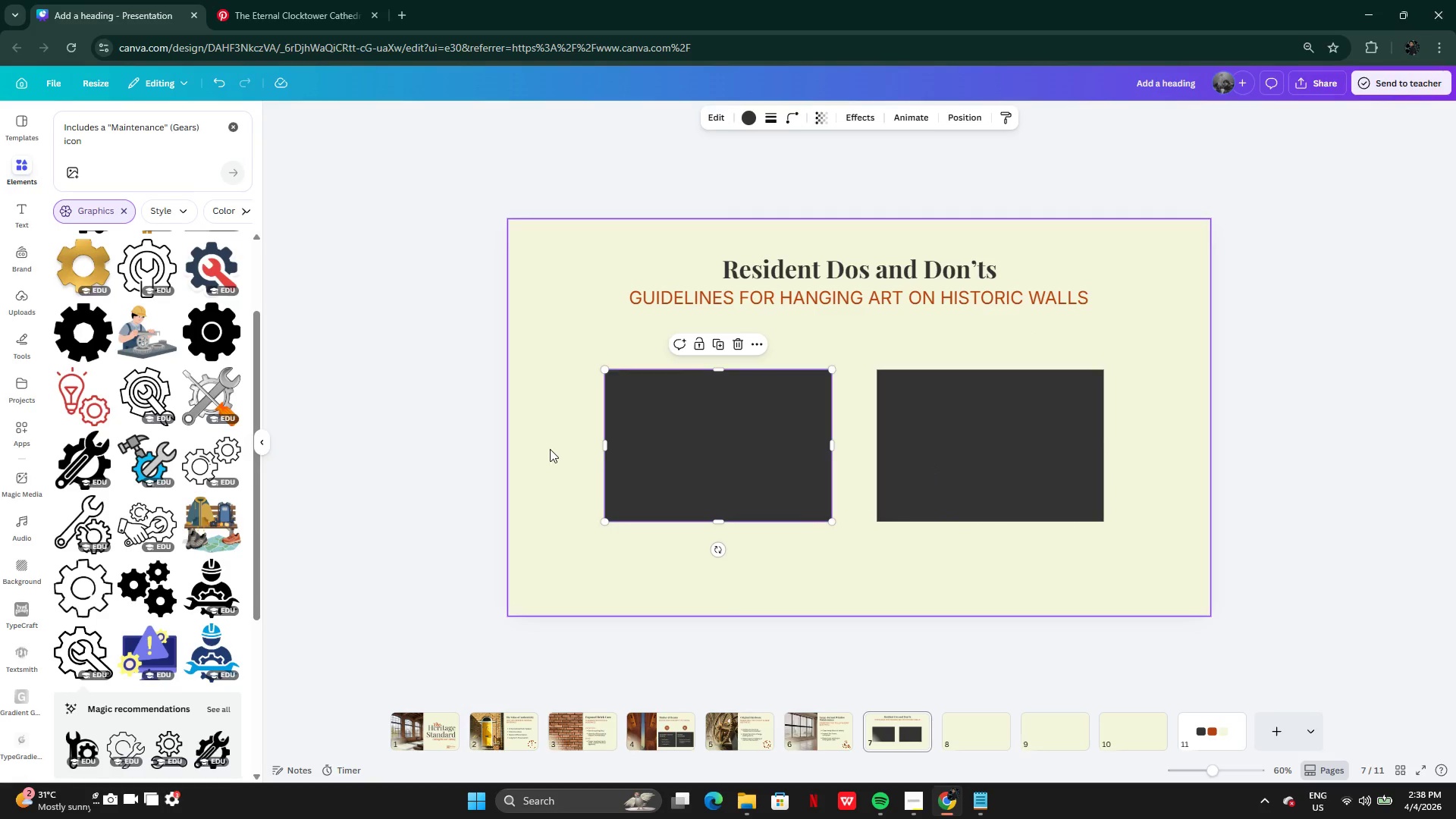 
left_click_drag(start_coordinate=[551, 449], to_coordinate=[992, 463])
 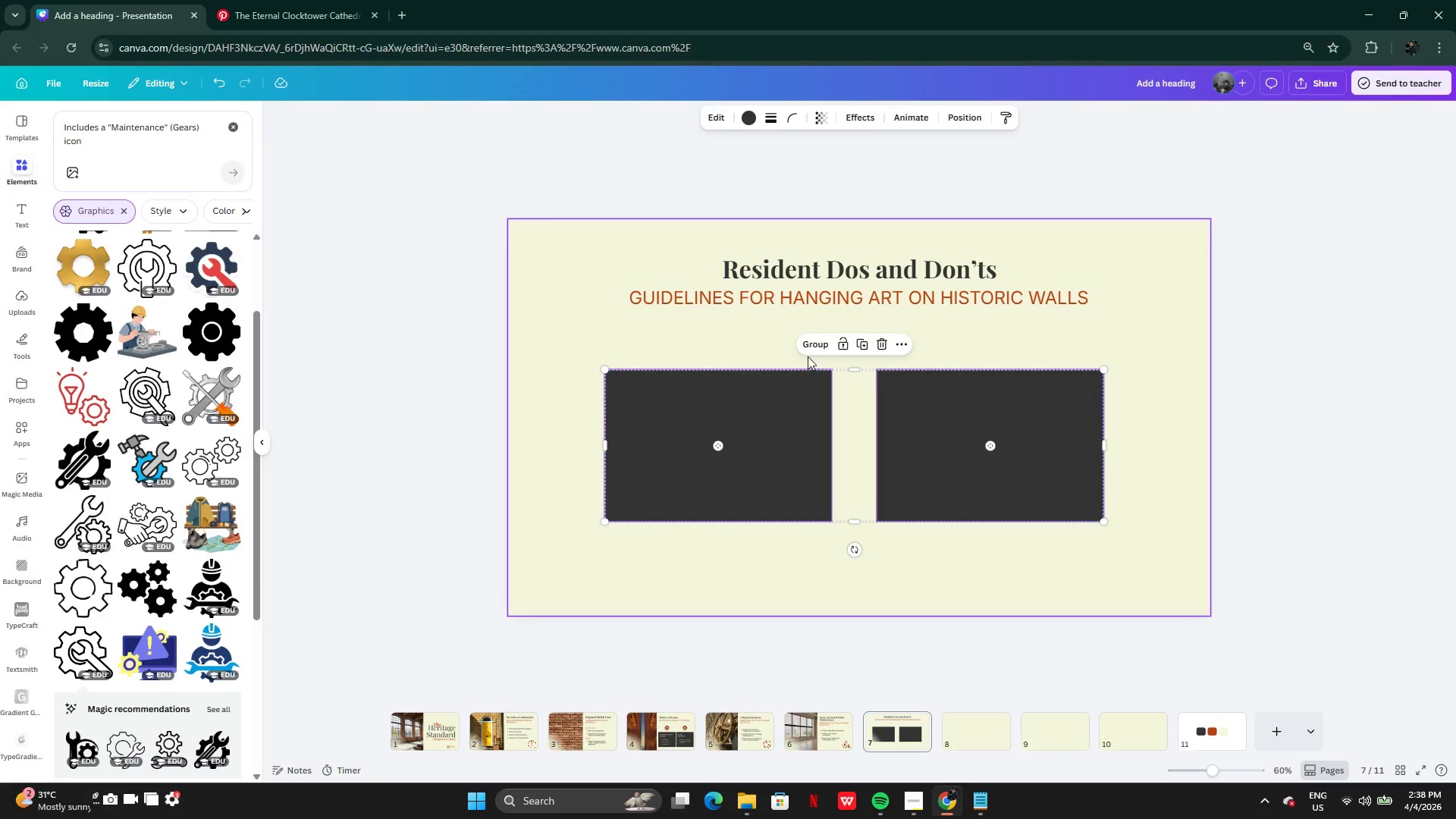 
left_click([817, 337])
 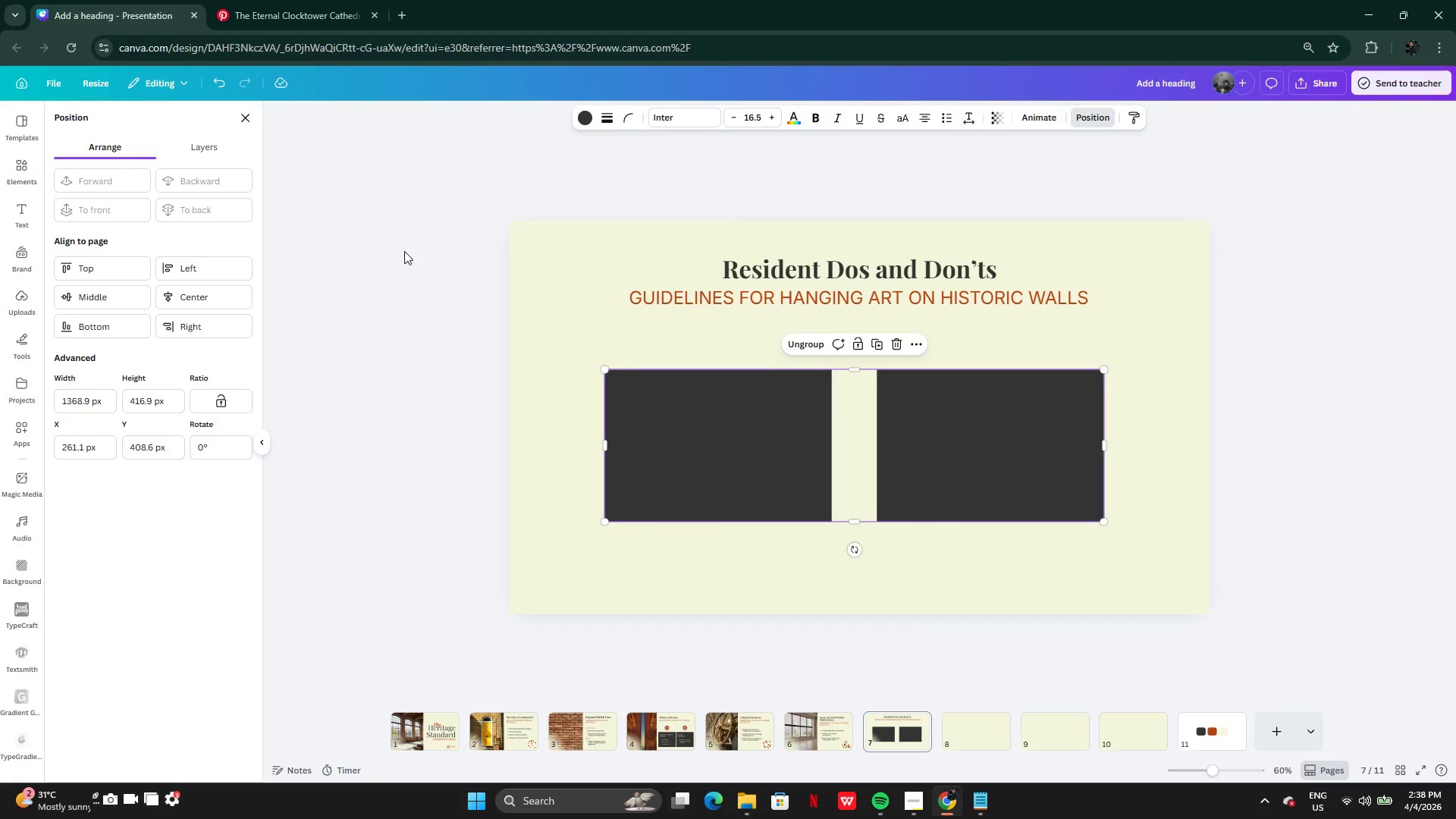 
left_click([204, 296])
 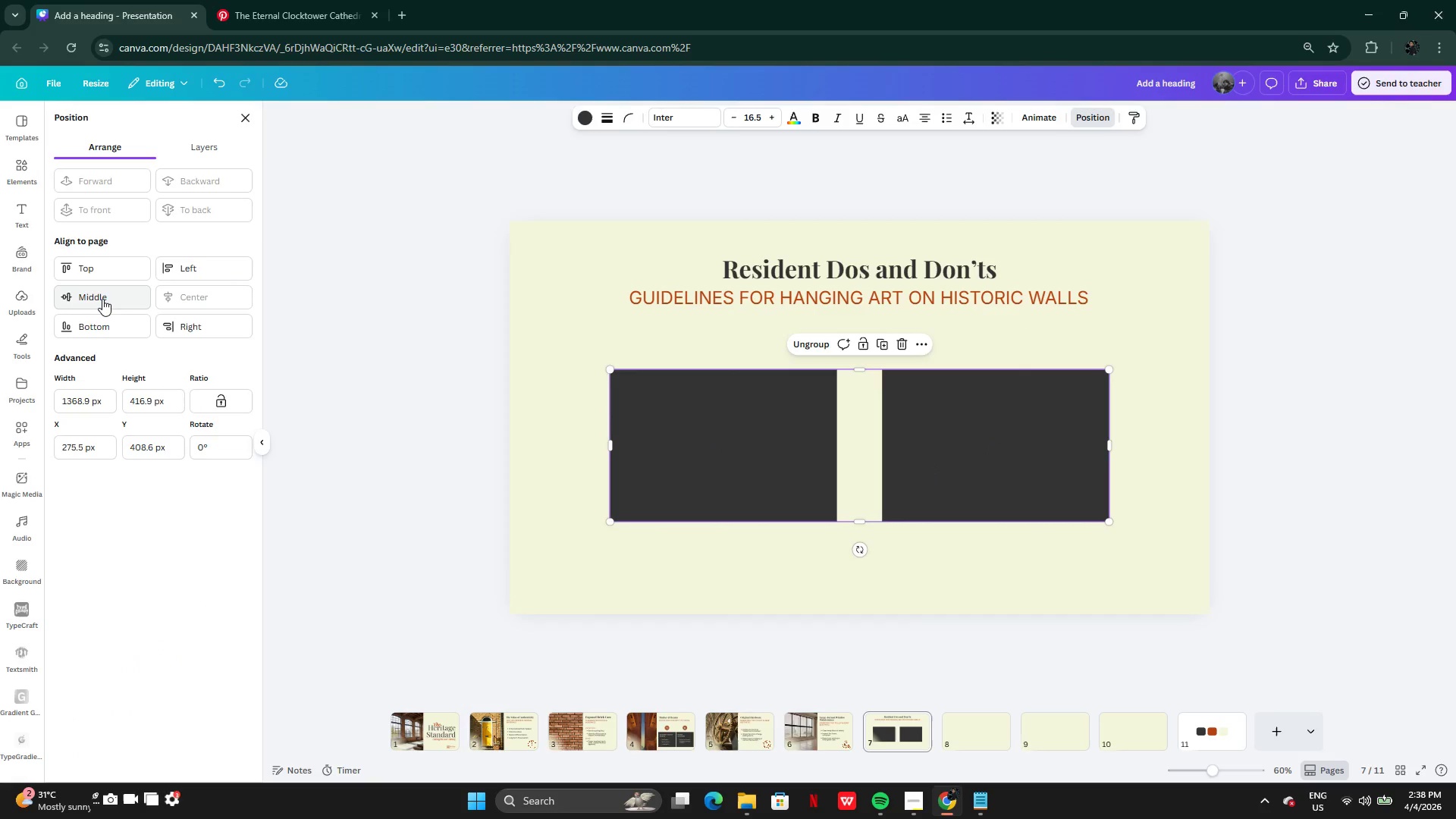 
left_click([102, 299])
 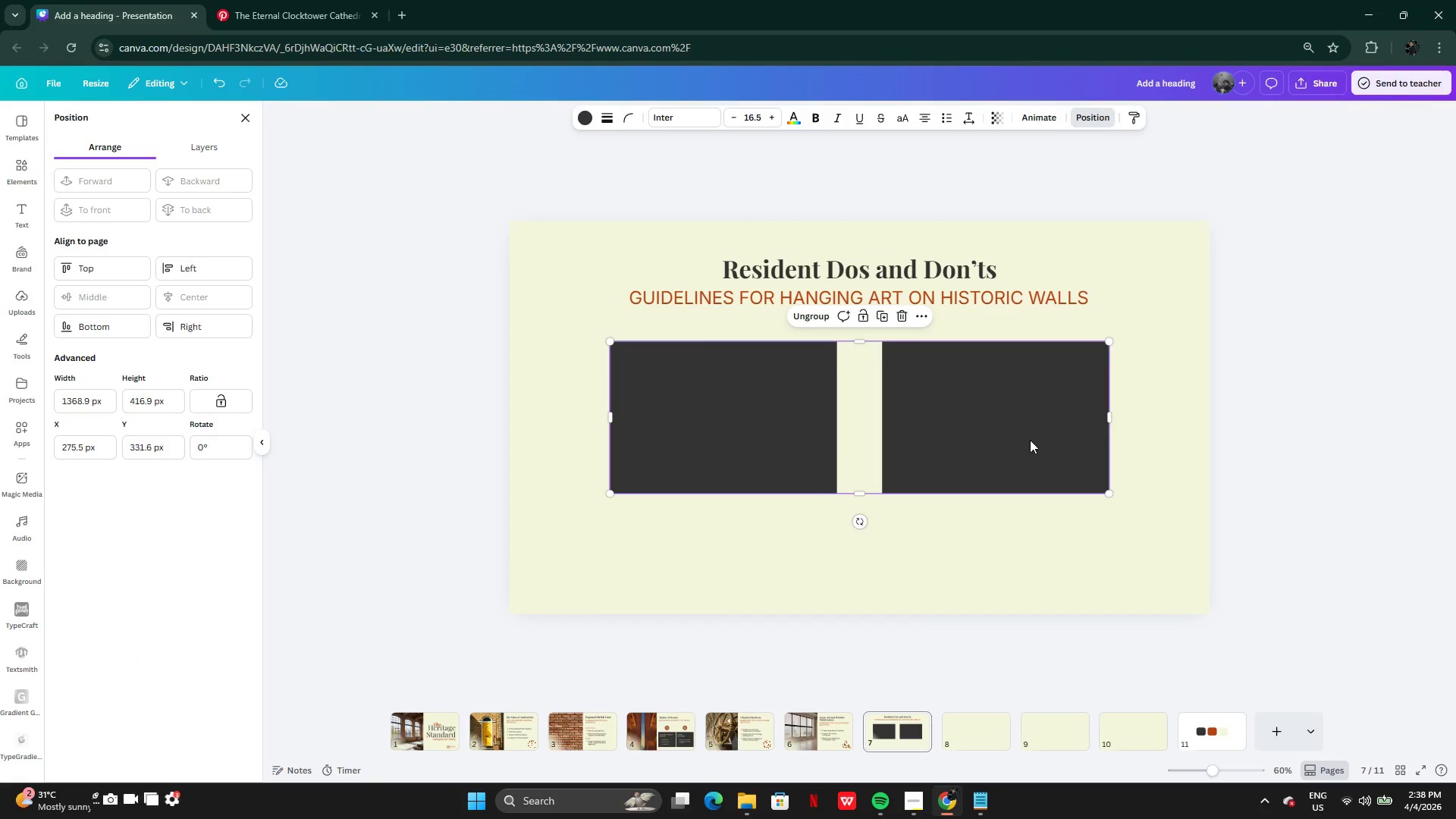 
left_click_drag(start_coordinate=[1010, 427], to_coordinate=[1010, 479])
 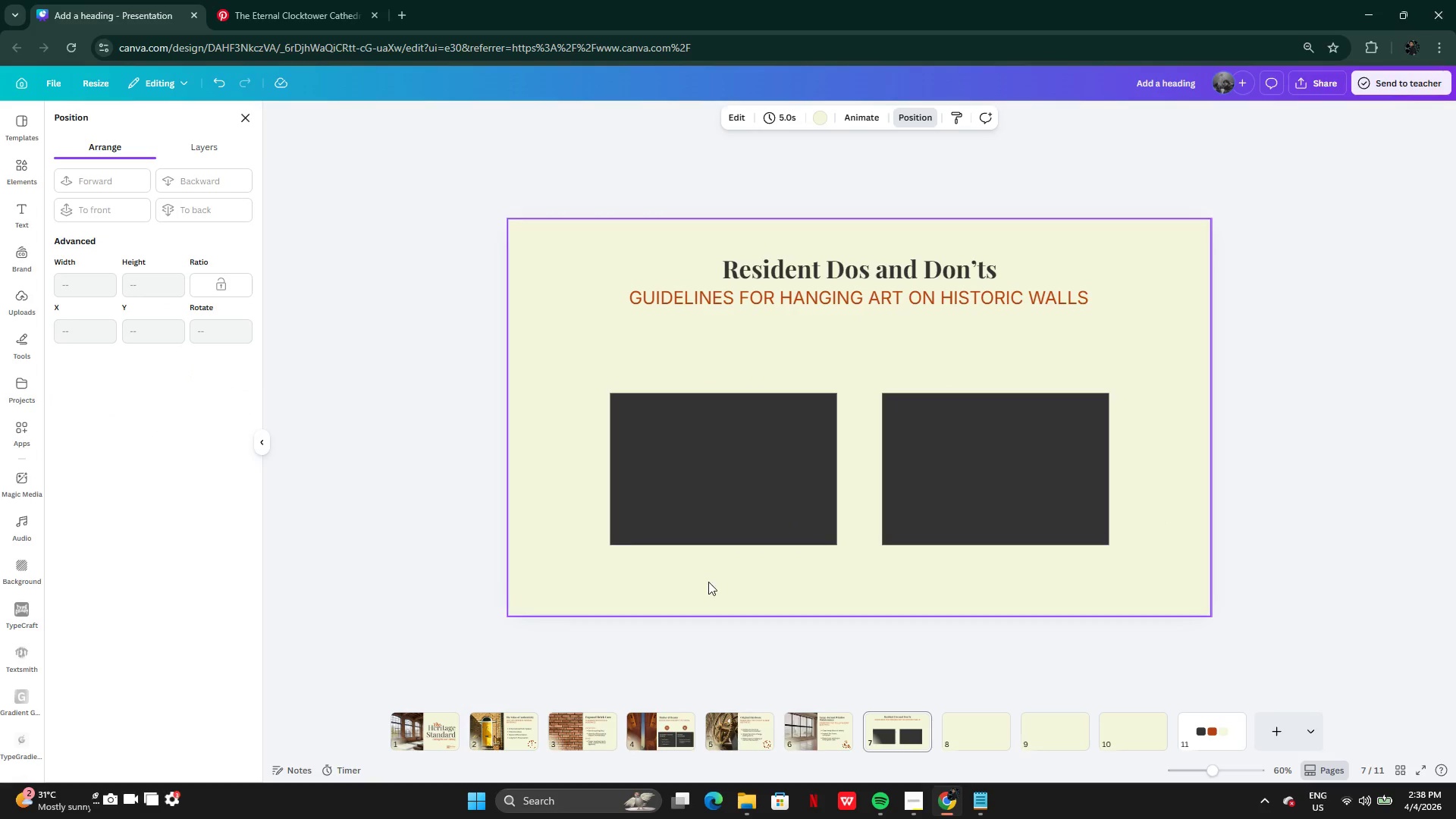 
wait(5.23)
 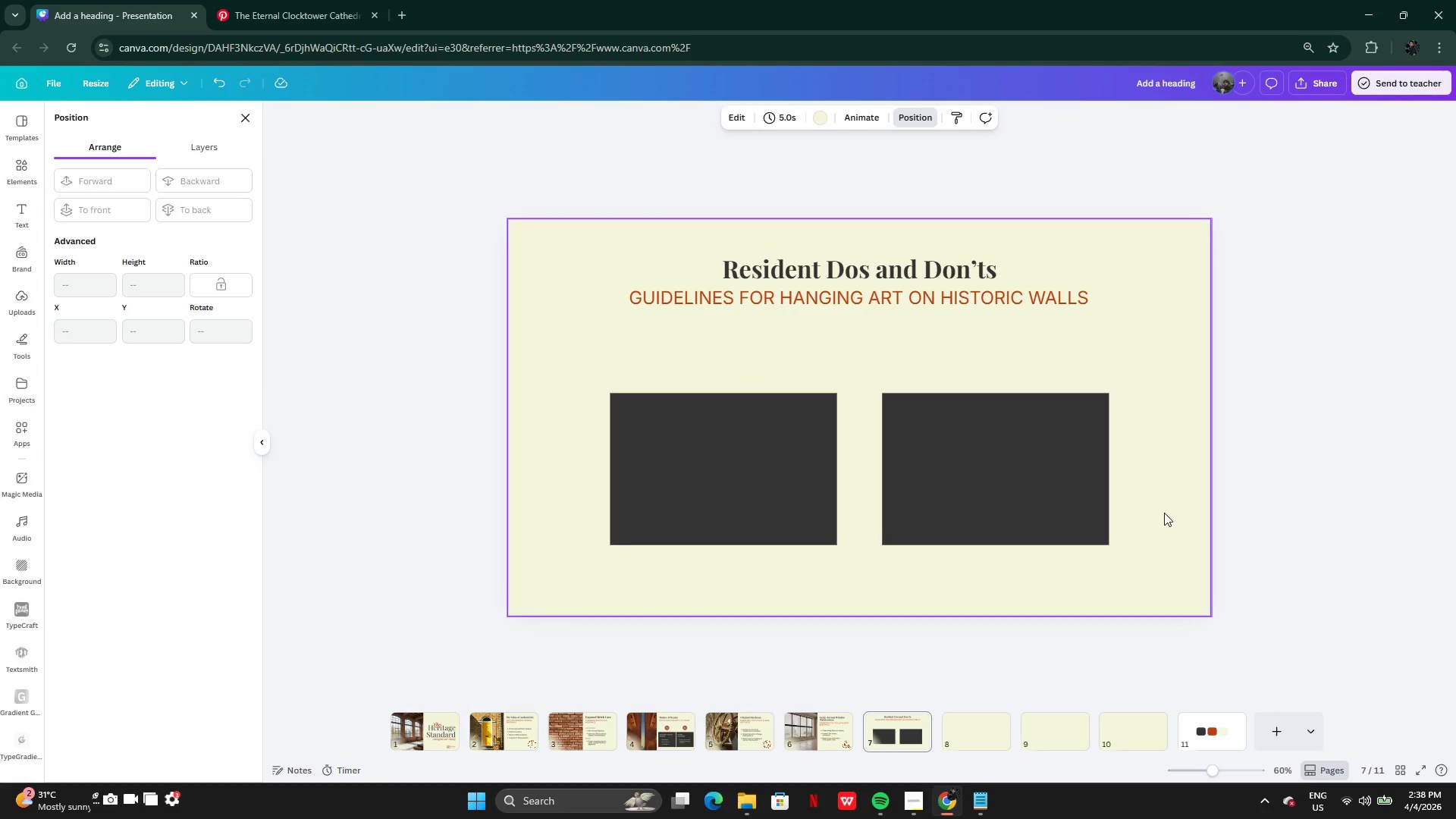 
left_click([724, 519])
 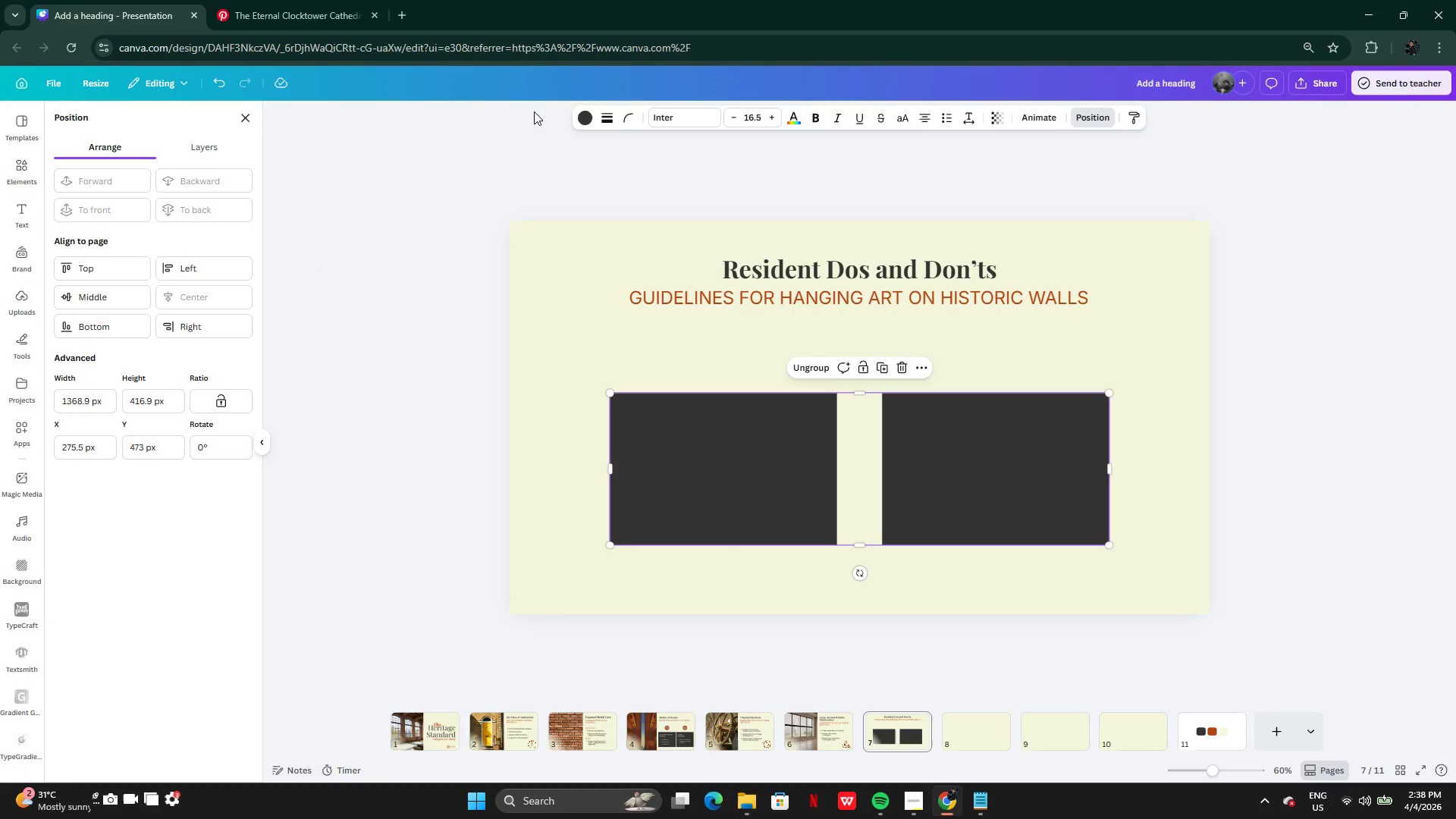 
left_click([585, 120])
 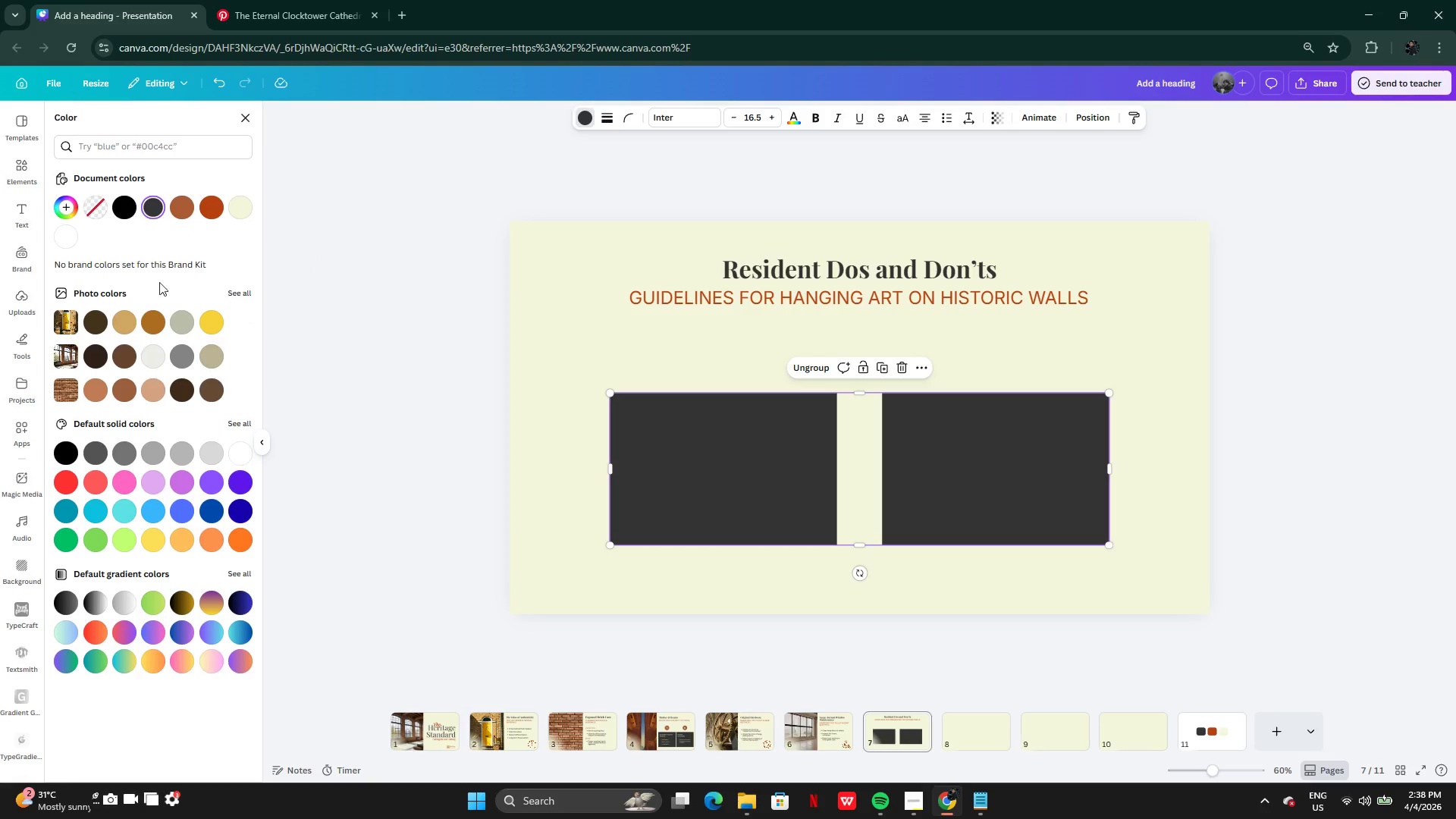 
left_click([133, 317])
 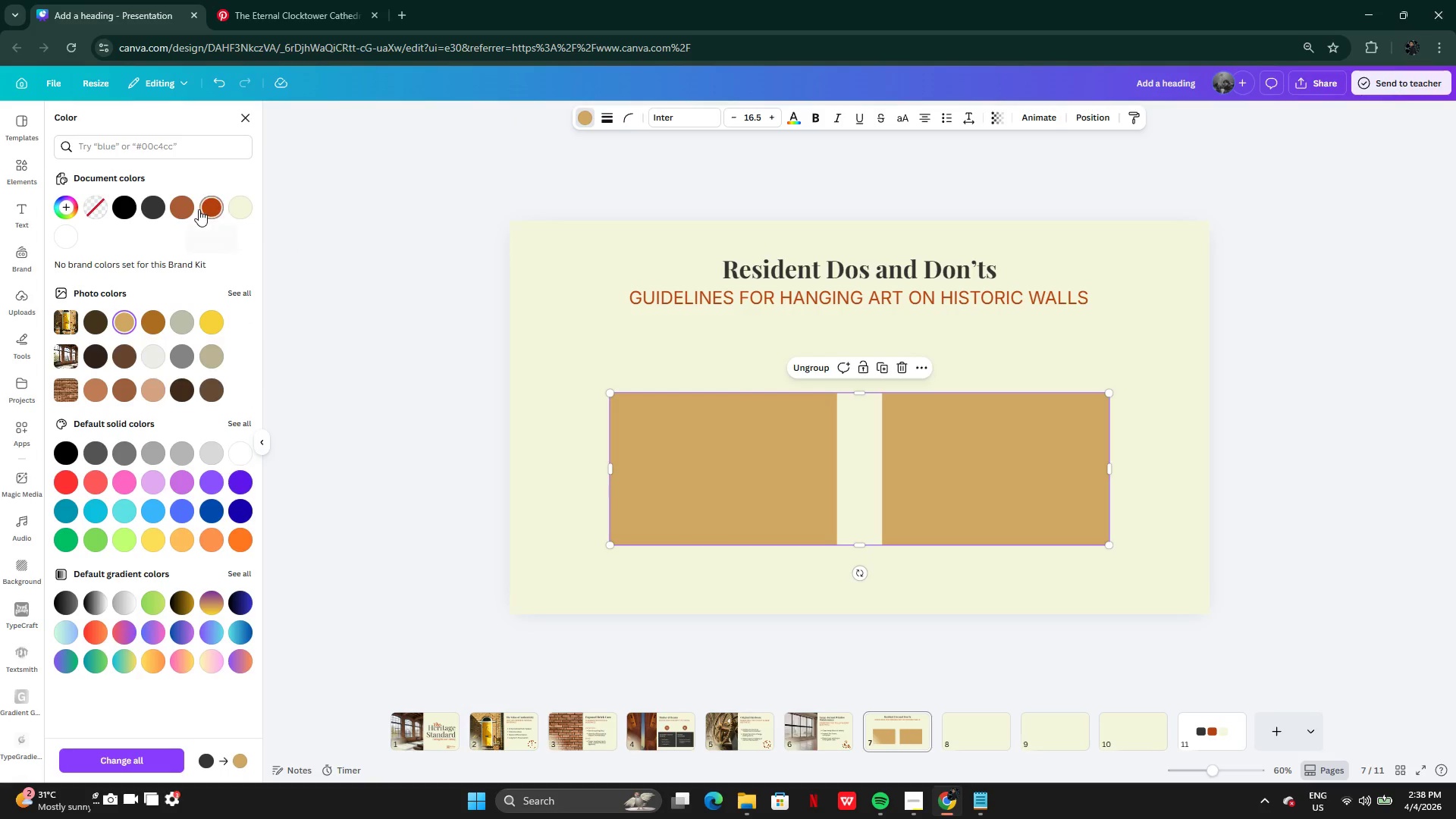 
left_click([177, 207])
 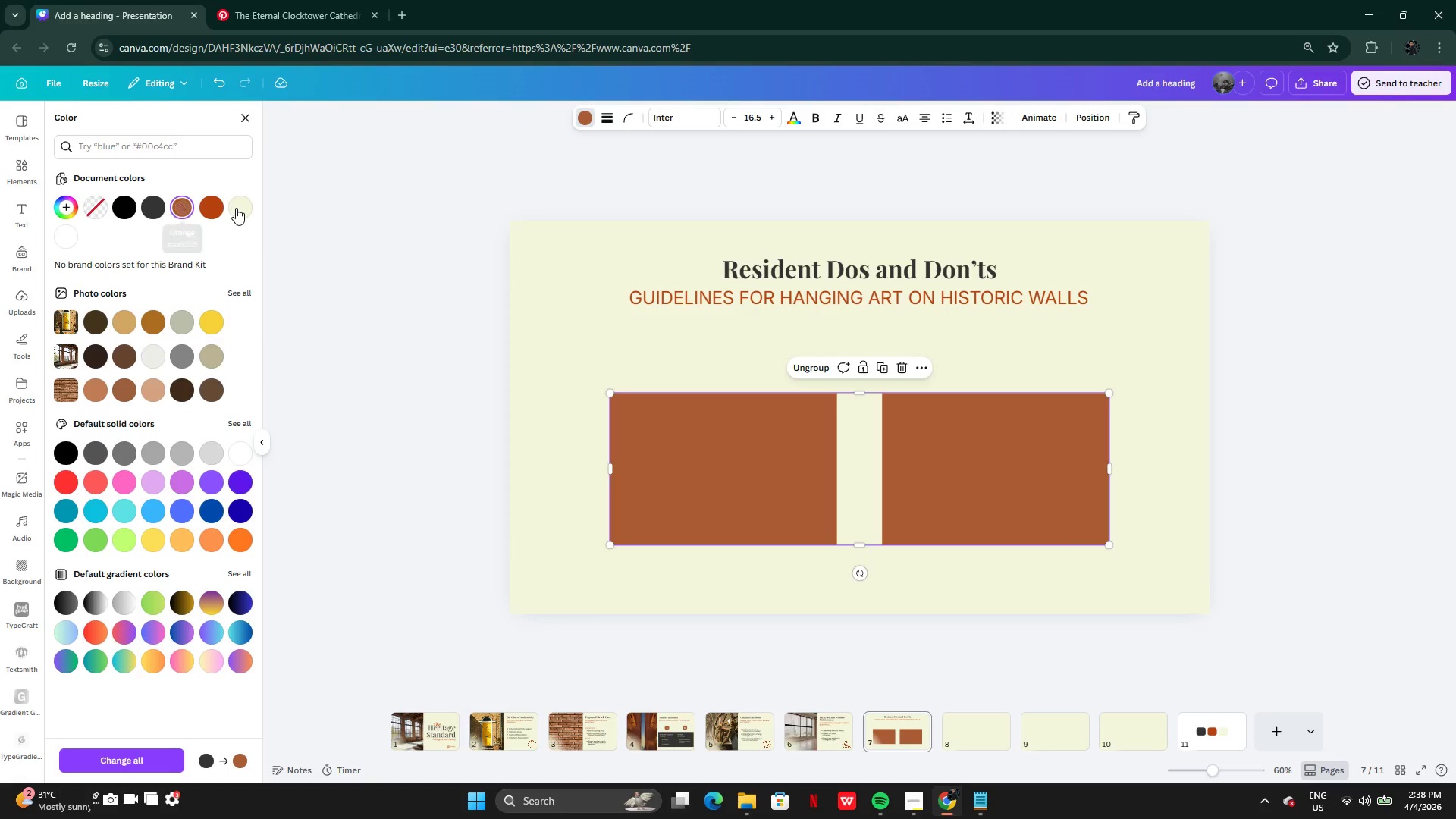 
left_click([237, 208])
 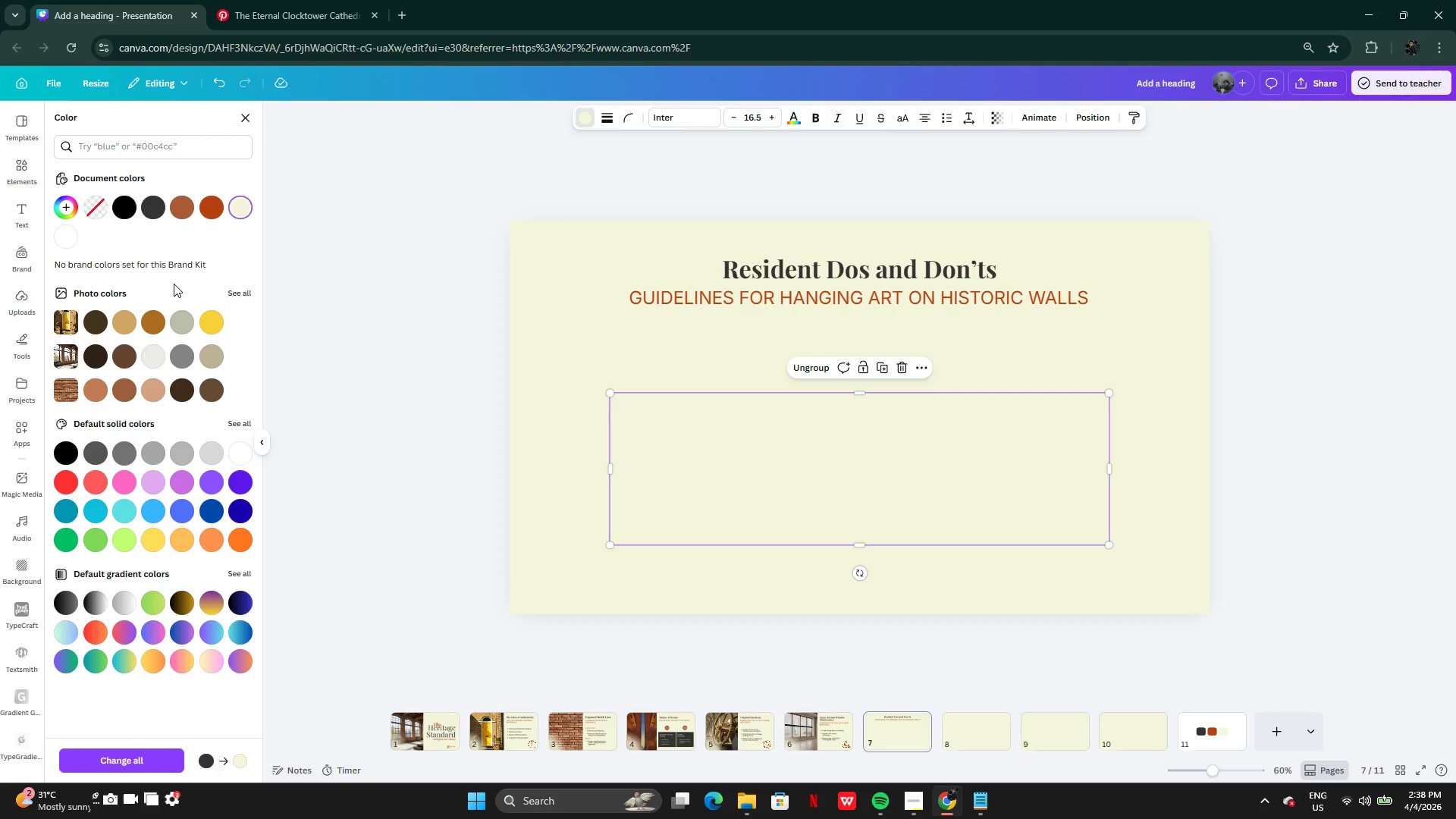 
left_click([159, 398])
 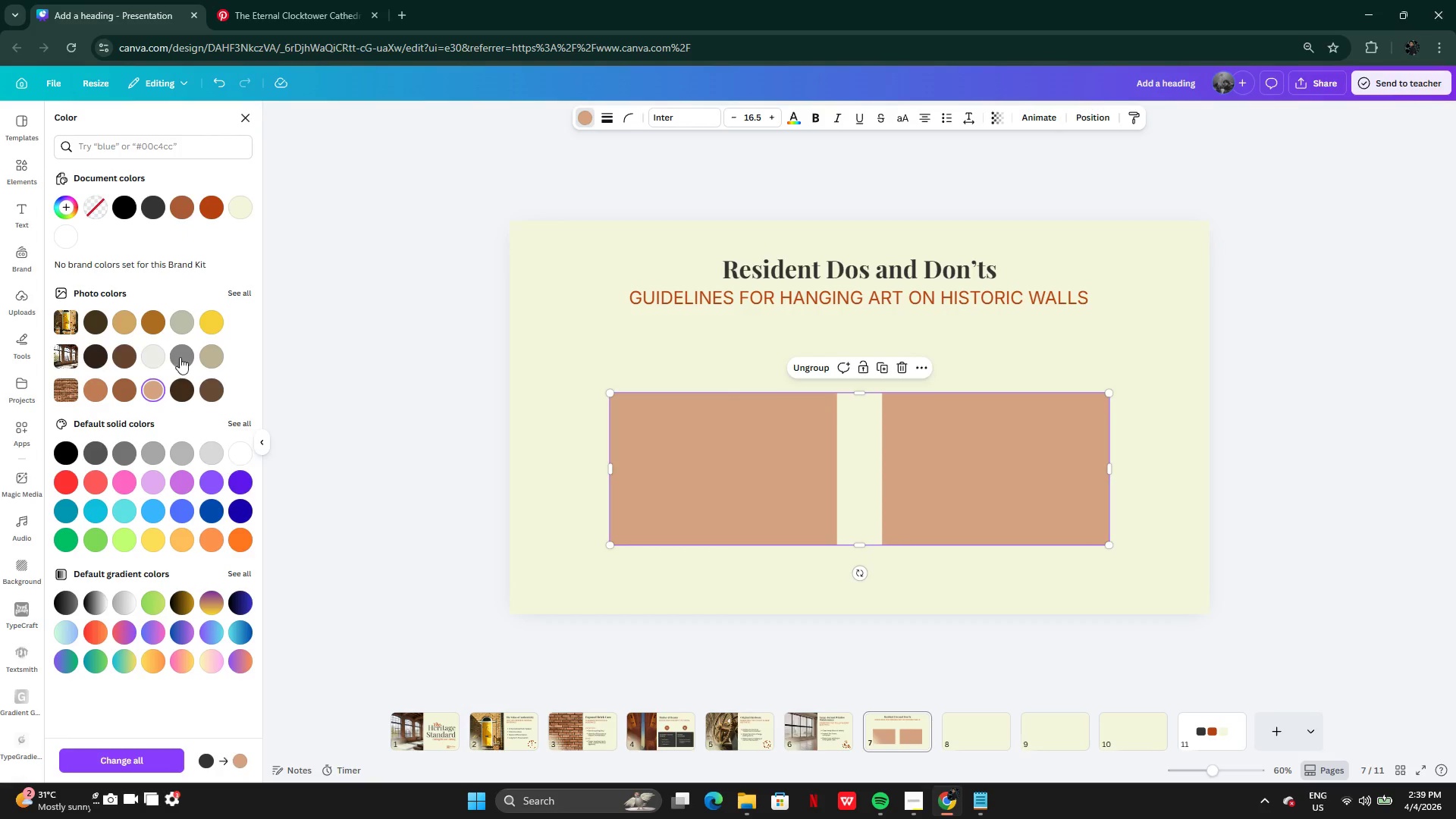 
left_click([207, 361])
 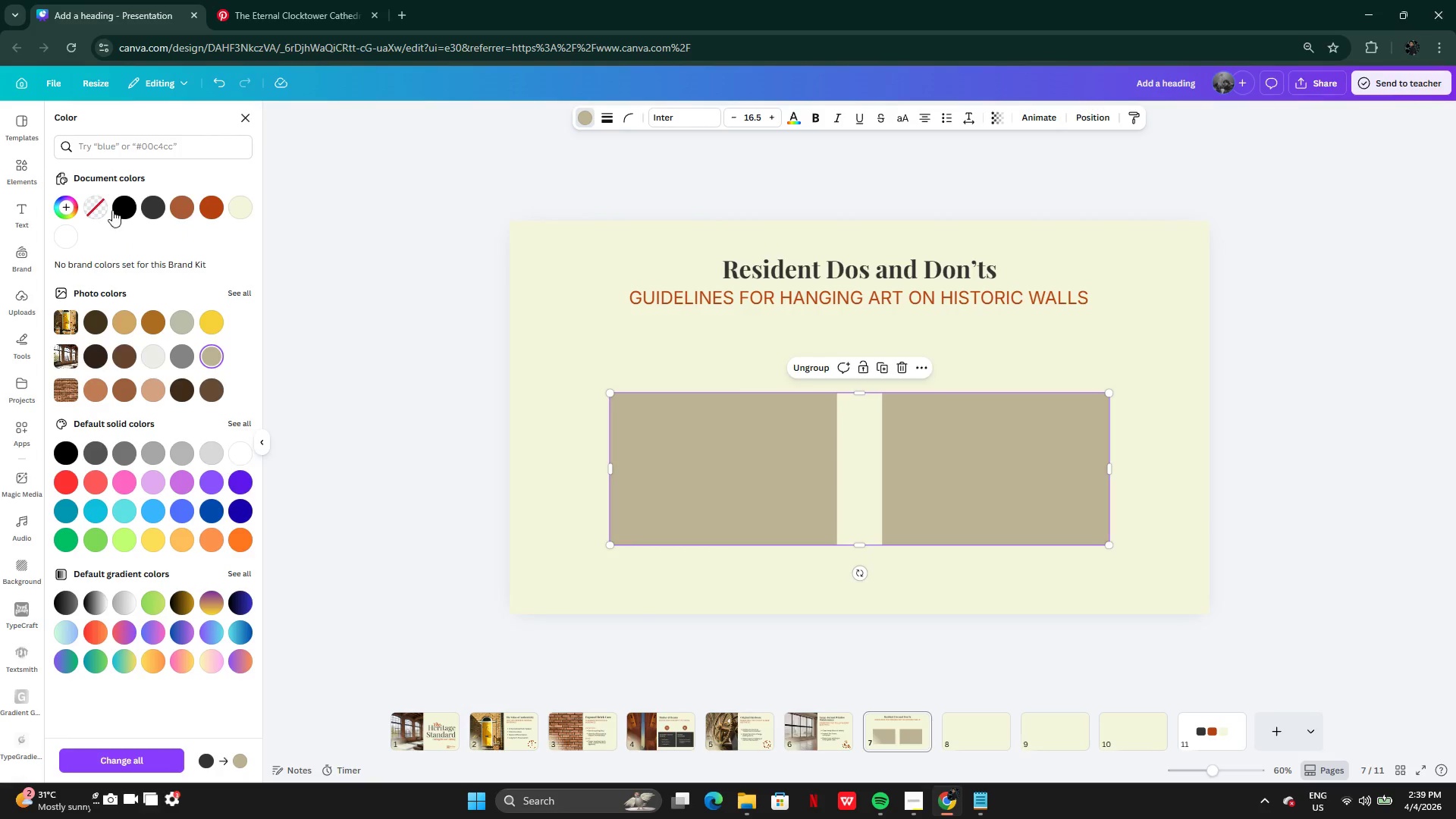 
wait(5.94)
 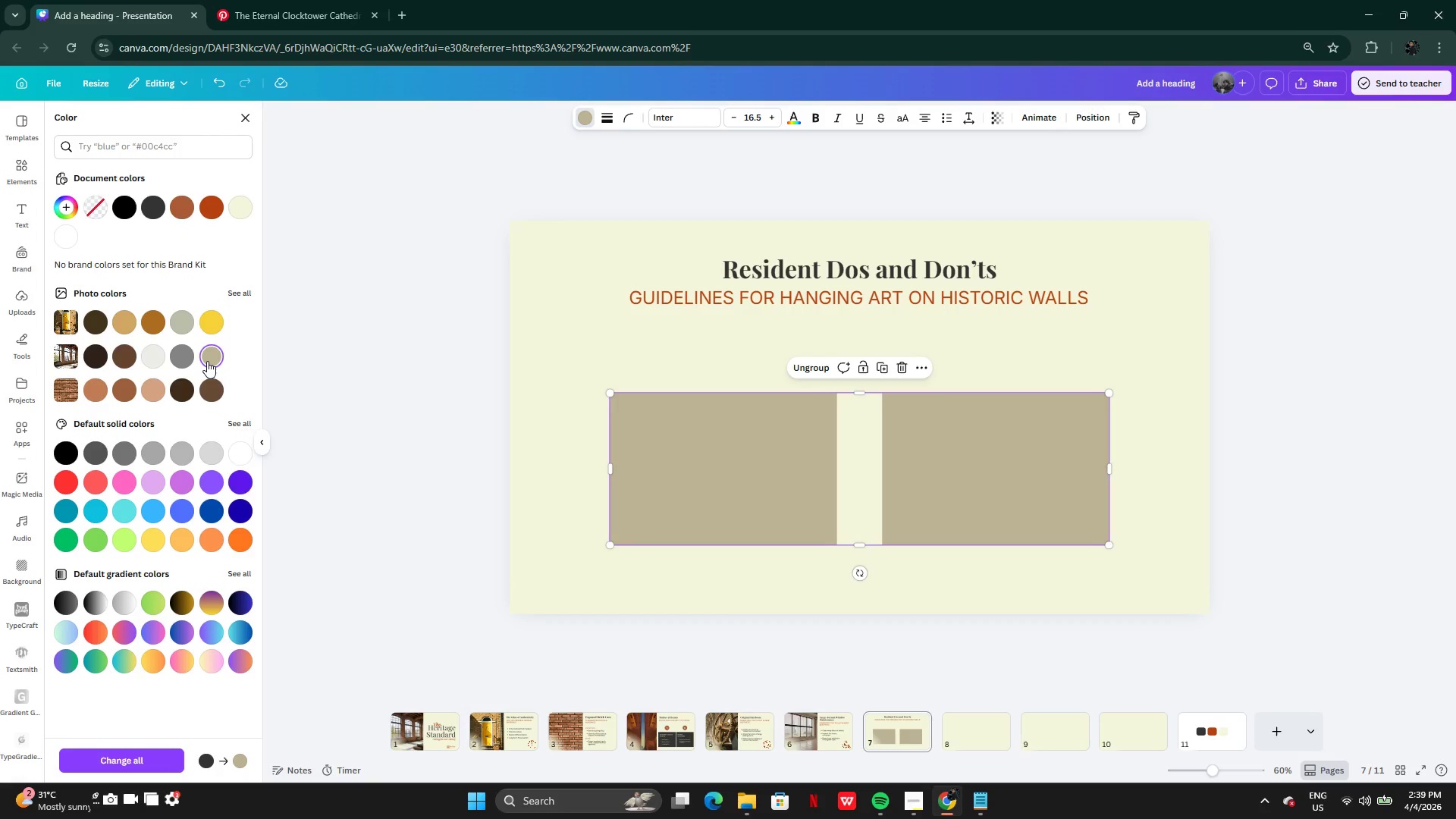 
left_click([206, 212])
 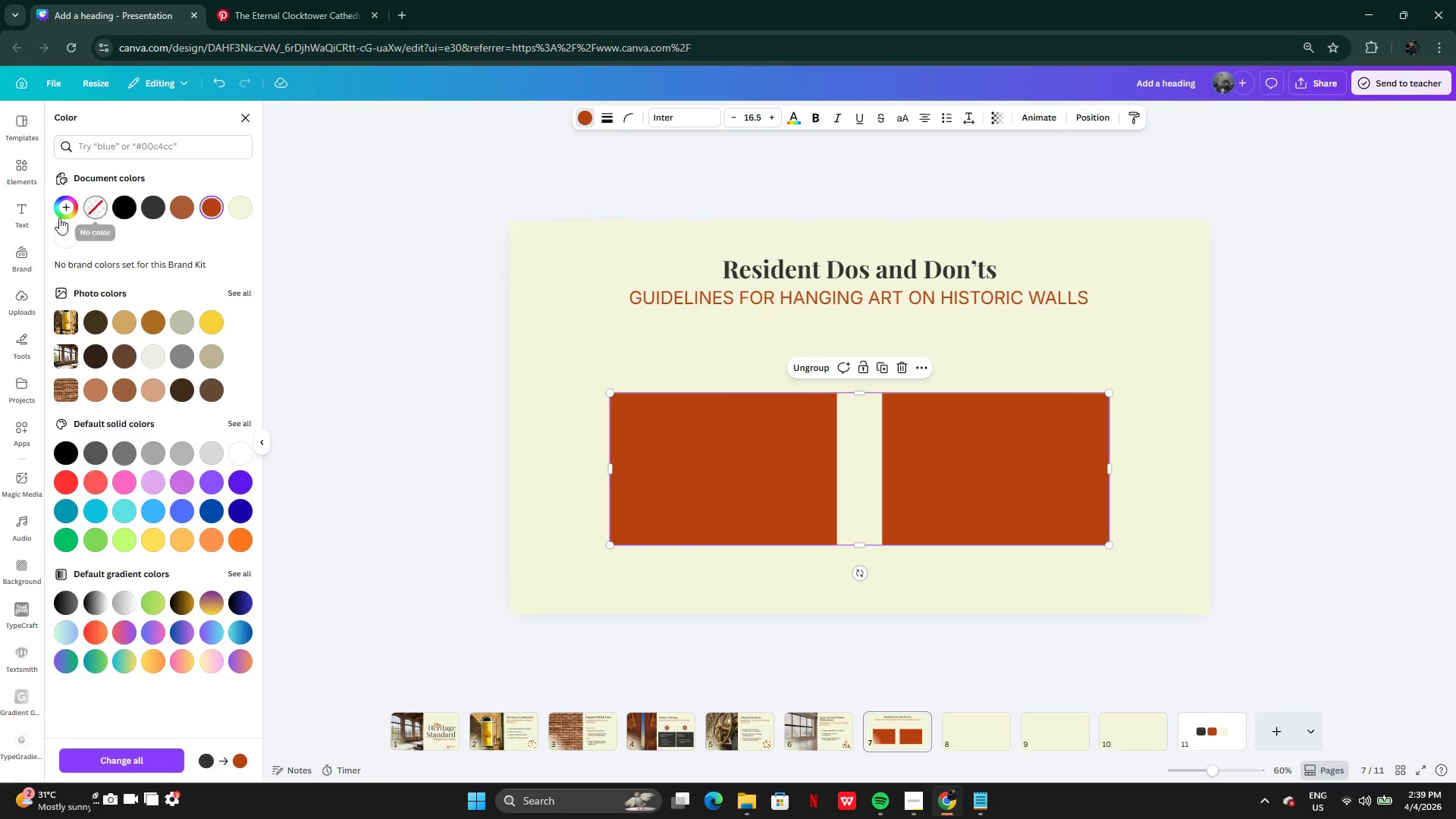 
left_click([88, 209])
 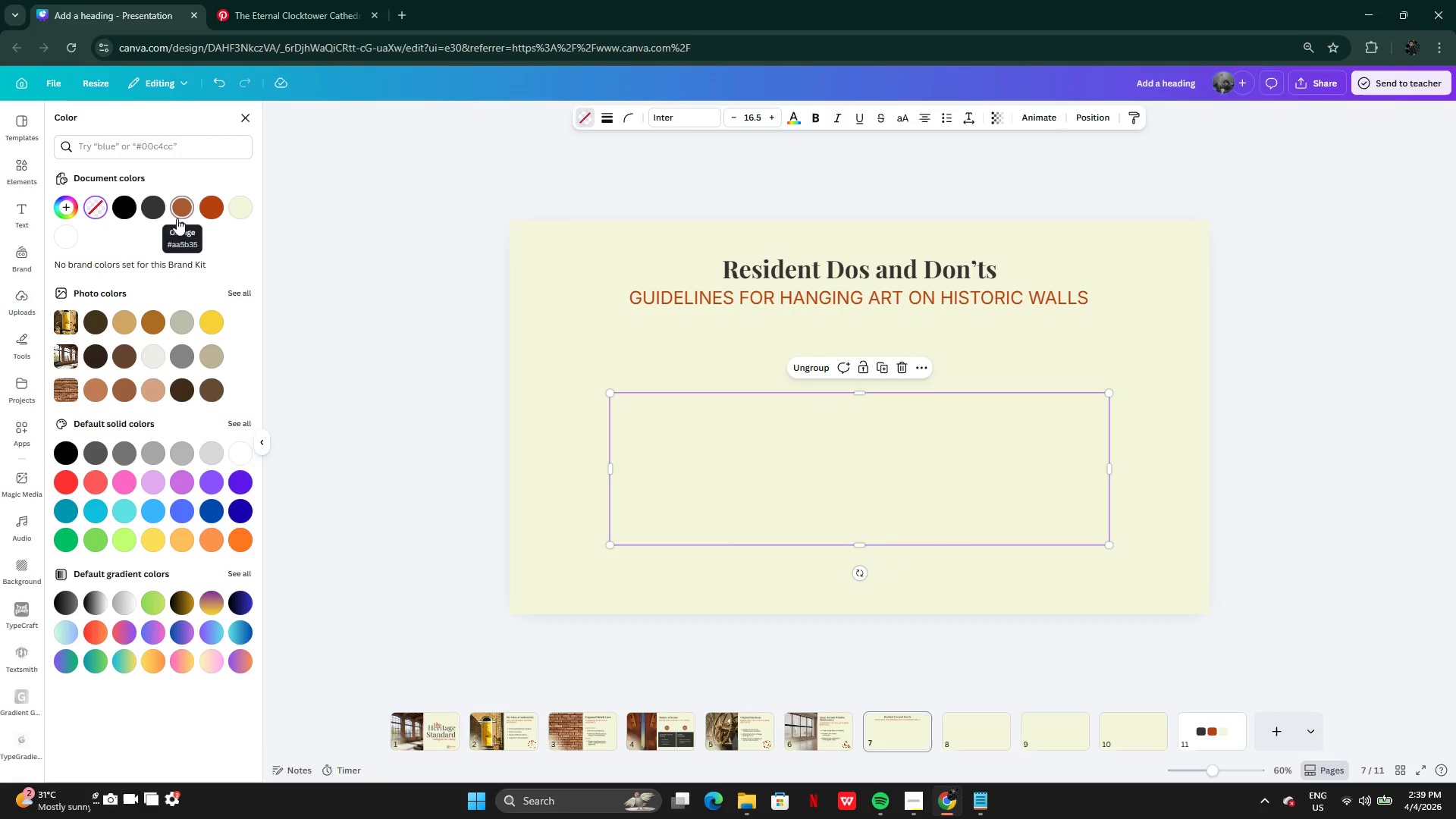 
key(Control+Z)
 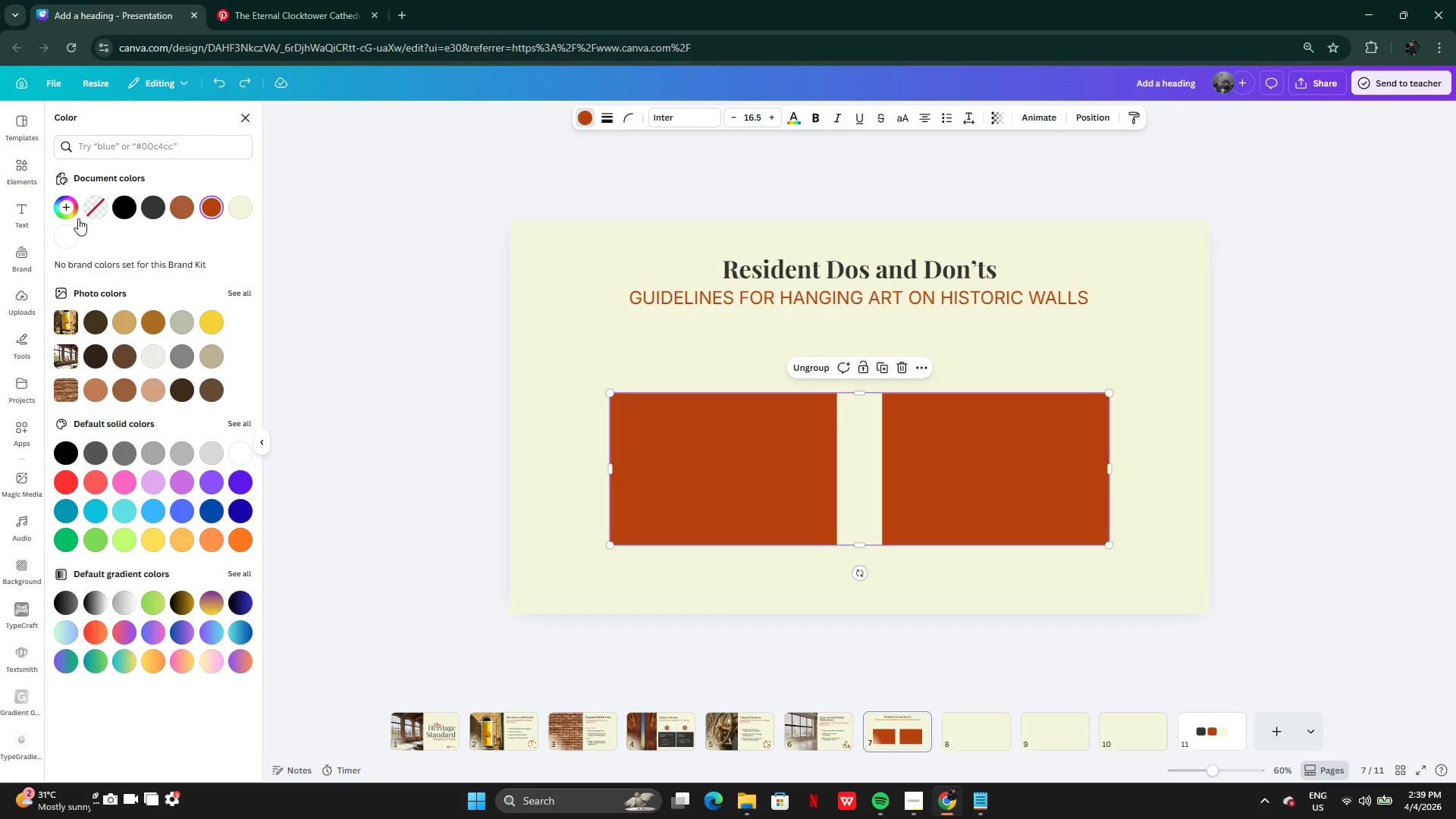 
left_click([76, 216])
 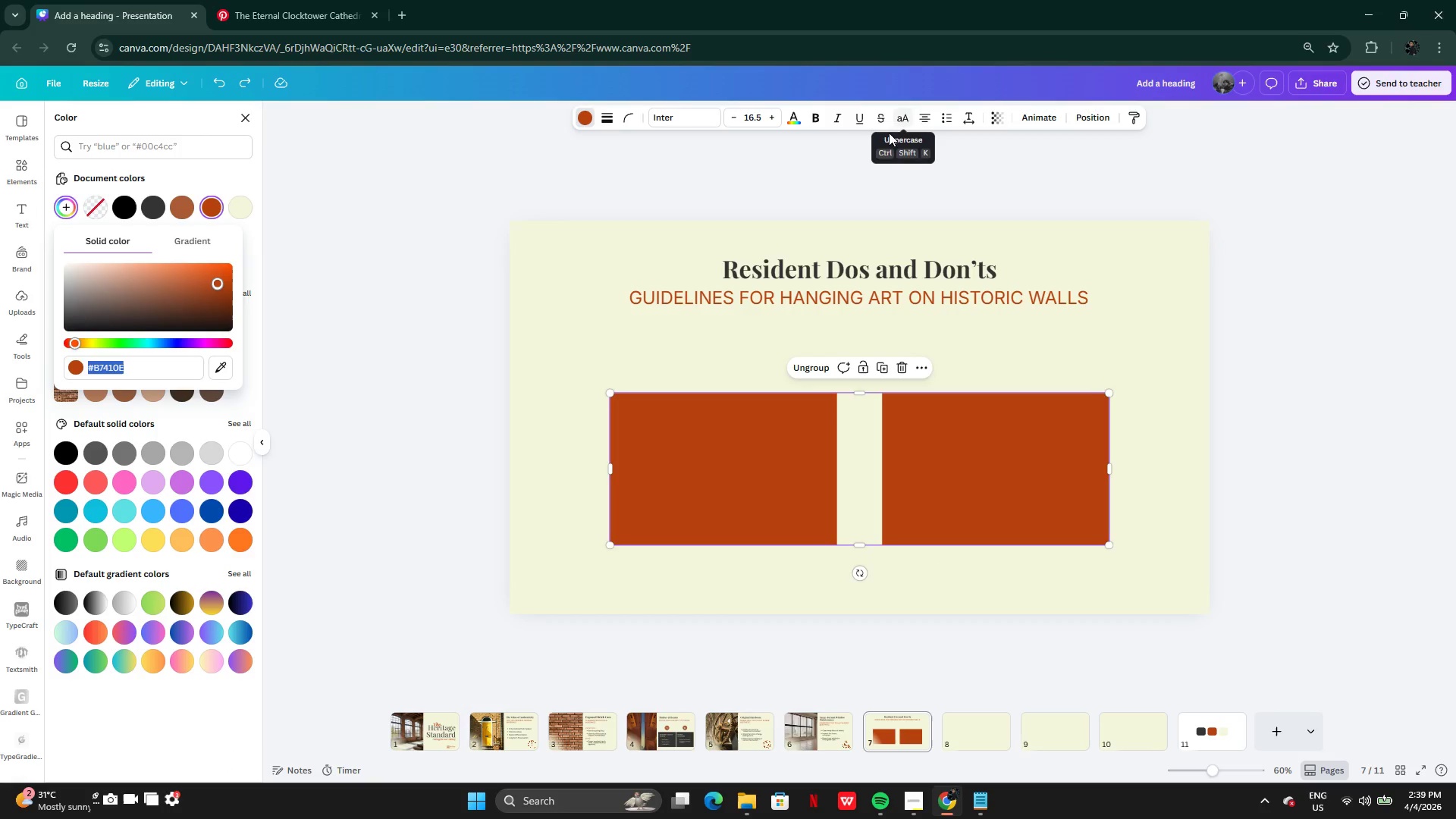 
left_click([996, 123])
 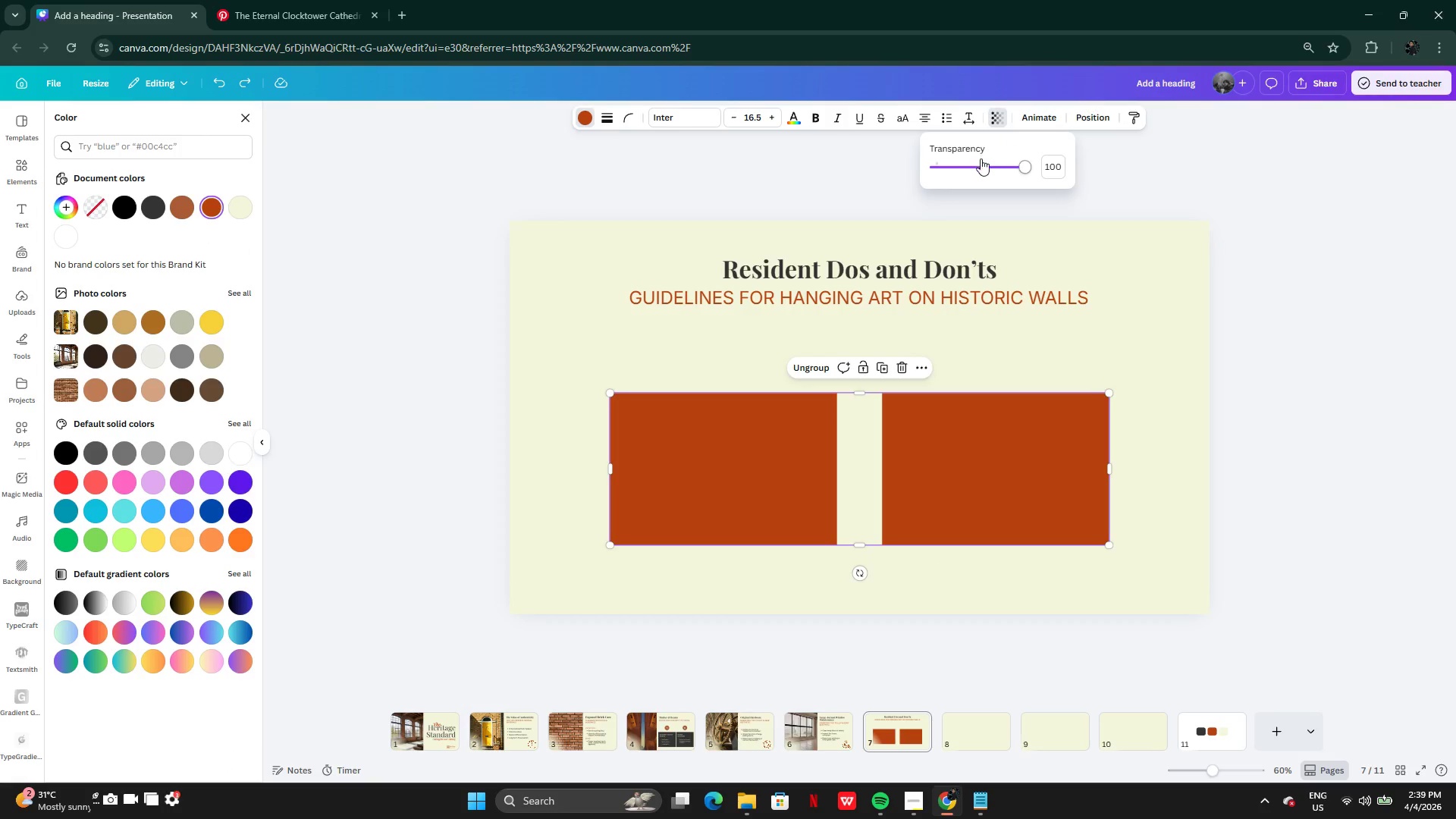 
left_click_drag(start_coordinate=[981, 165], to_coordinate=[961, 188])
 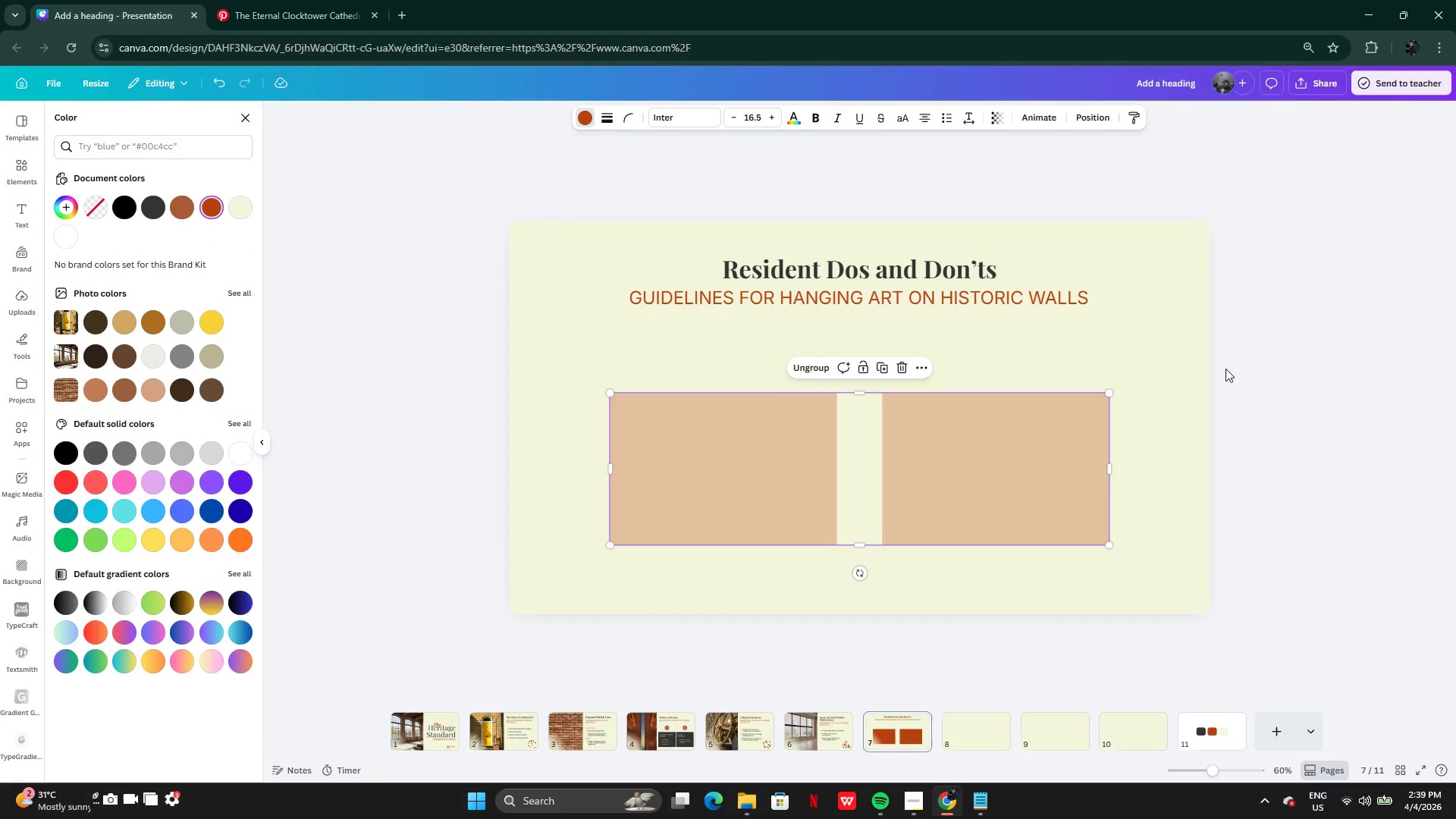 
double_click([1228, 369])
 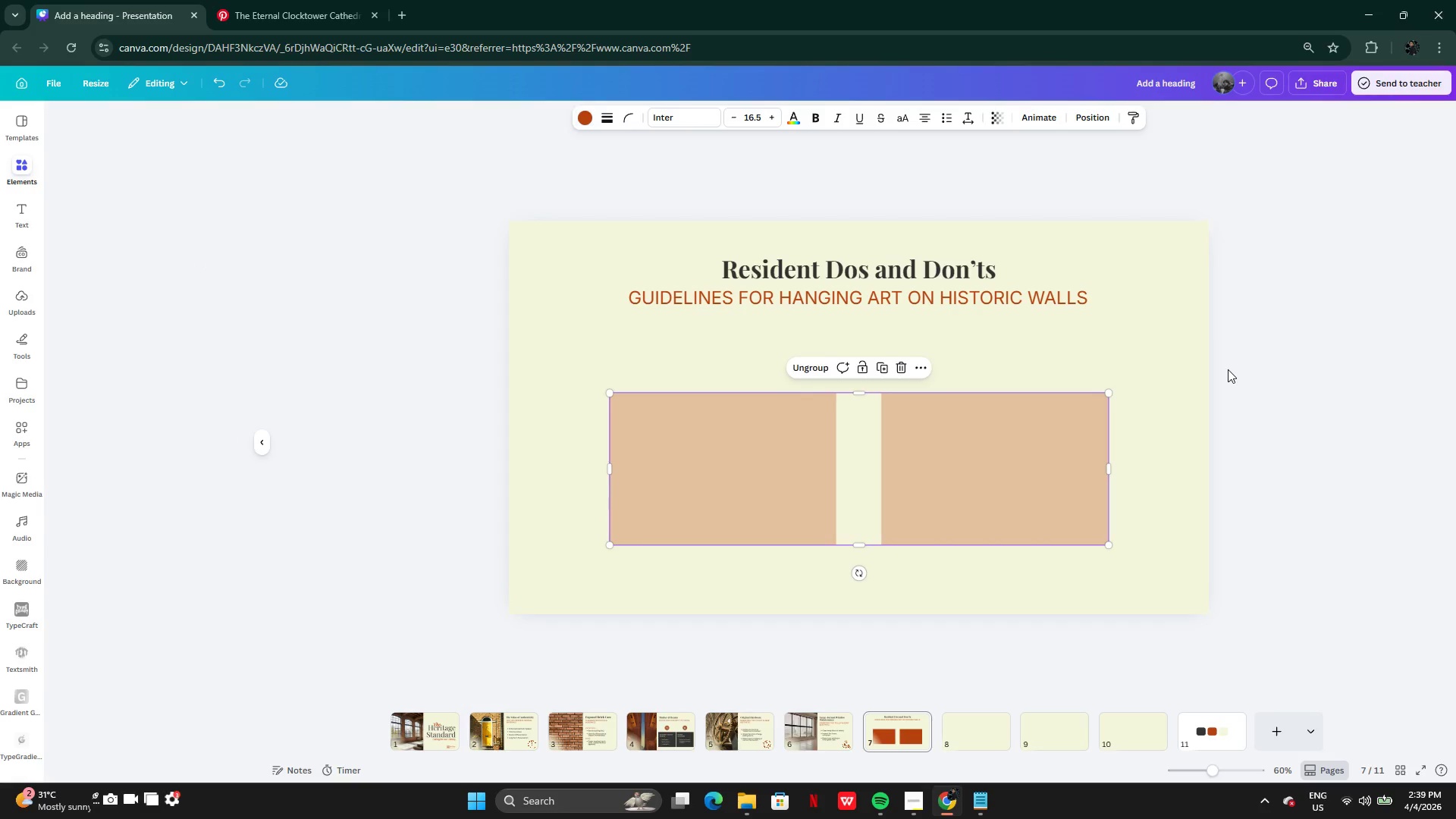 
triple_click([1228, 369])
 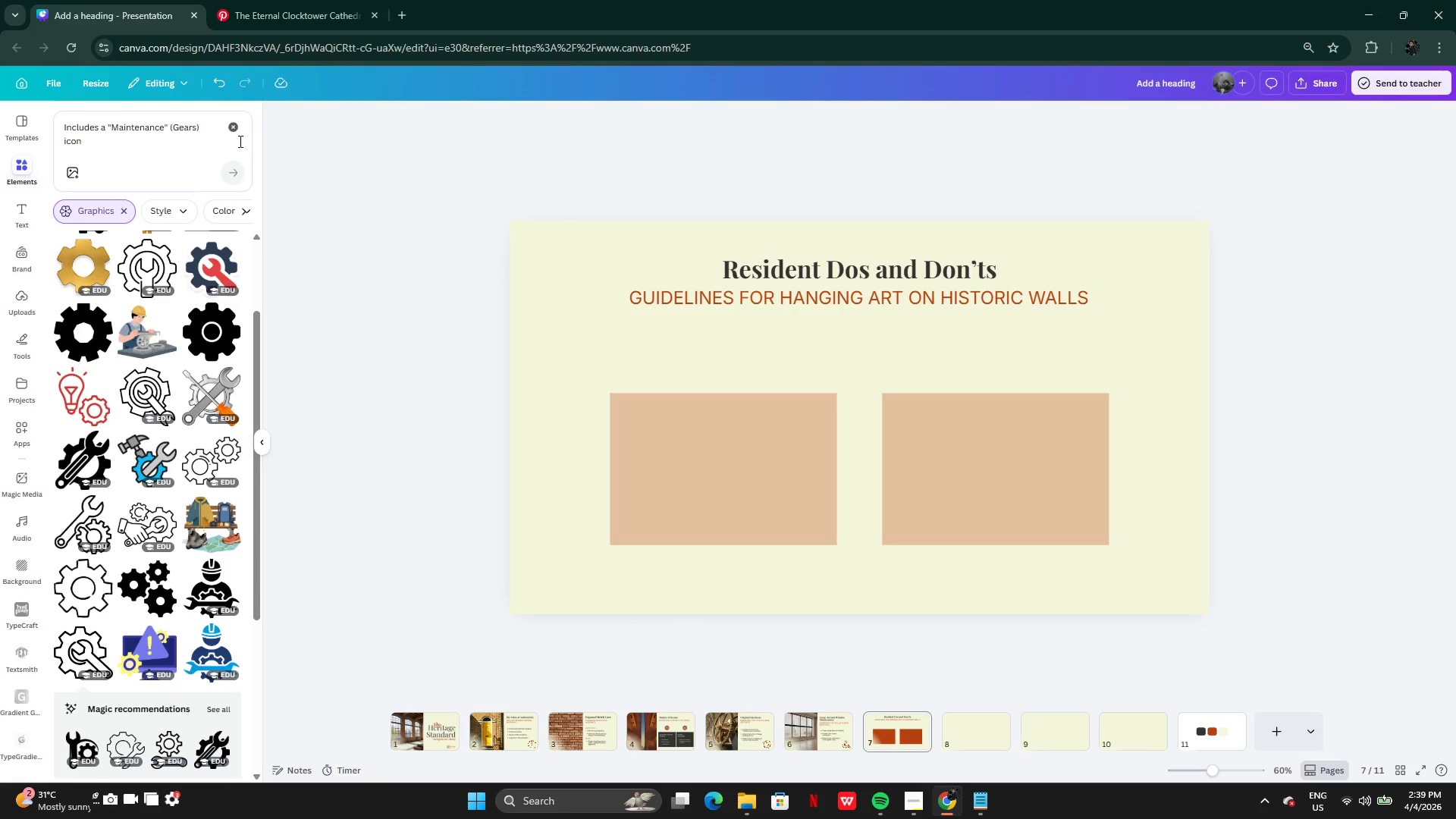 
left_click([184, 138])
 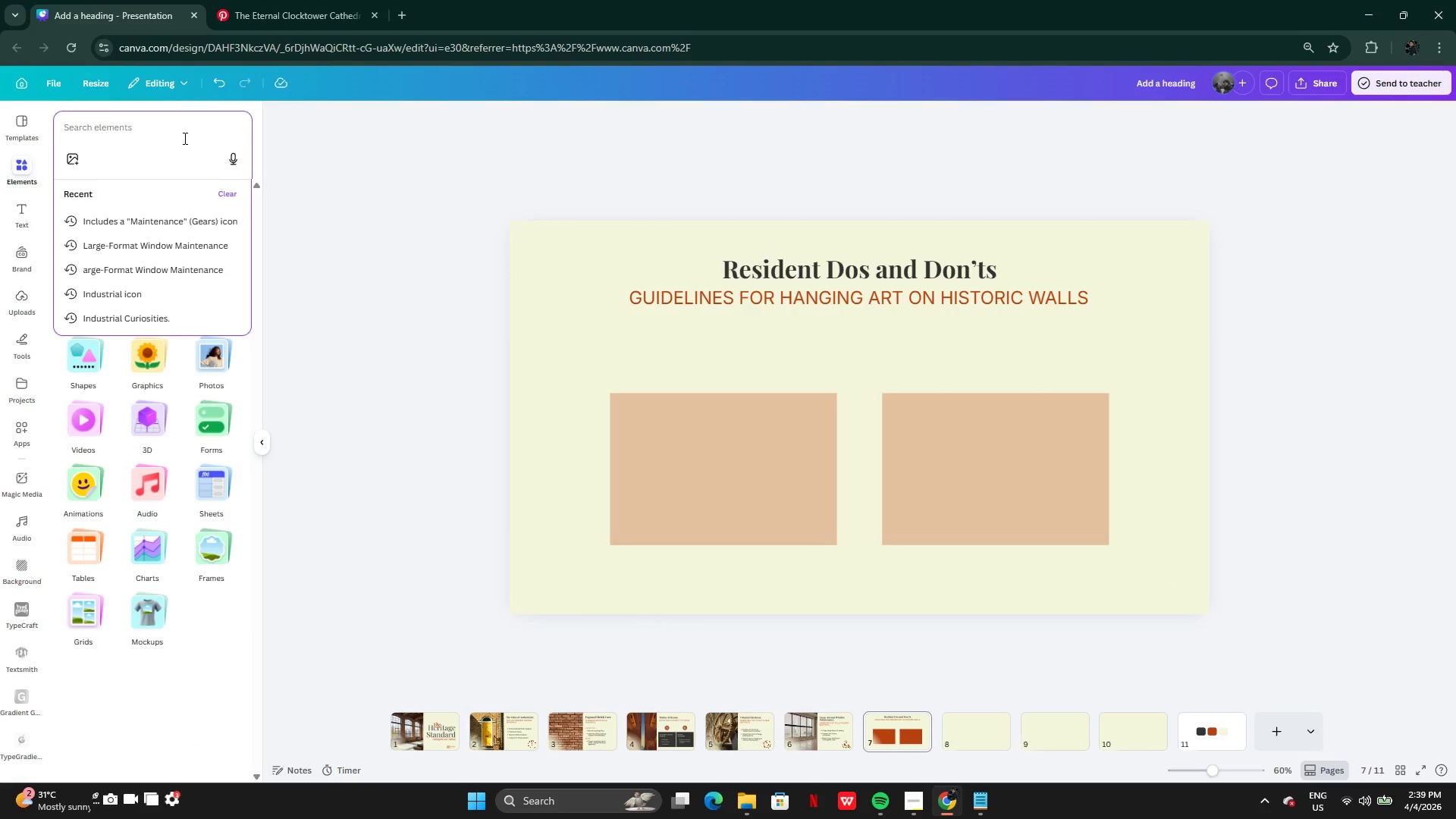 
key(Control+H)
 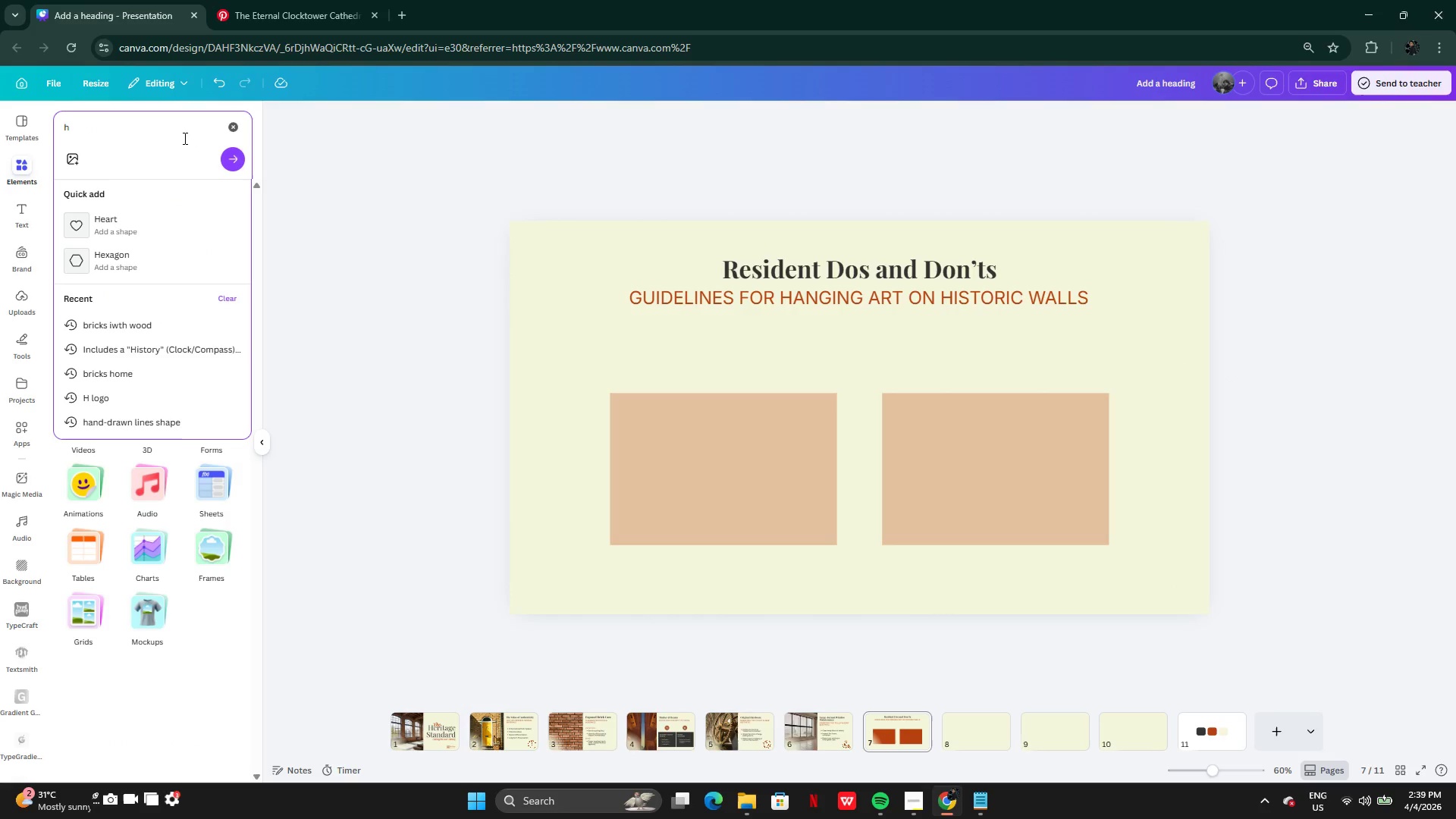 
type(e)
key(Backspace)
key(Backspace)
type(check)
 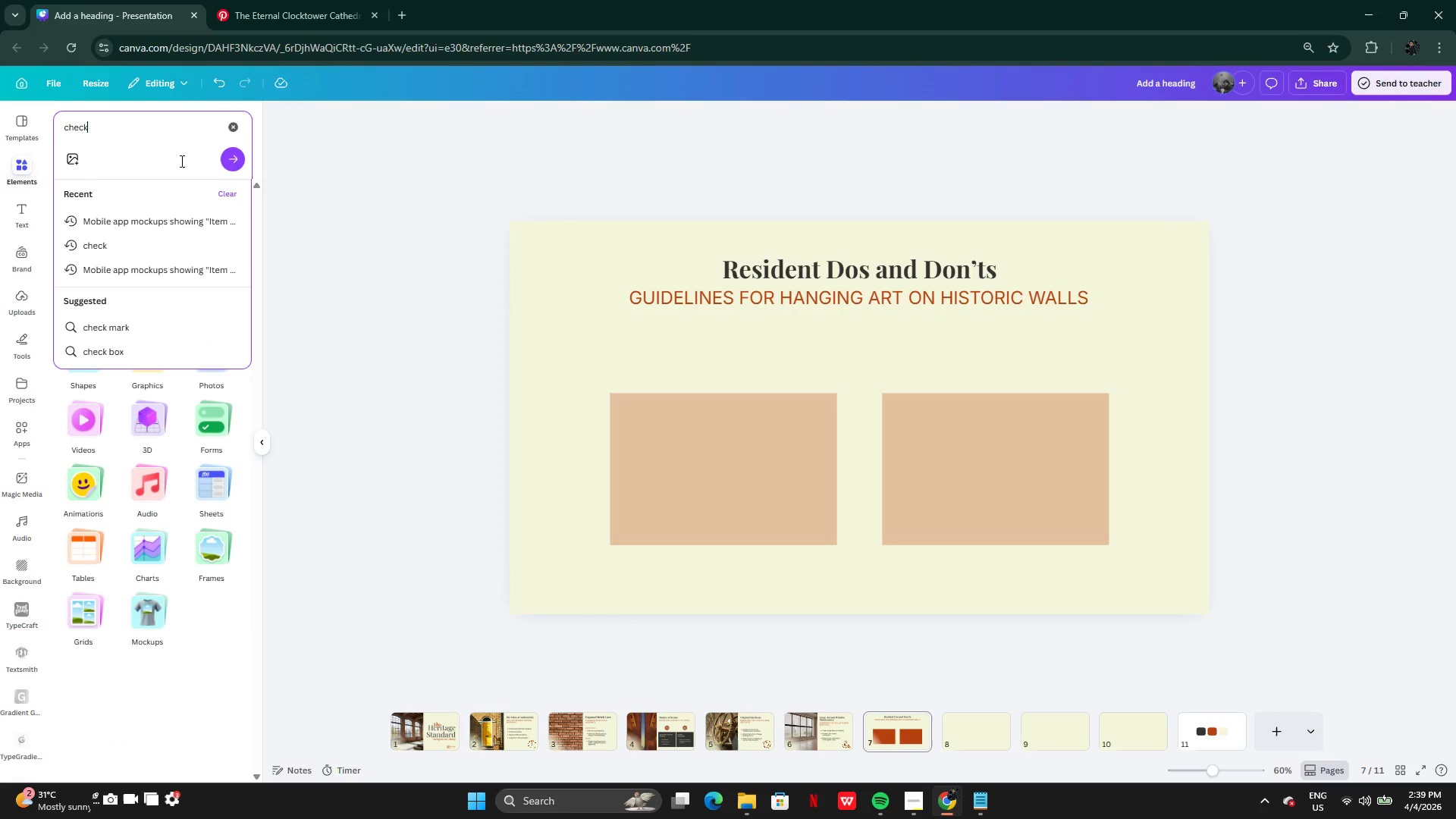 
key(Enter)
 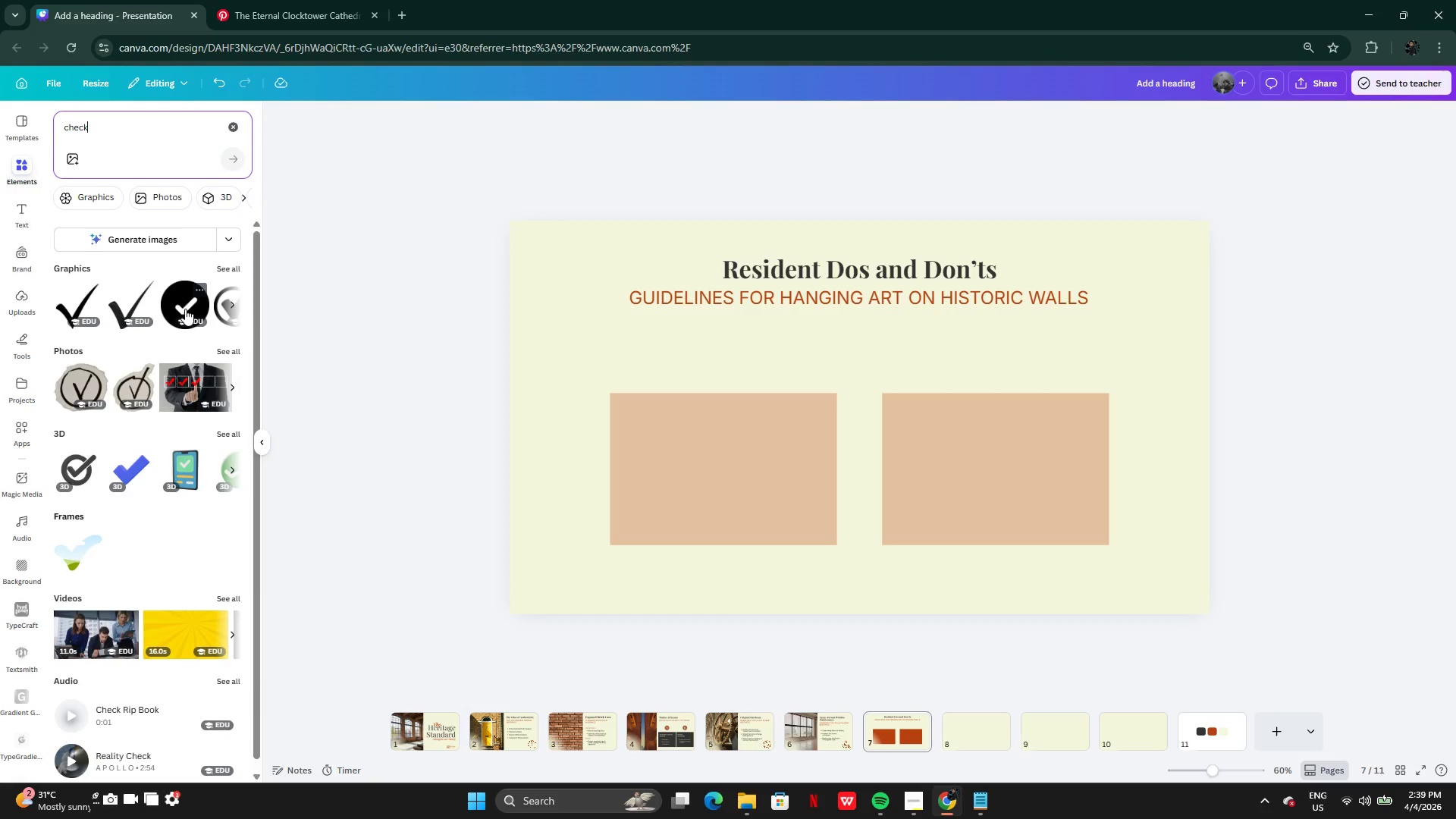 
wait(6.27)
 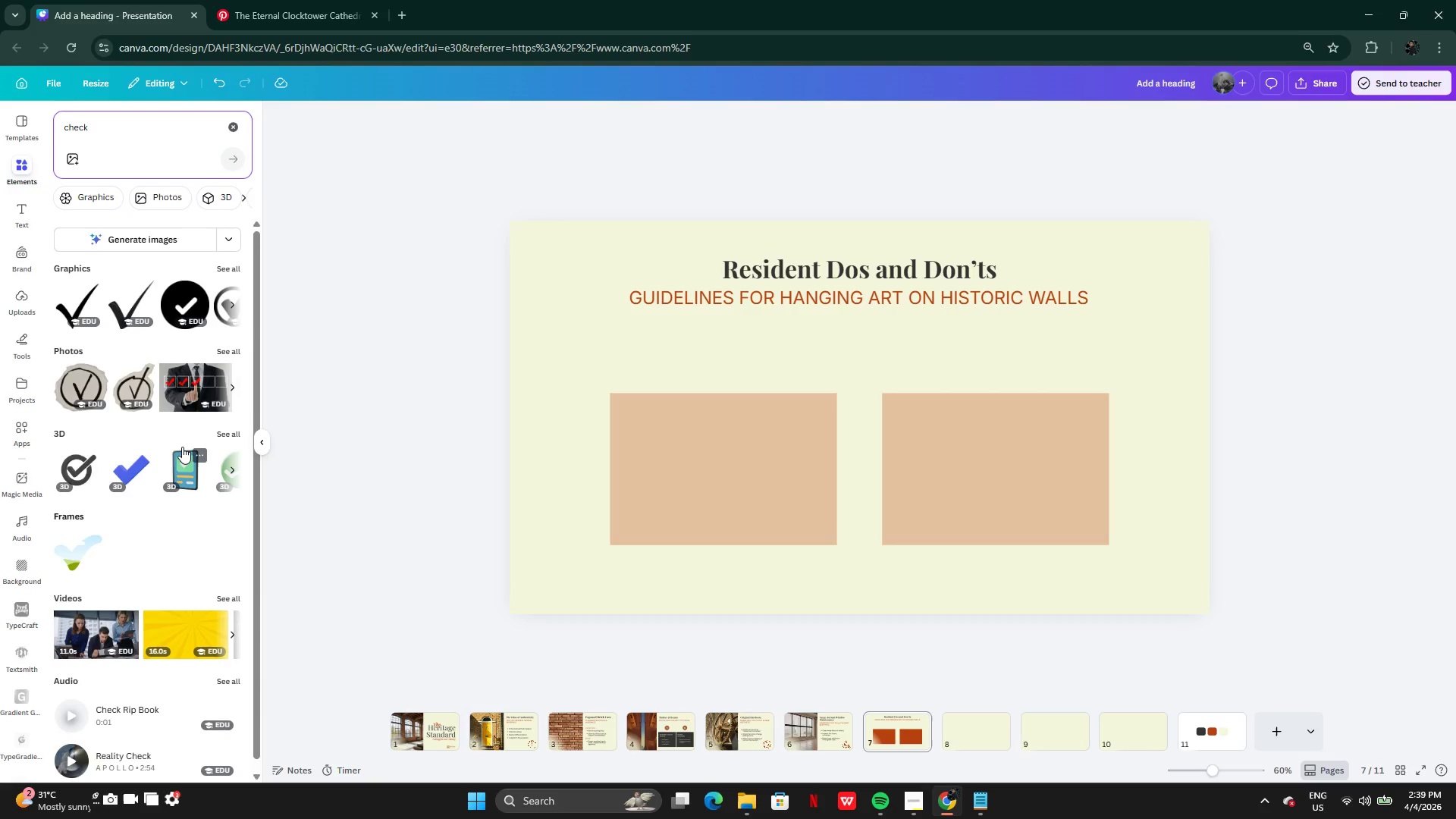 
left_click([178, 314])
 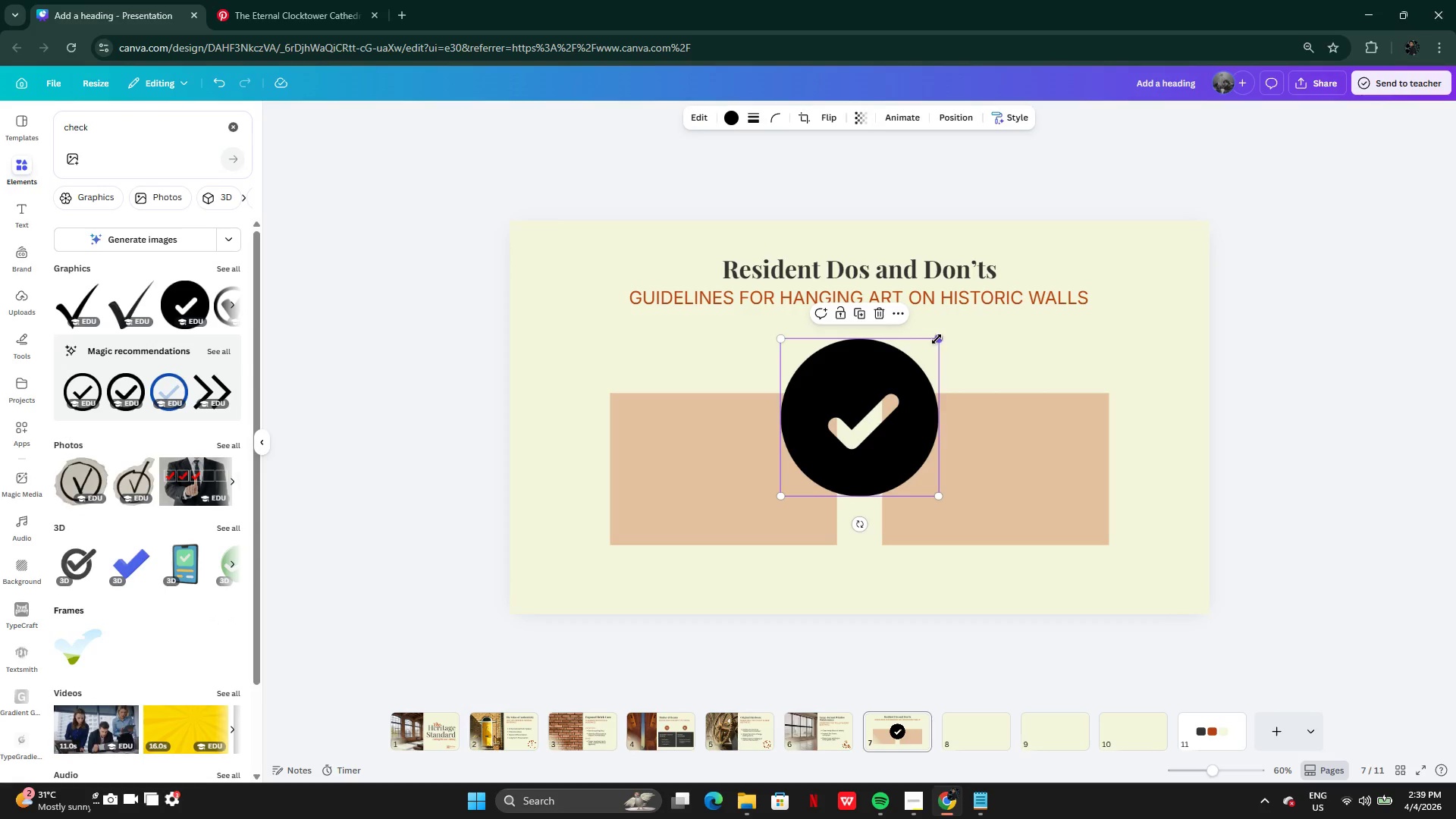 
left_click_drag(start_coordinate=[940, 337], to_coordinate=[861, 441])
 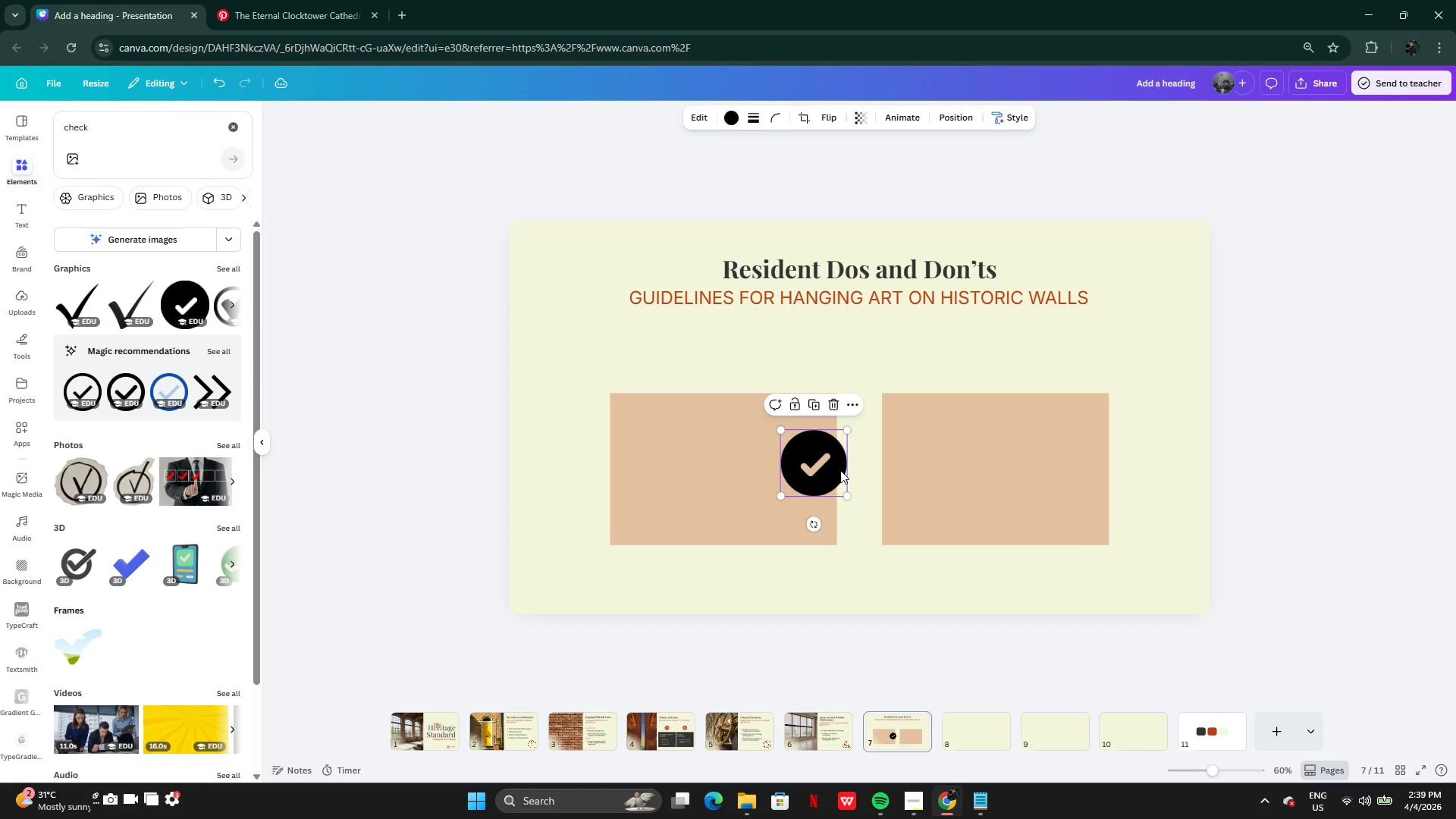 
left_click_drag(start_coordinate=[840, 470], to_coordinate=[746, 391])
 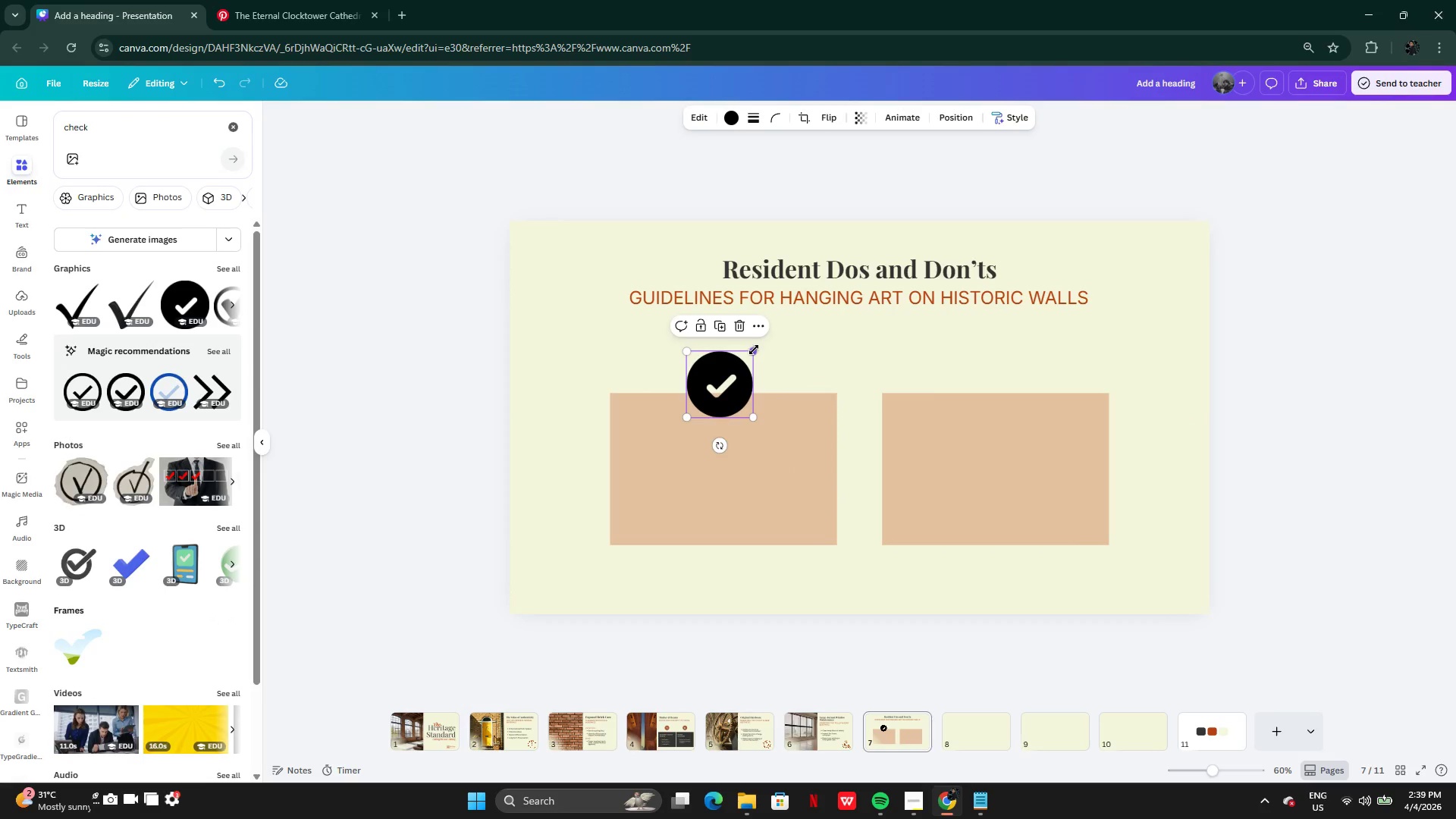 
left_click_drag(start_coordinate=[754, 350], to_coordinate=[717, 392])
 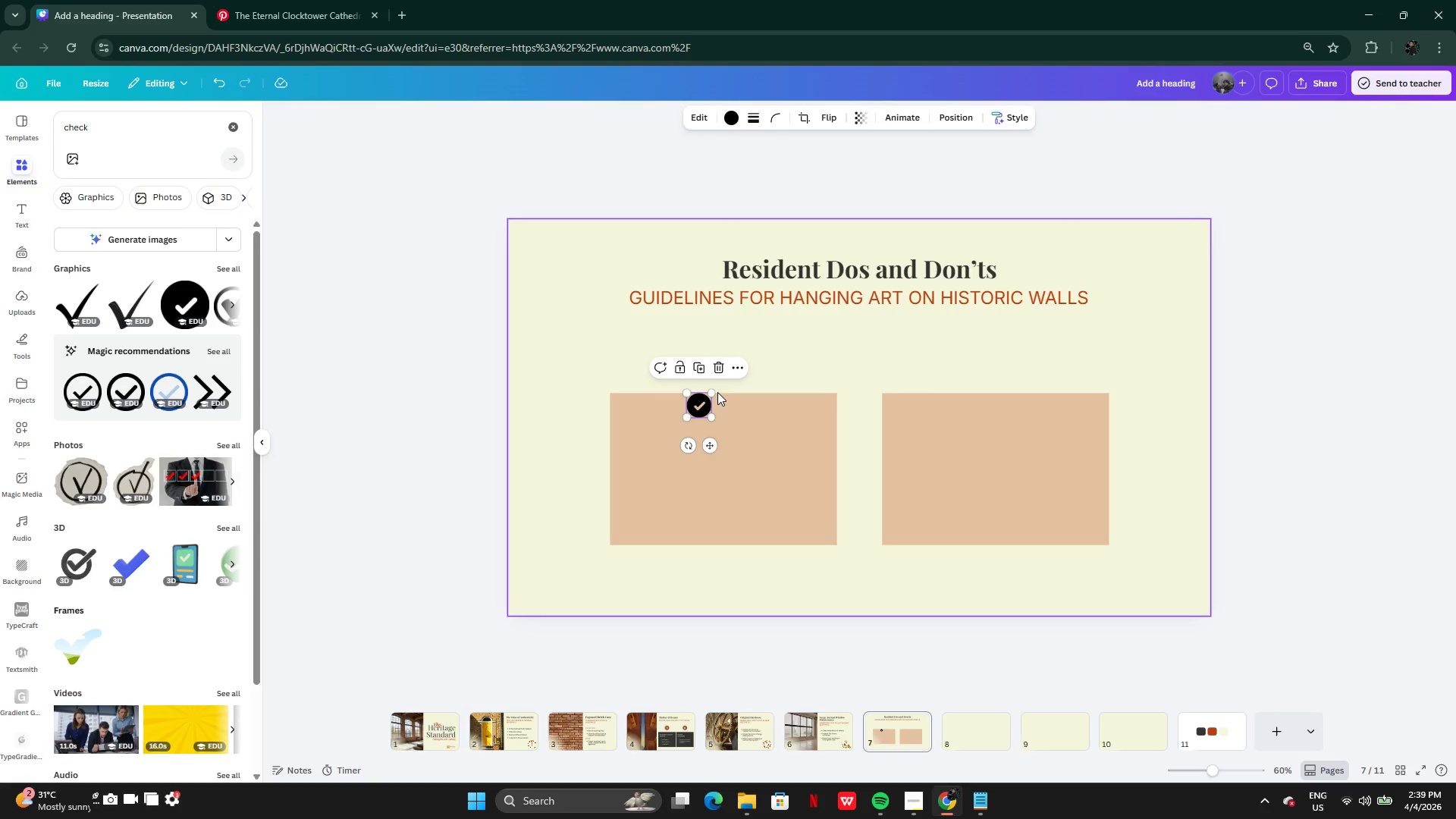 
left_click([717, 392])
 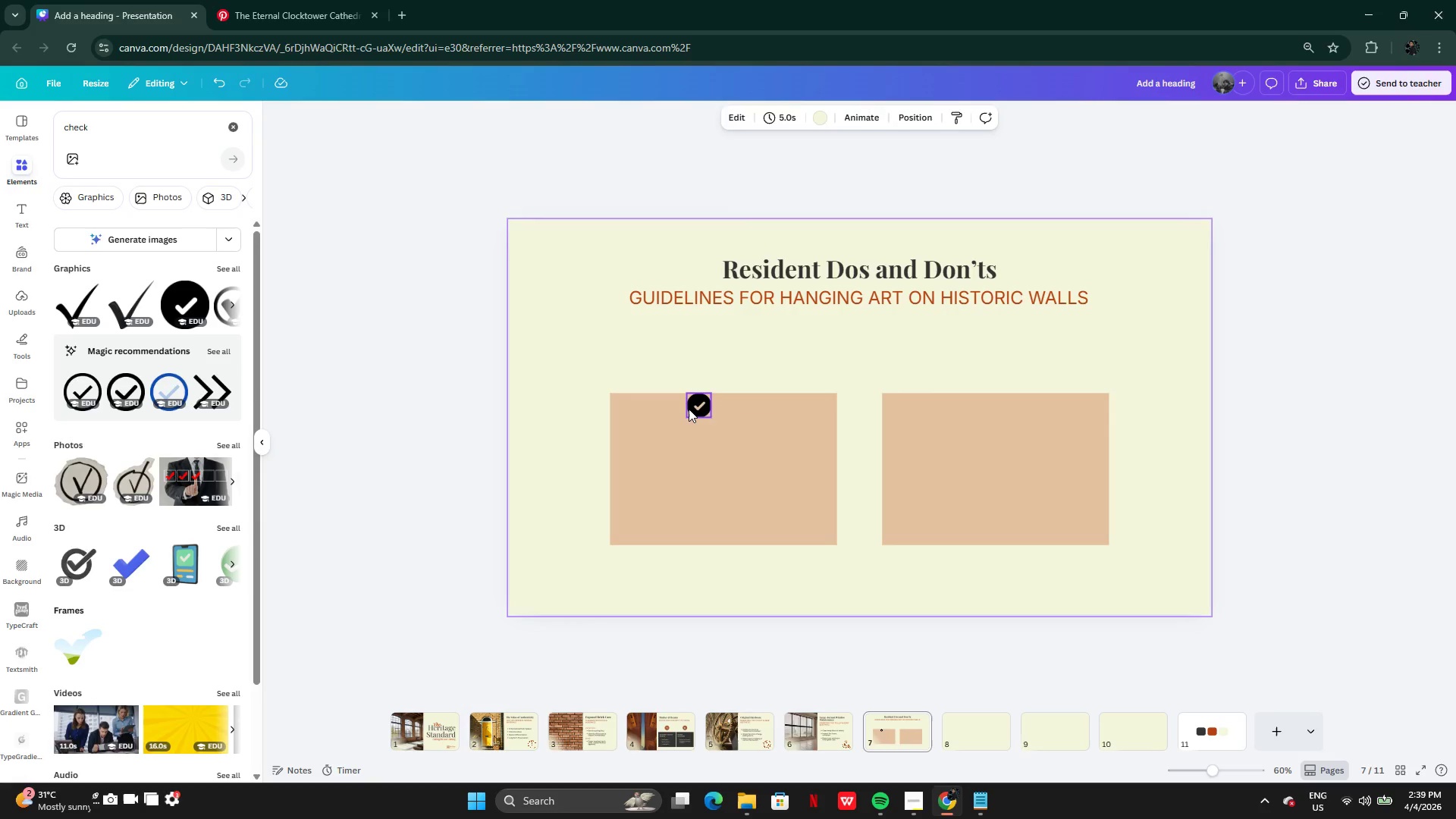 
left_click([689, 409])
 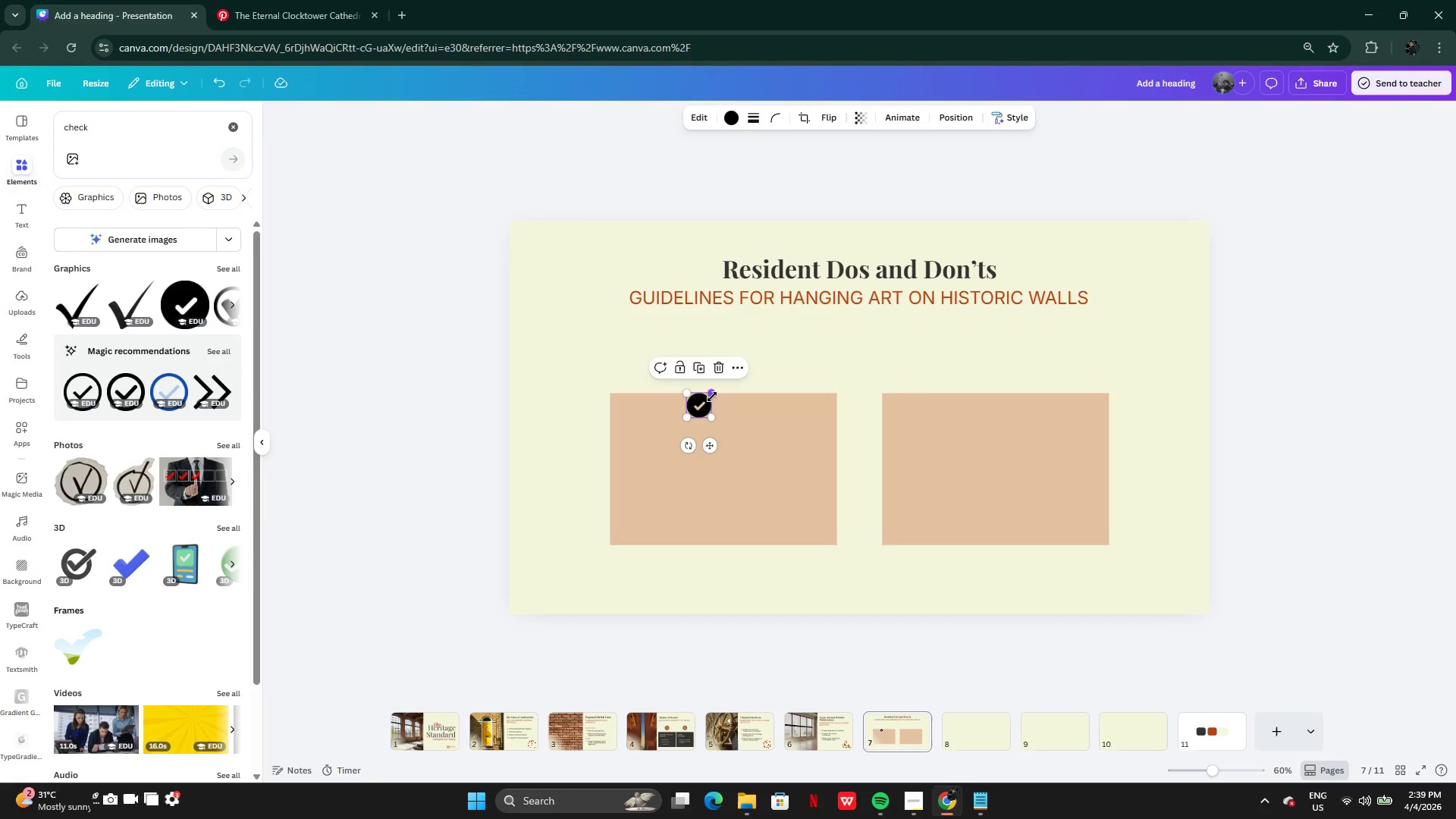 
left_click_drag(start_coordinate=[712, 397], to_coordinate=[723, 381])
 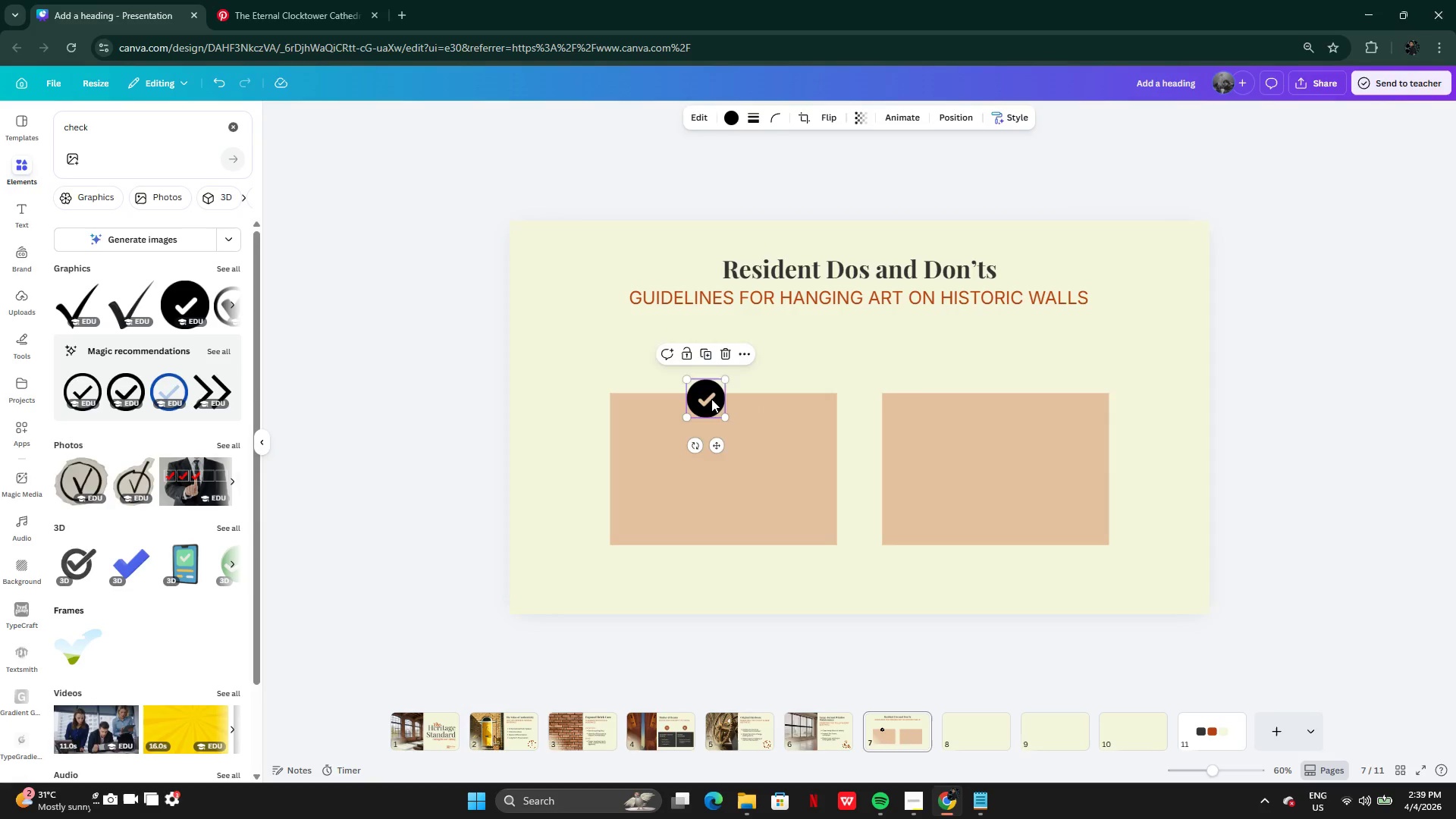 
left_click_drag(start_coordinate=[711, 399], to_coordinate=[613, 384])
 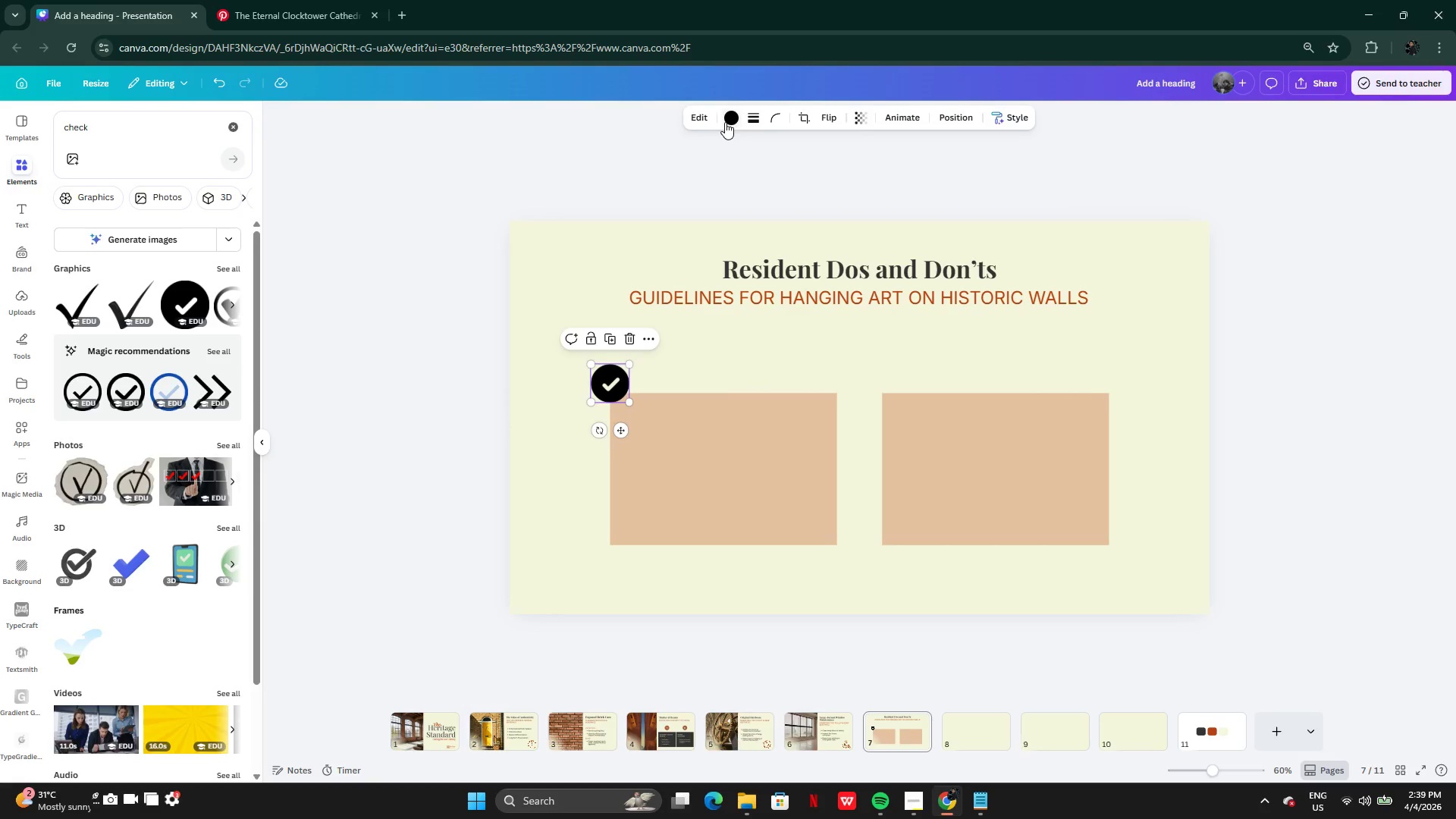 
left_click([725, 122])
 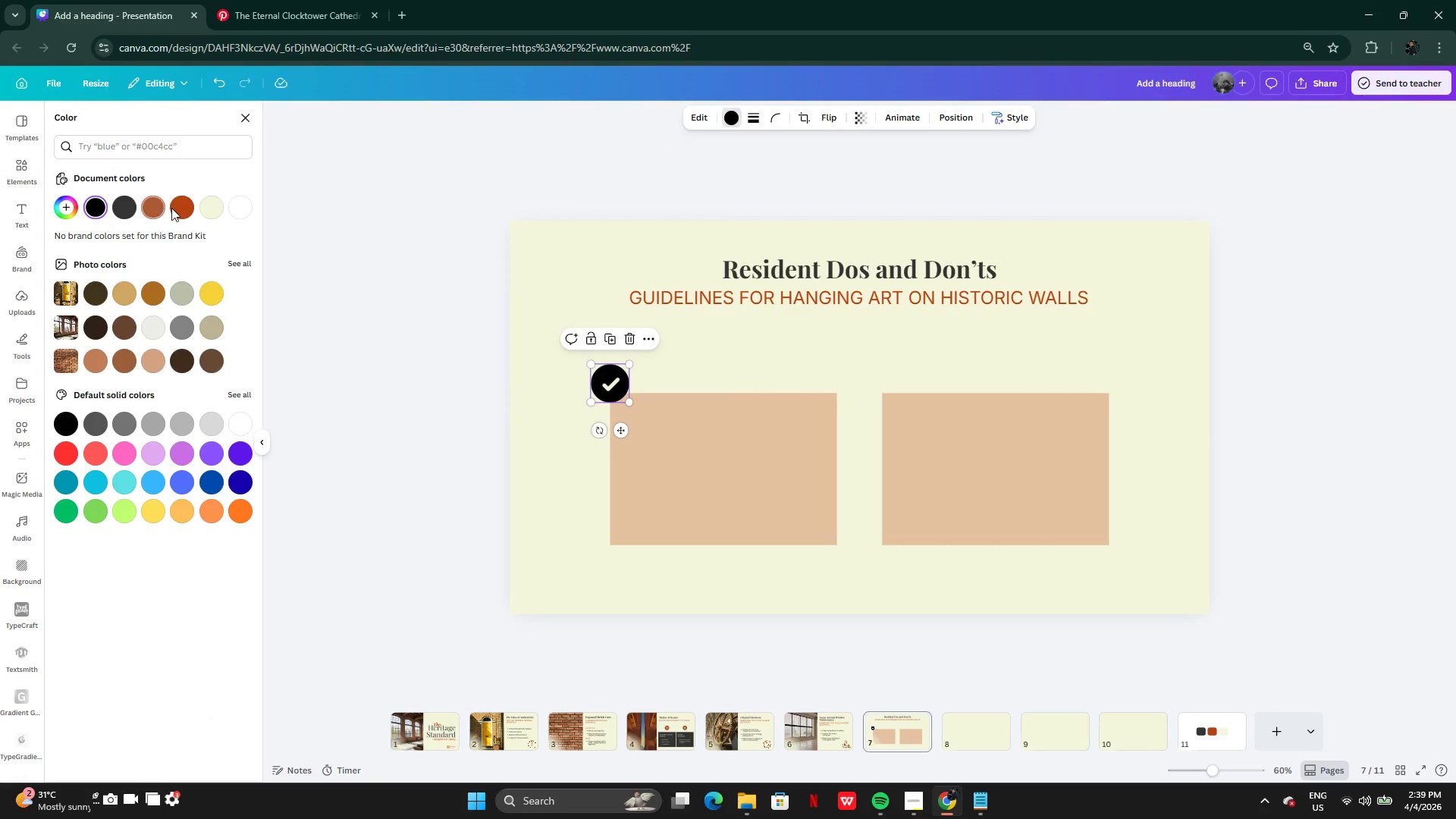 
left_click([174, 206])
 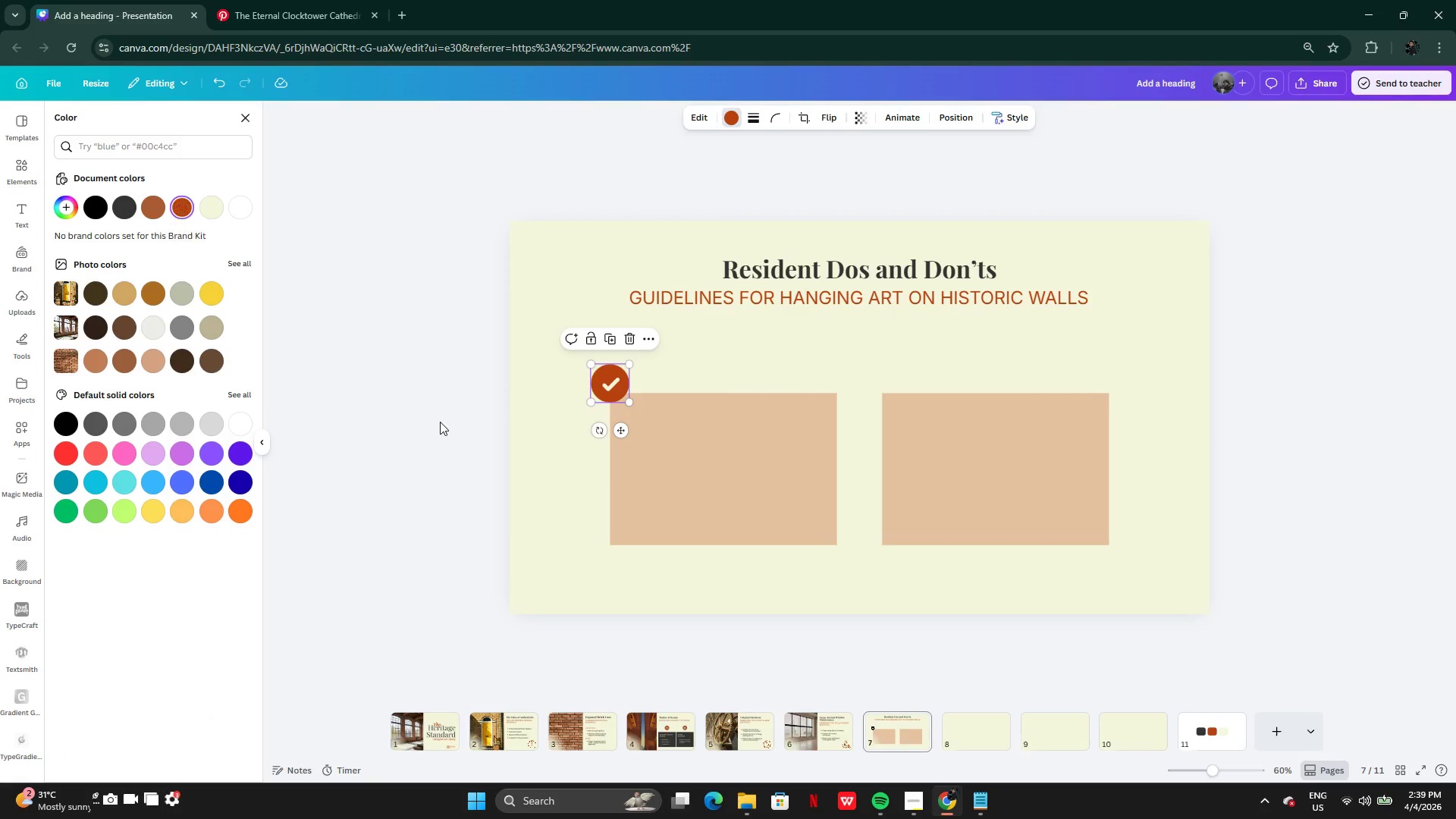 
left_click([441, 422])
 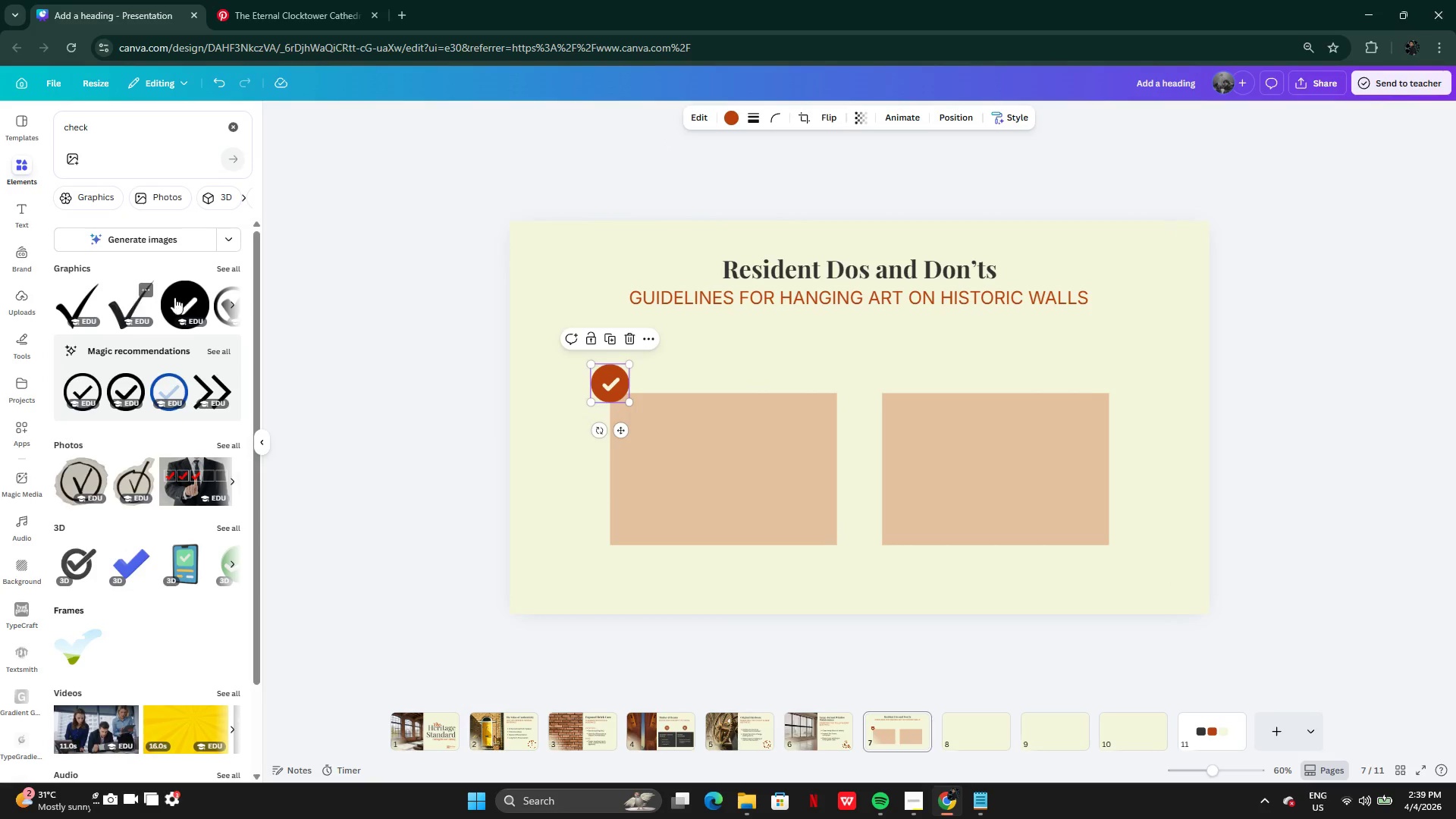 
left_click([197, 288])
 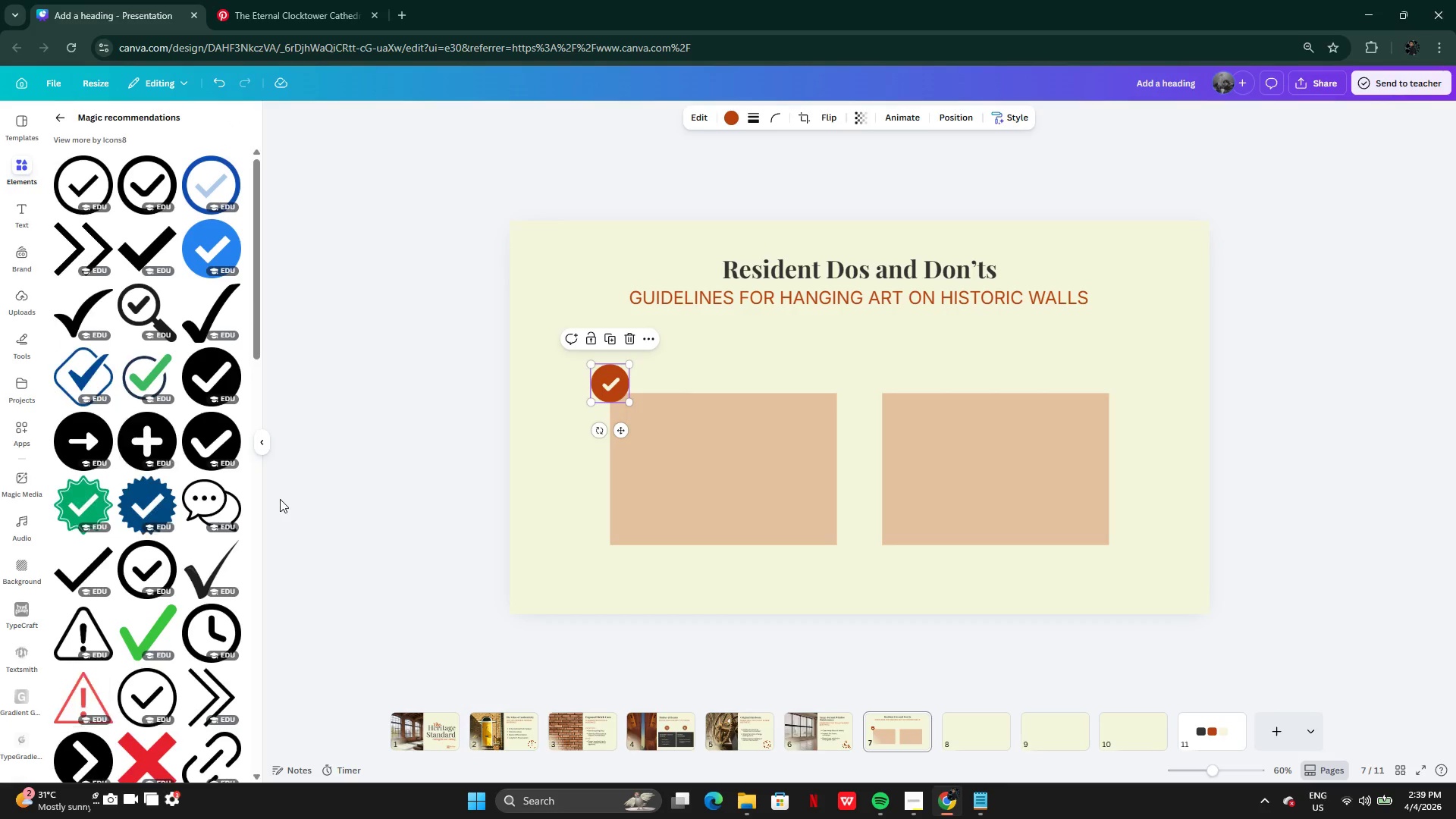 
wait(8.16)
 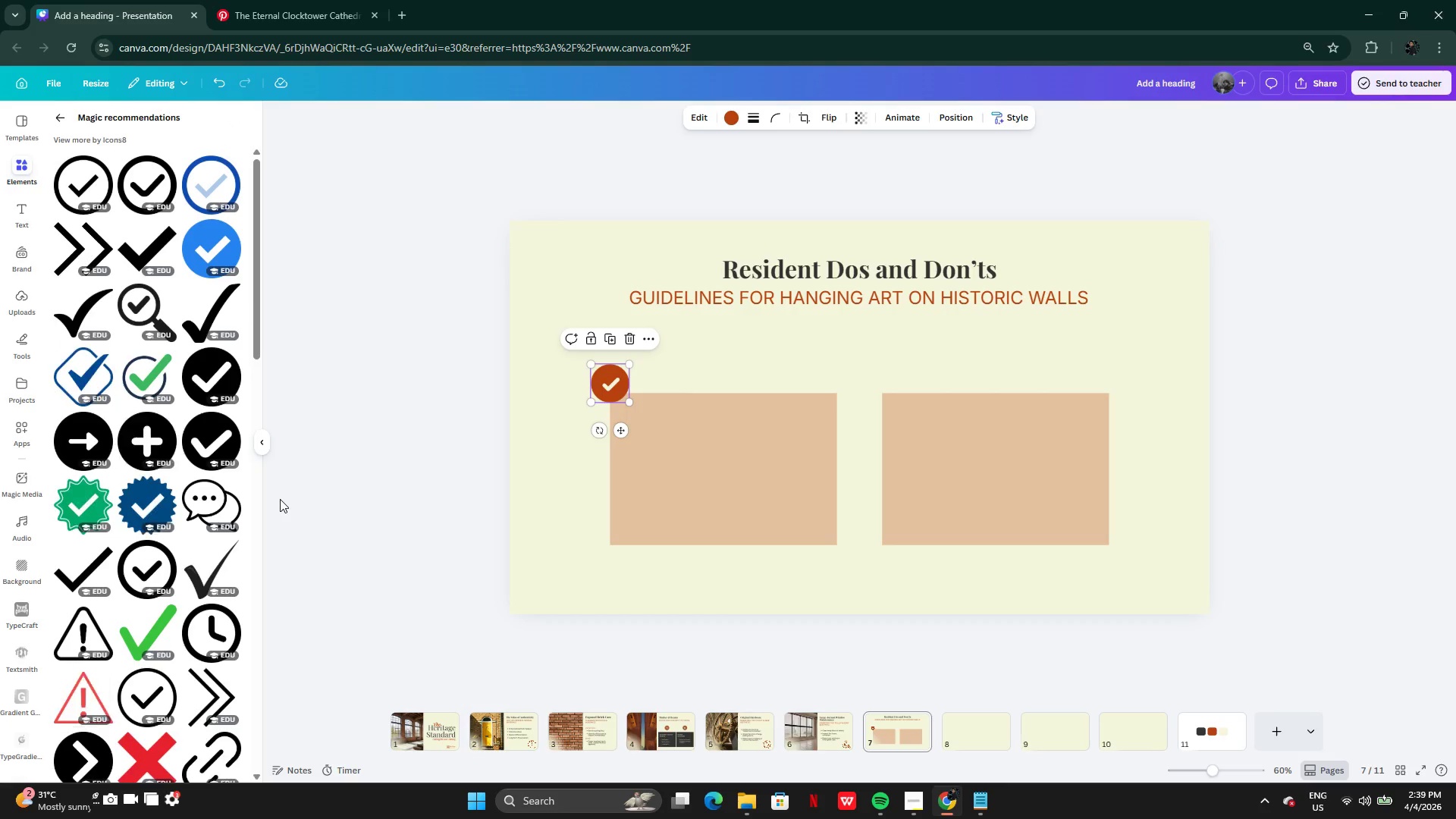 
left_click([87, 582])
 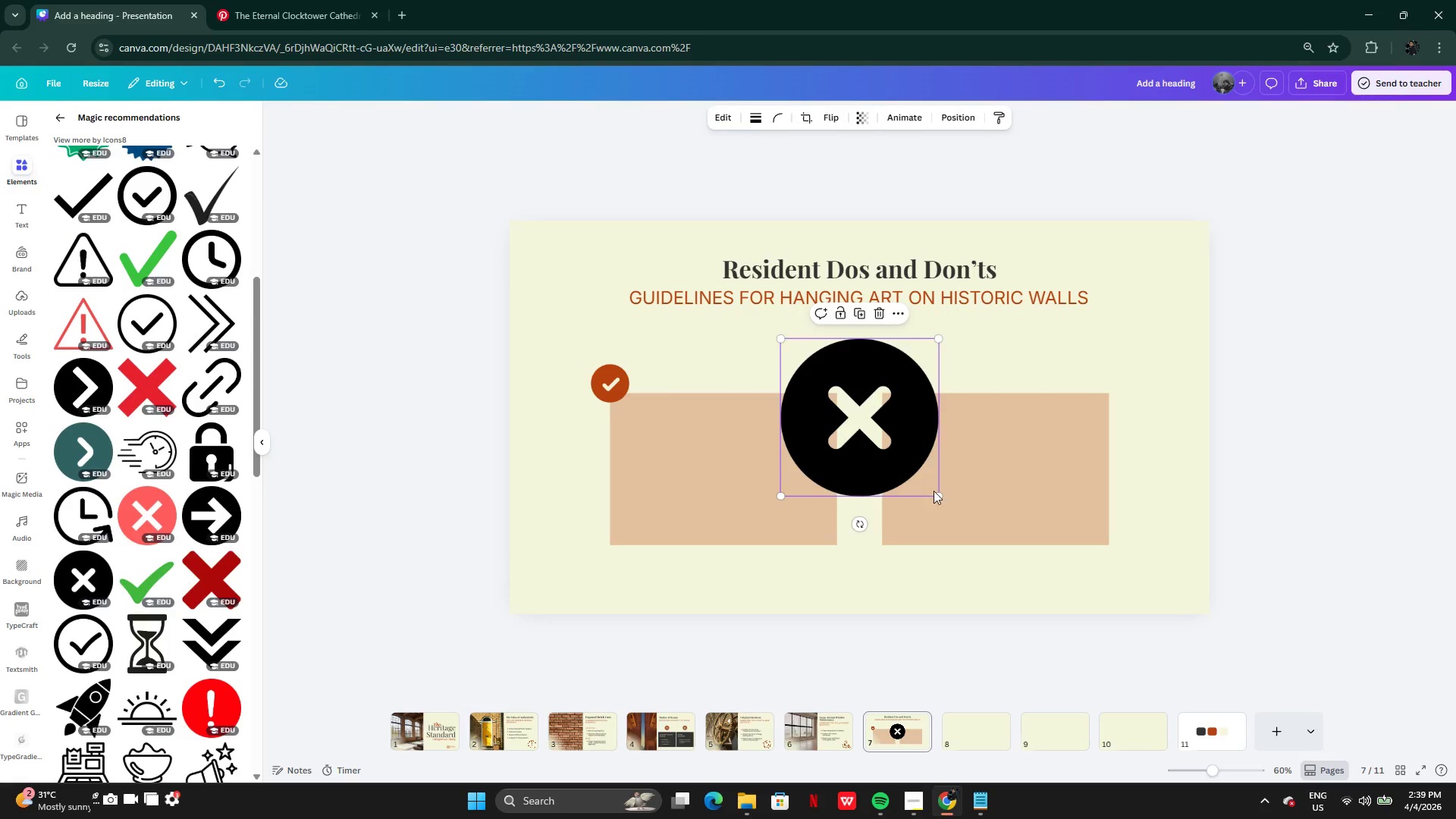 
left_click_drag(start_coordinate=[906, 451], to_coordinate=[610, 411])
 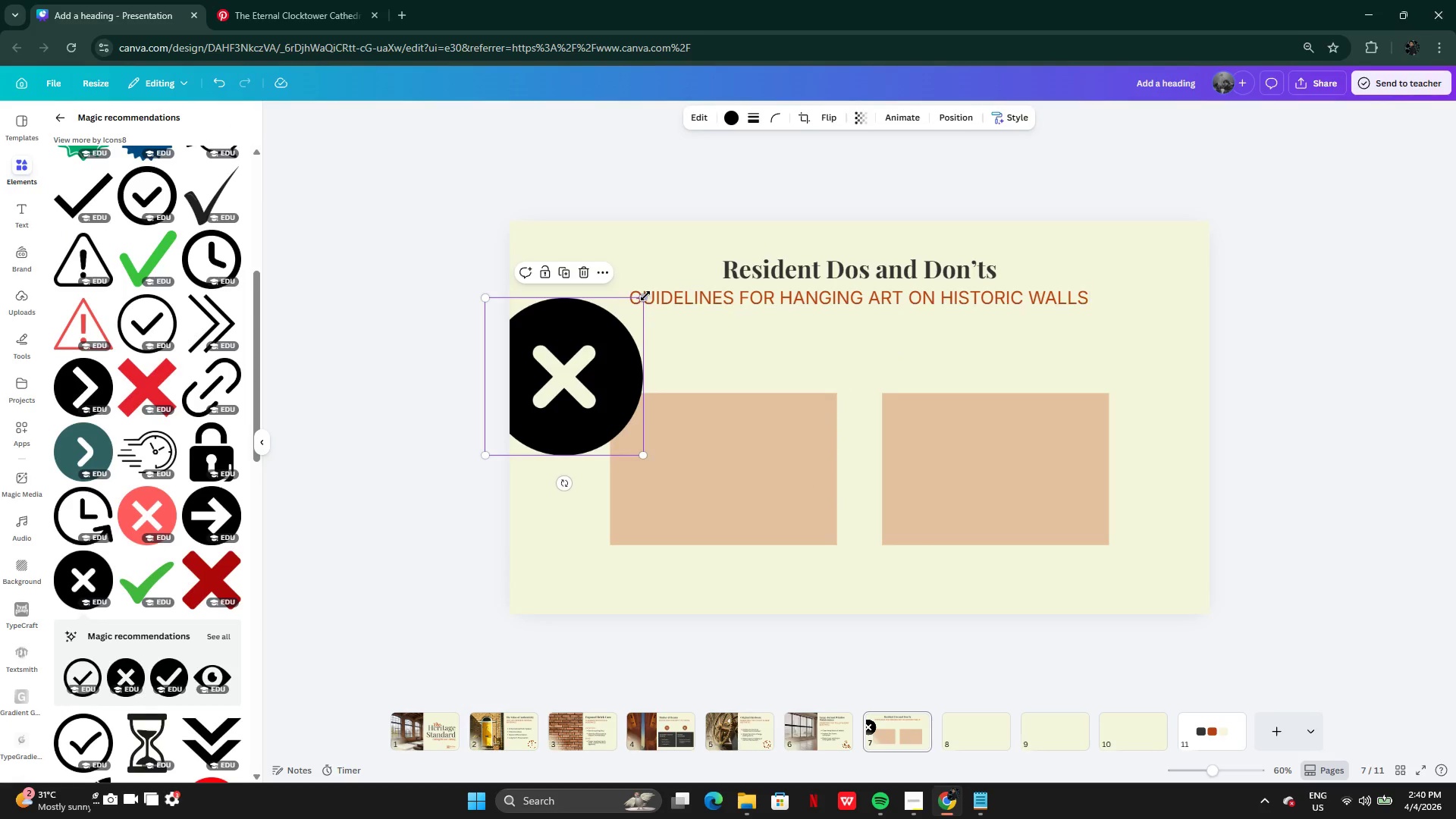 
left_click_drag(start_coordinate=[645, 296], to_coordinate=[525, 400])
 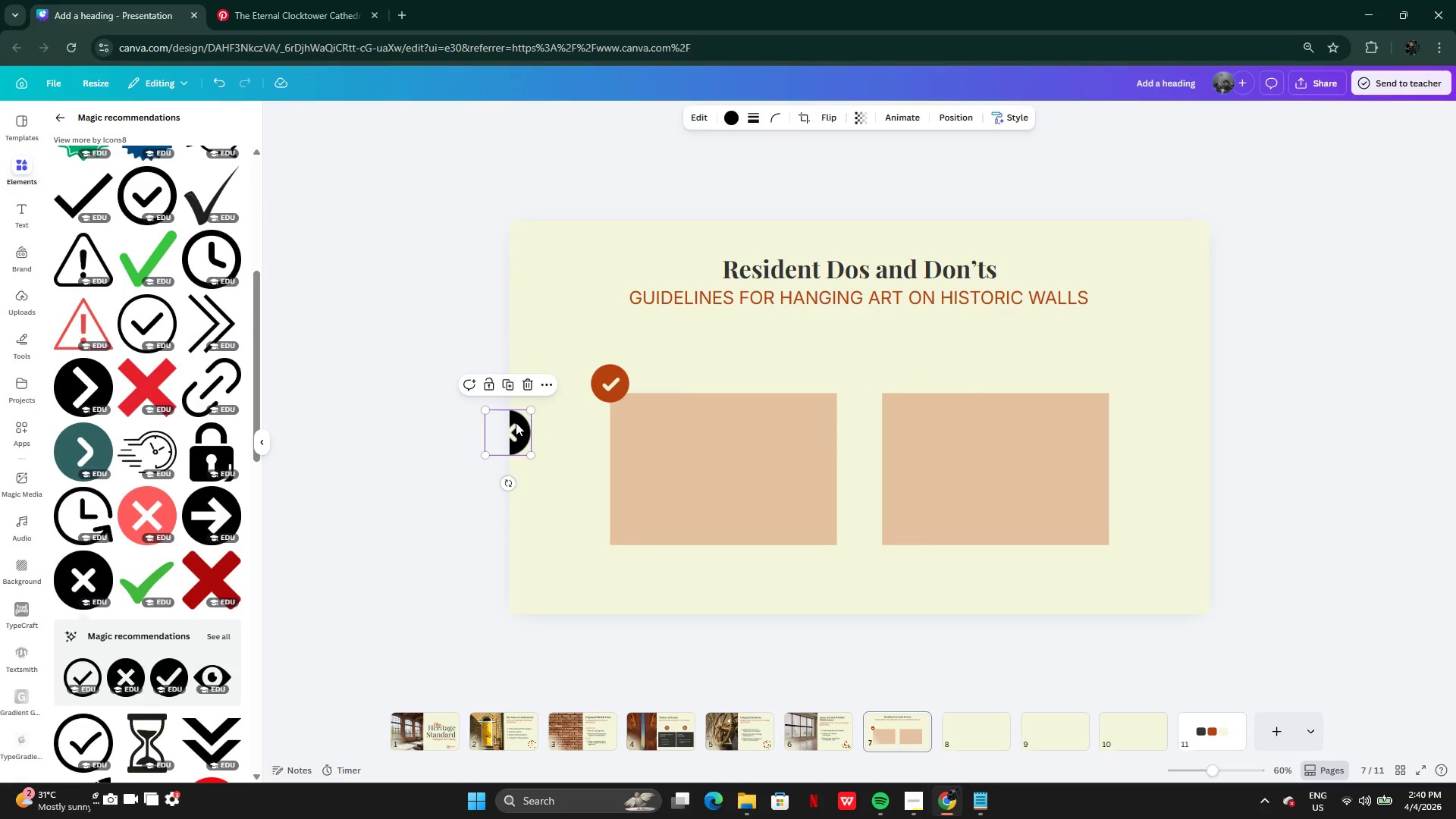 
left_click_drag(start_coordinate=[516, 424], to_coordinate=[620, 371])
 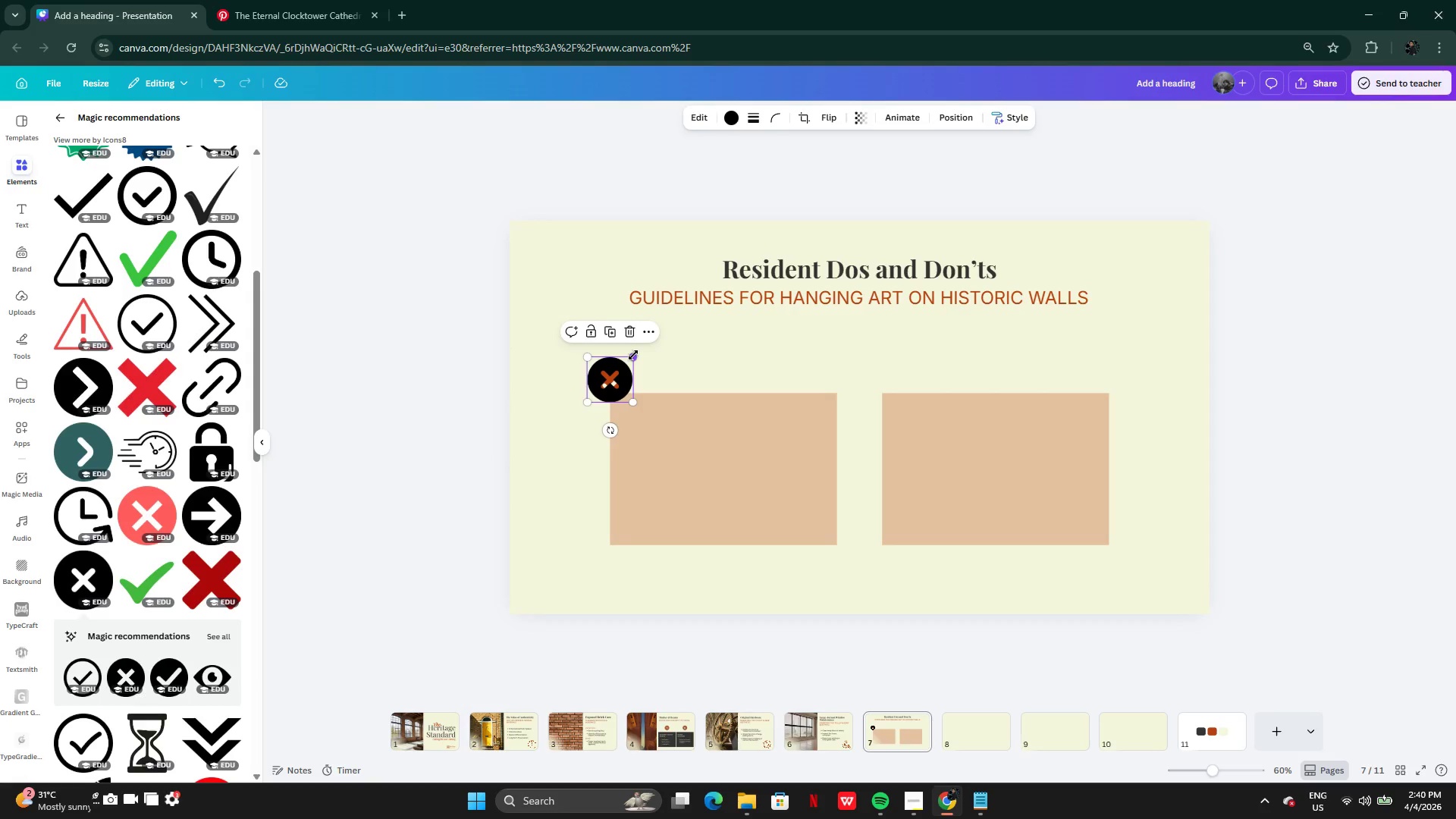 
left_click_drag(start_coordinate=[633, 355], to_coordinate=[629, 361])
 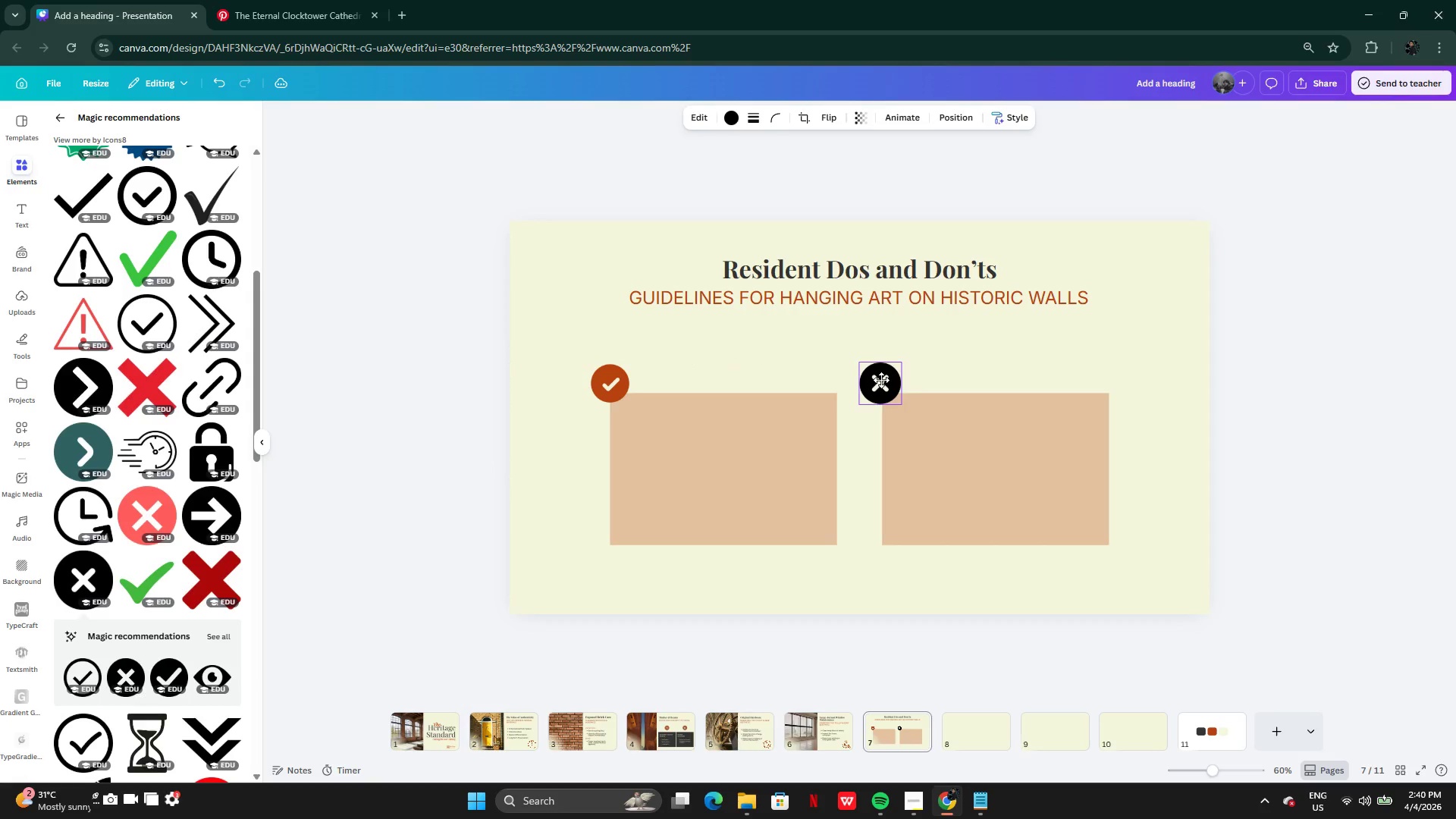 
wait(8.02)
 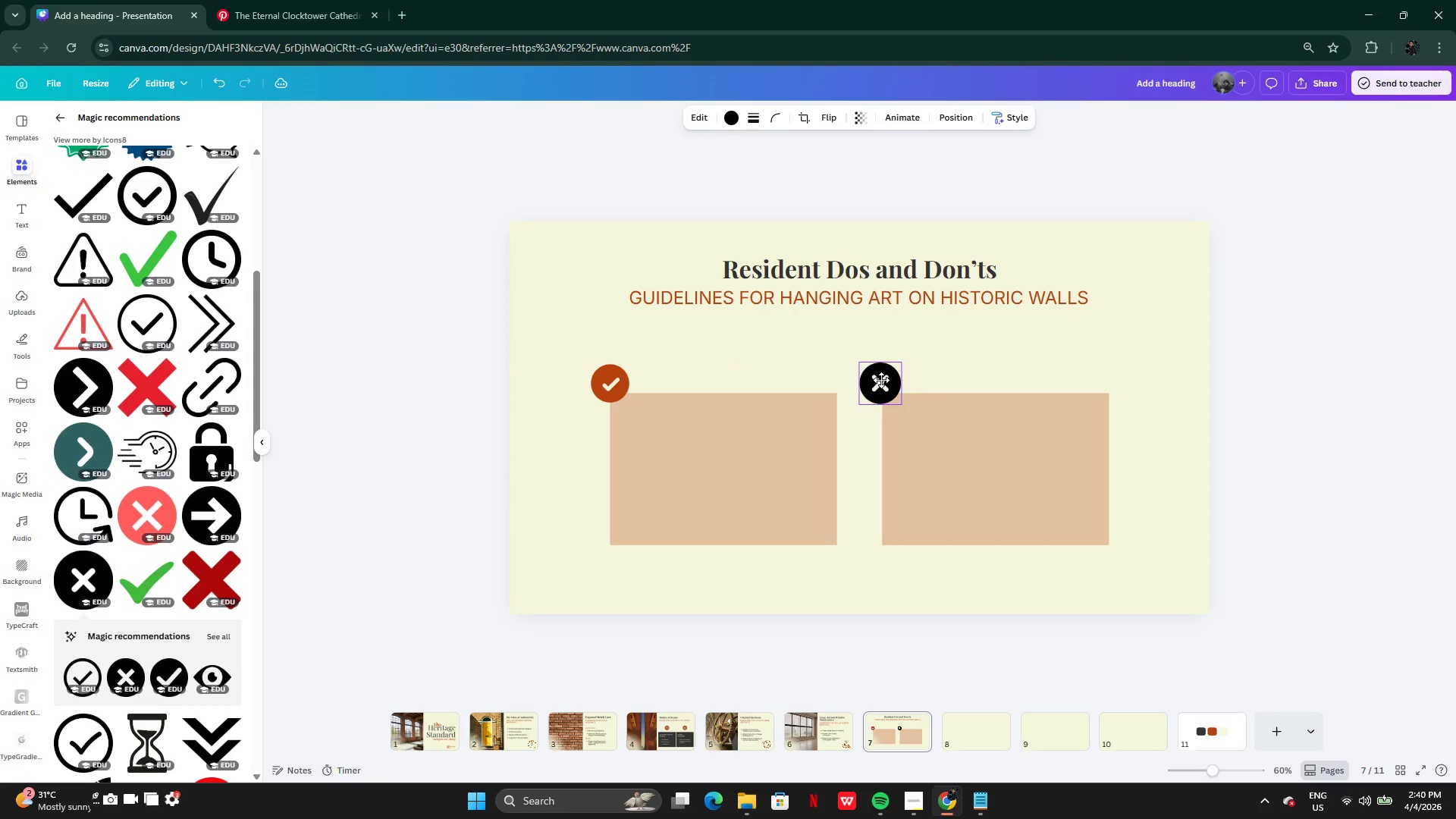 
left_click_drag(start_coordinate=[633, 362], to_coordinate=[632, 367])
 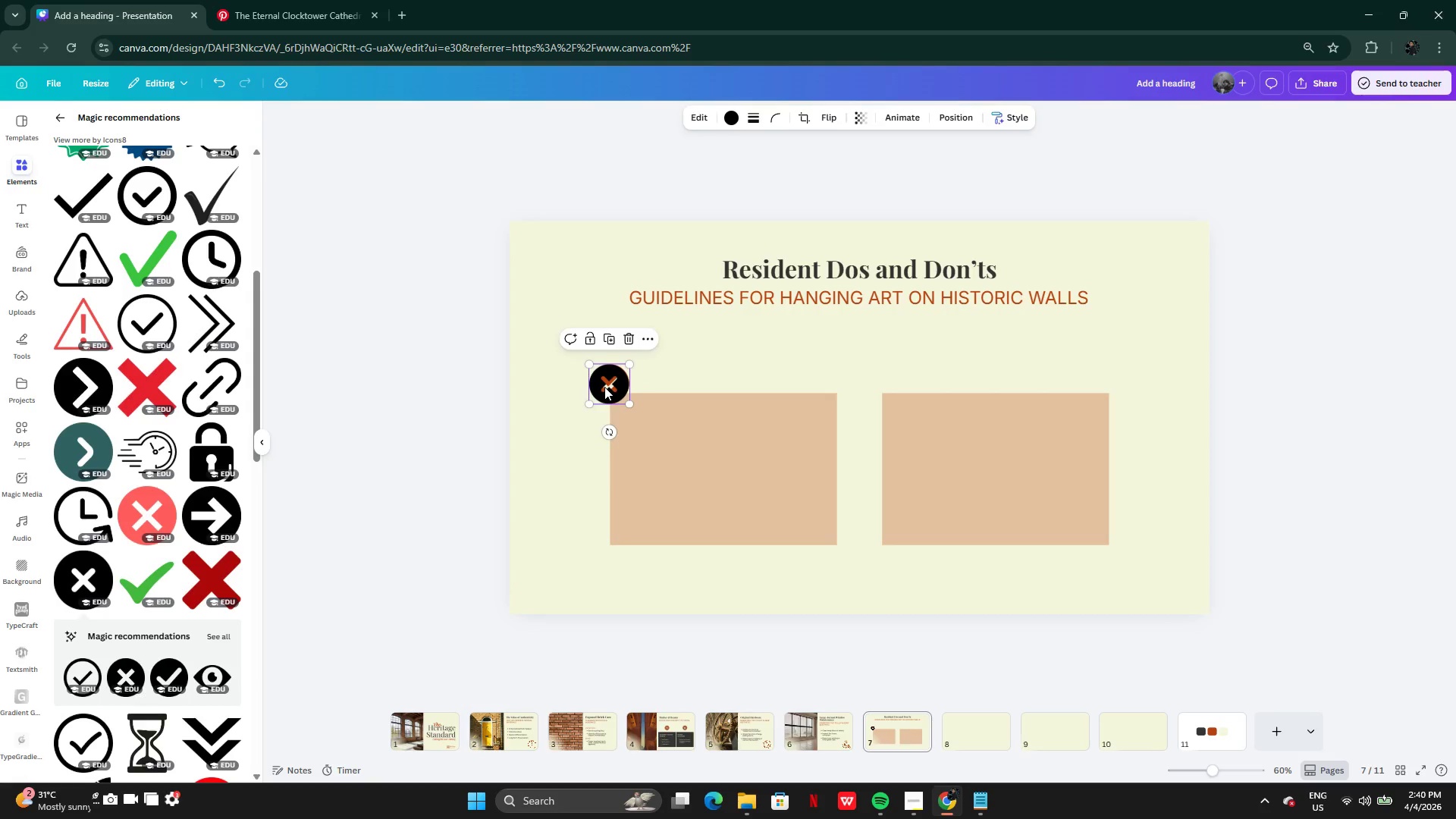 
left_click_drag(start_coordinate=[604, 387], to_coordinate=[882, 388])
 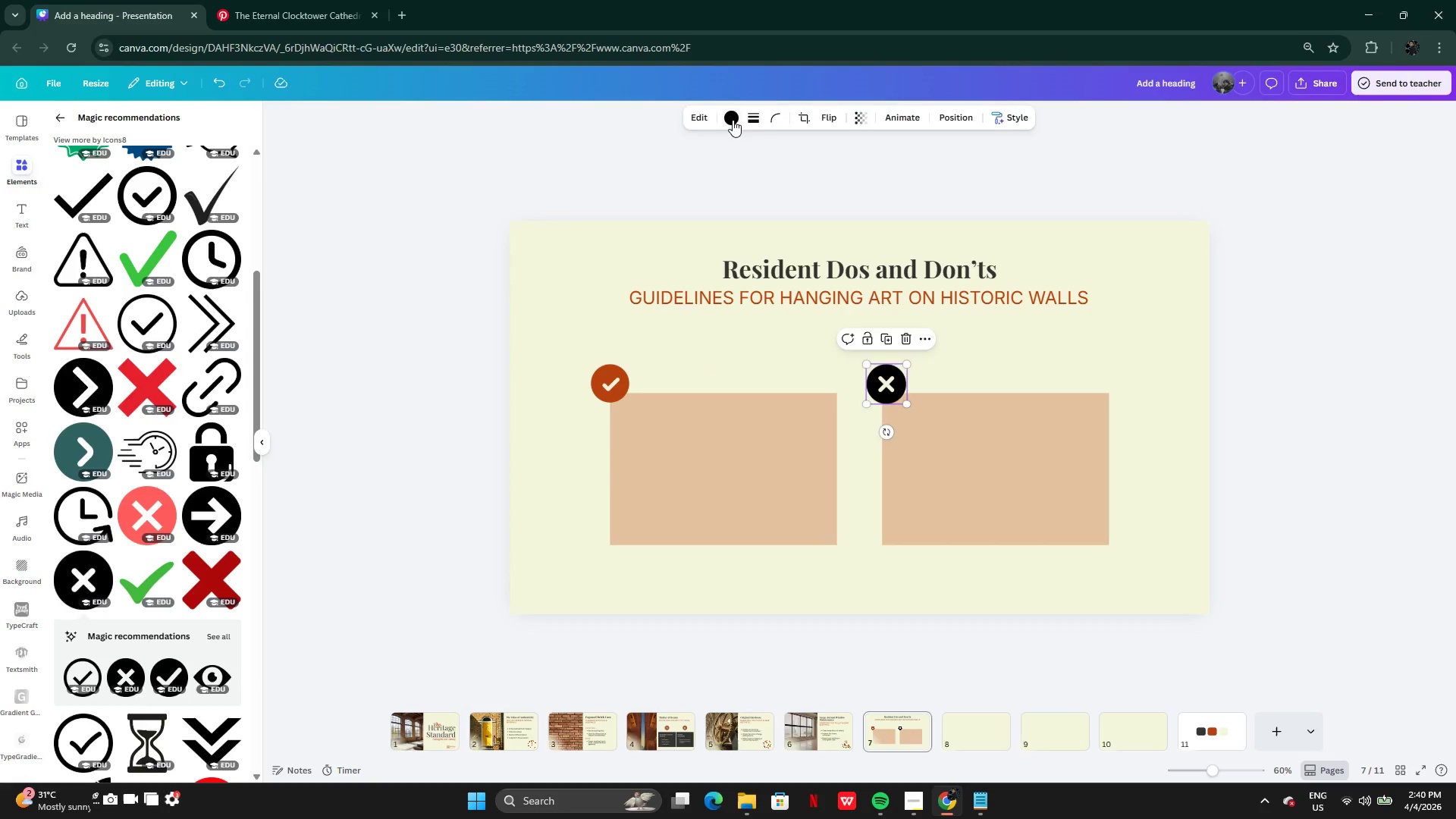 
left_click([734, 119])
 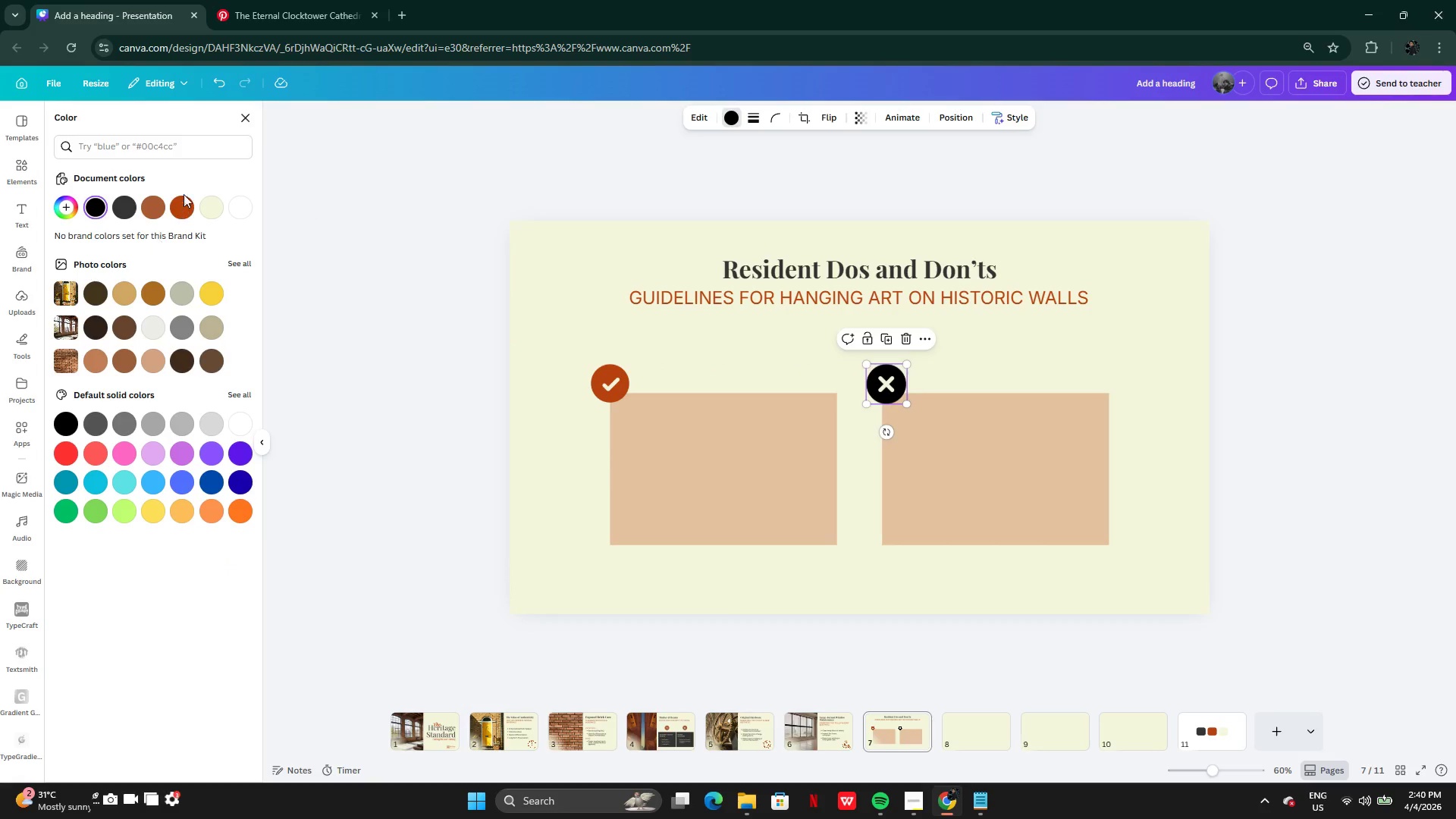 
left_click([182, 201])
 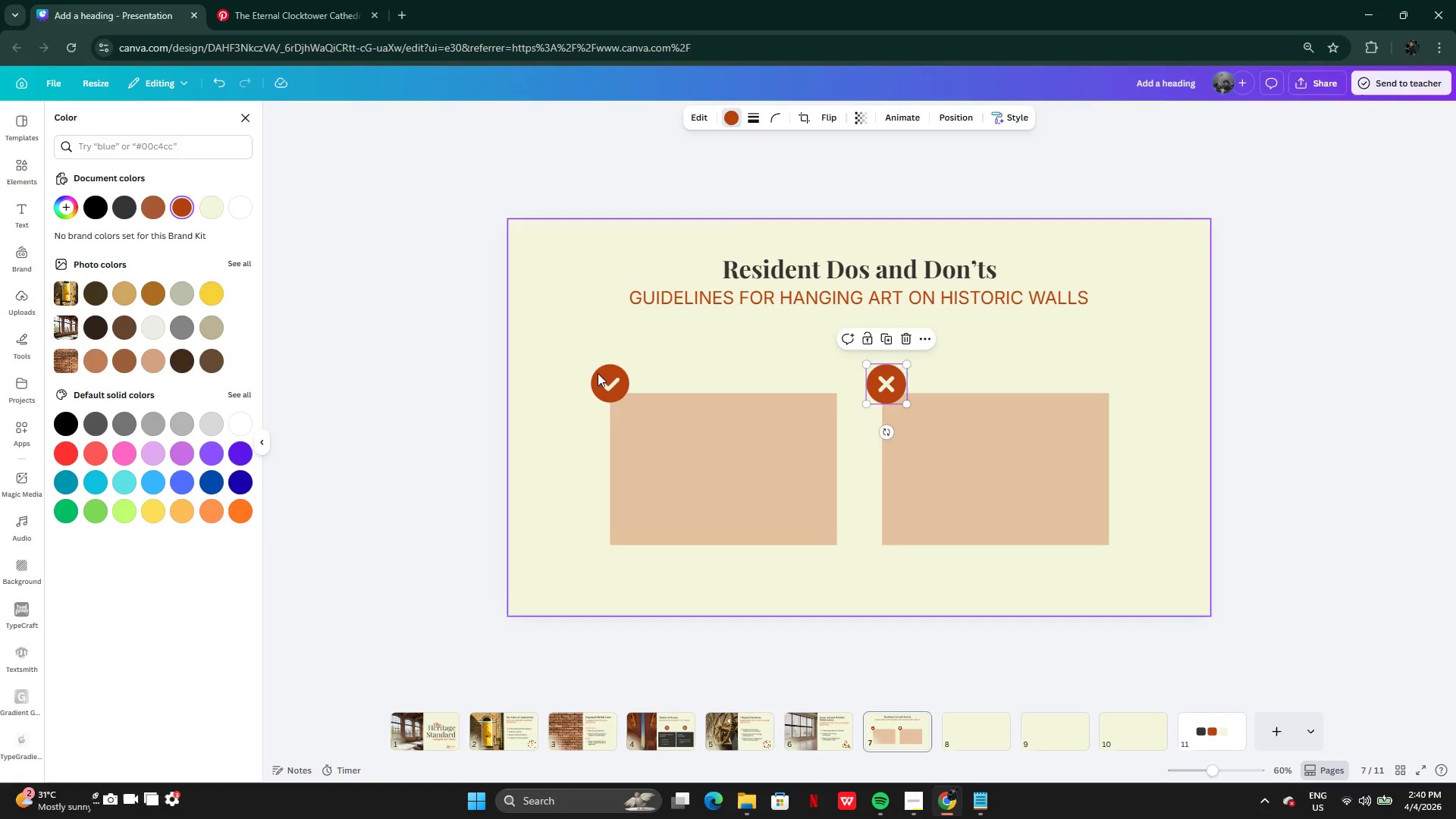 
left_click([610, 378])
 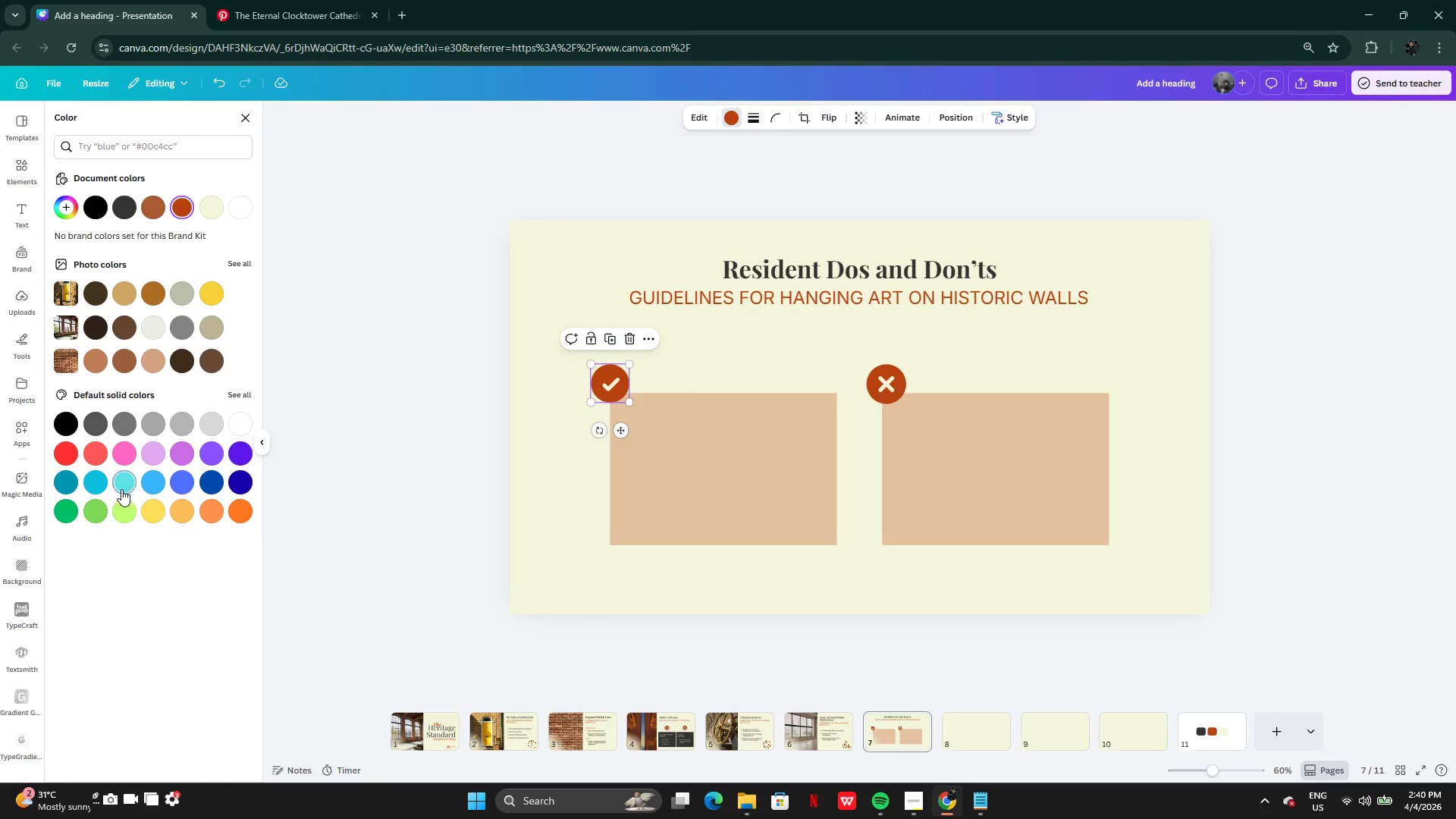 
left_click([67, 506])
 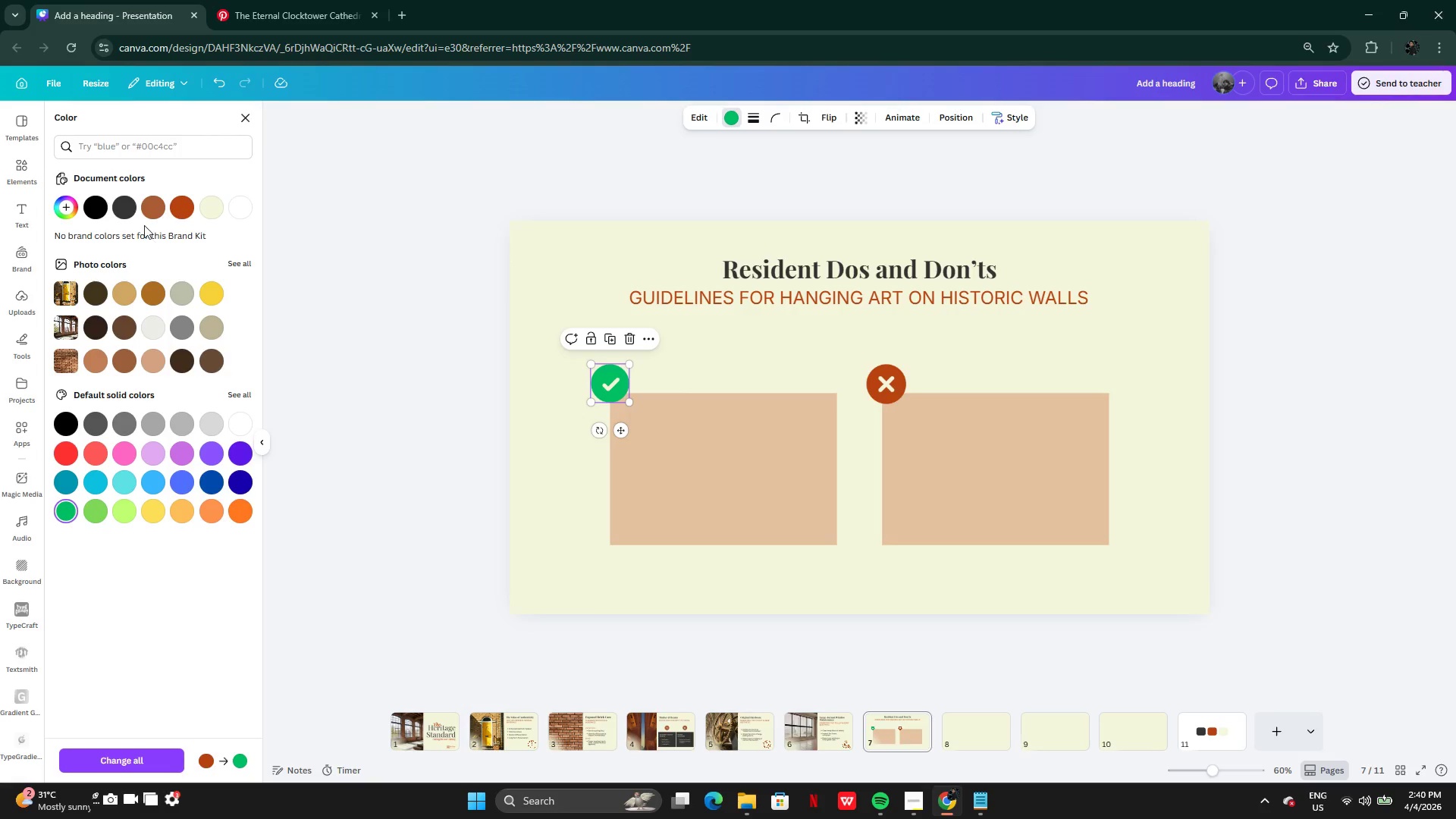 
left_click([128, 209])
 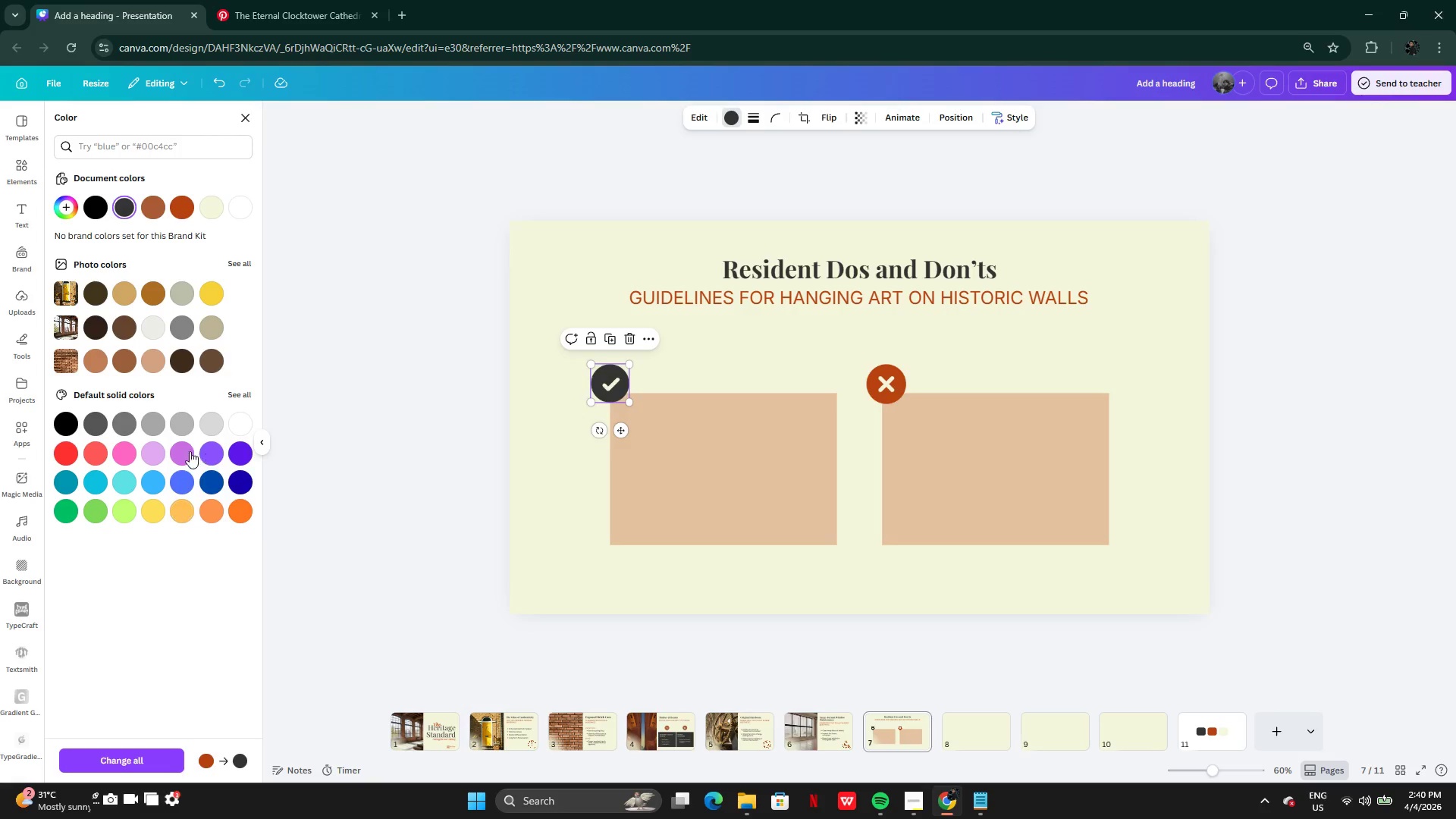 
left_click([507, 439])
 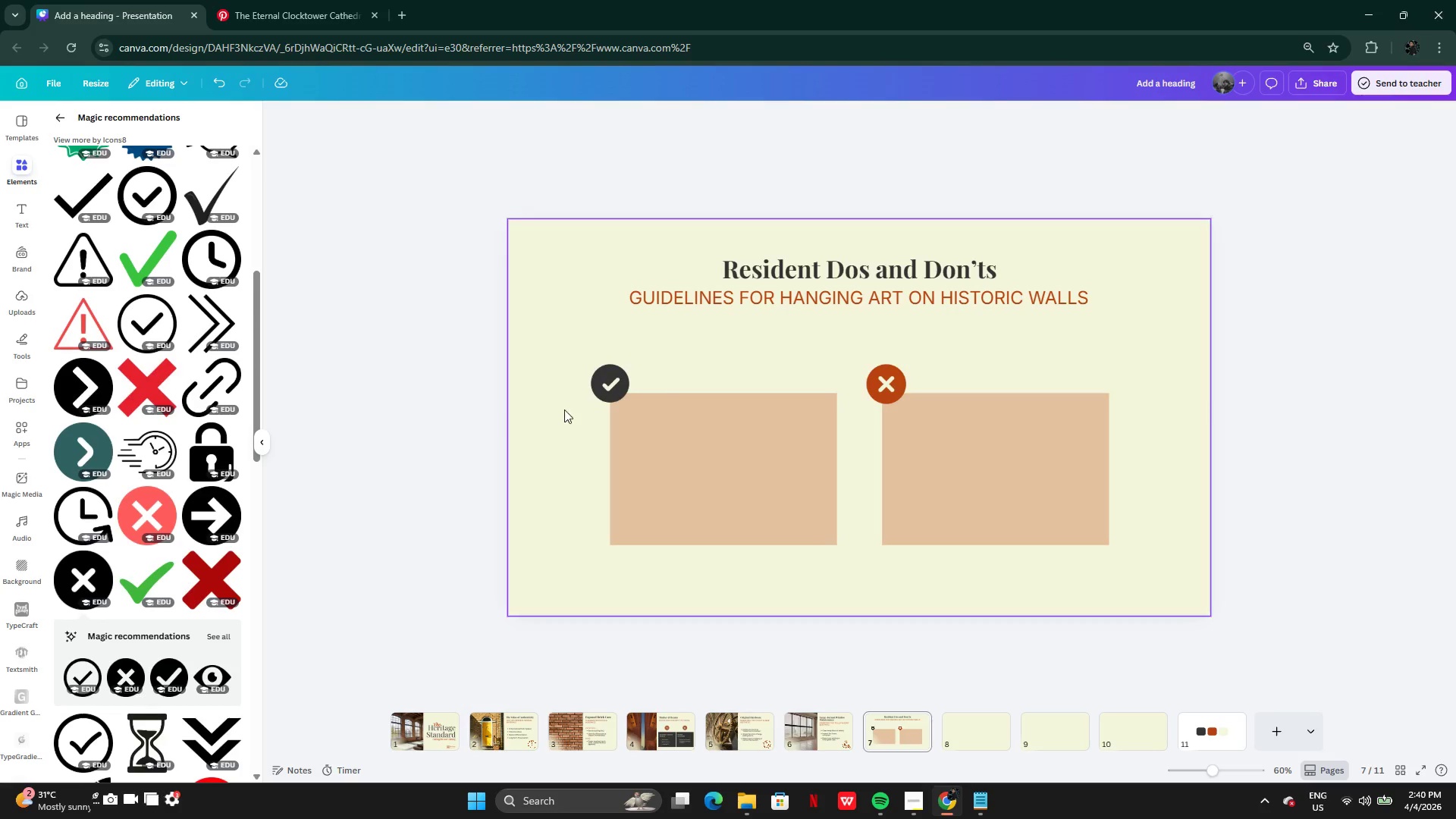 
left_click([625, 378])
 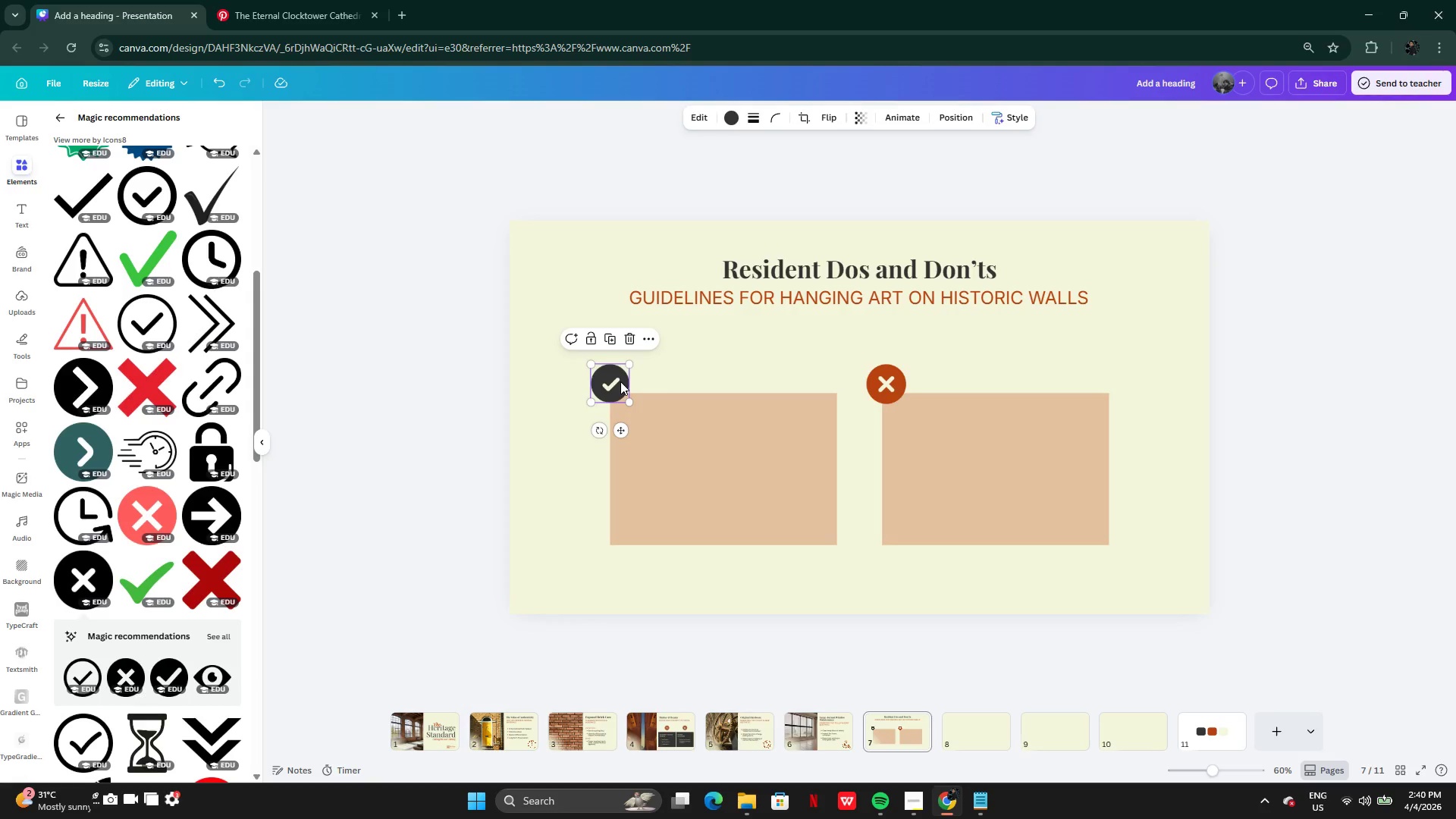 
left_click_drag(start_coordinate=[620, 381], to_coordinate=[624, 392])
 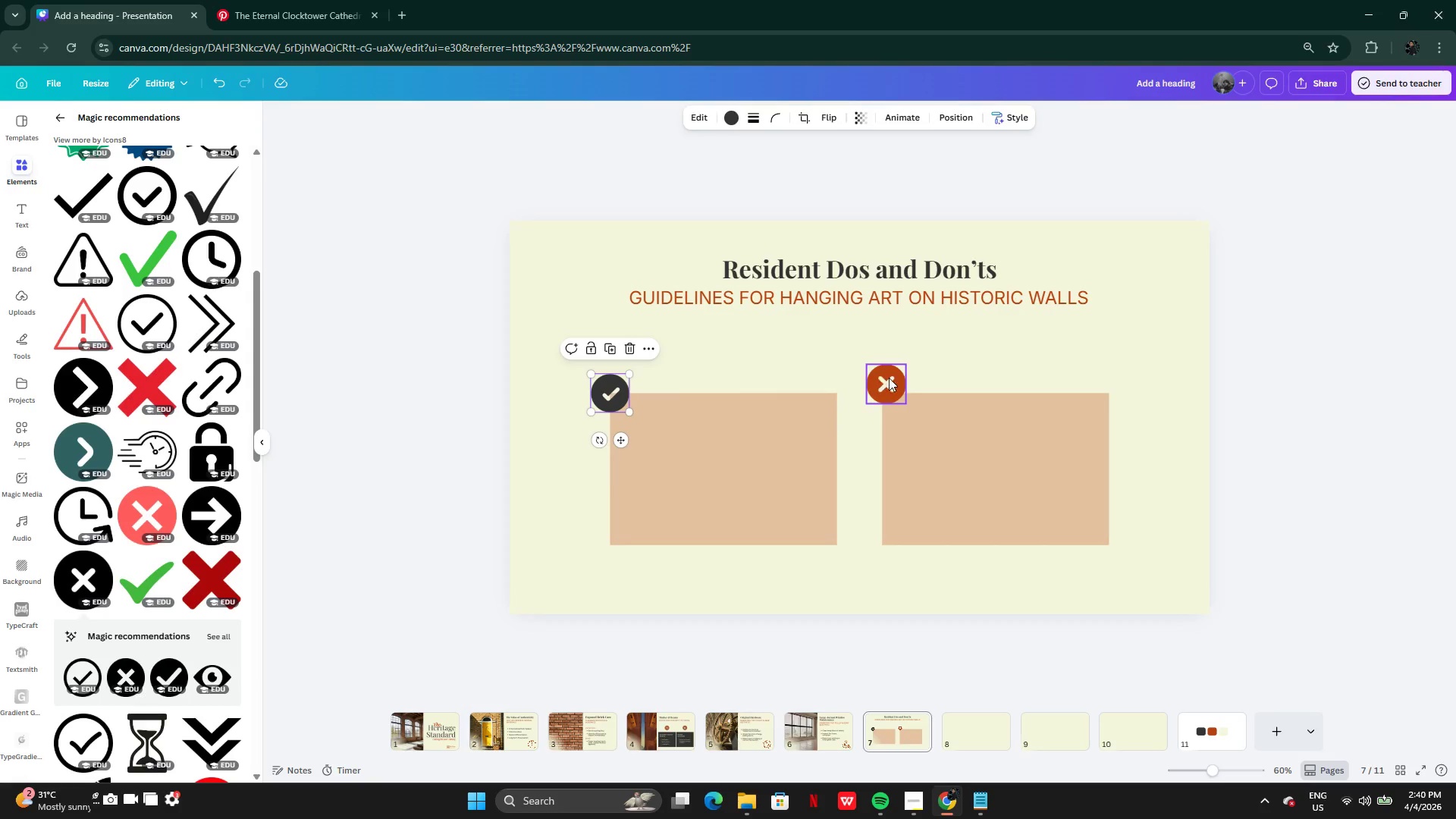 
left_click([889, 378])
 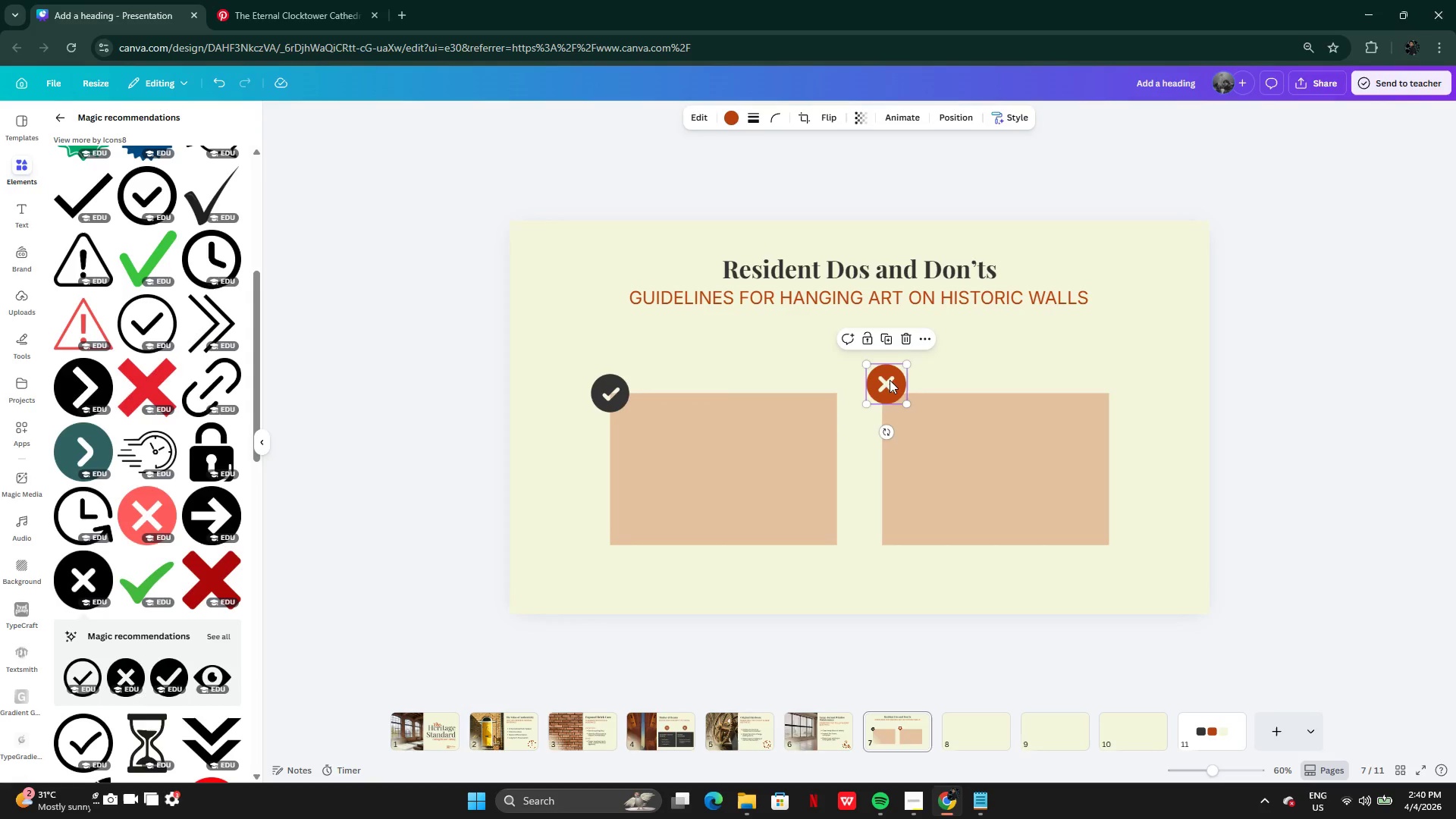 
left_click_drag(start_coordinate=[890, 380], to_coordinate=[890, 391])
 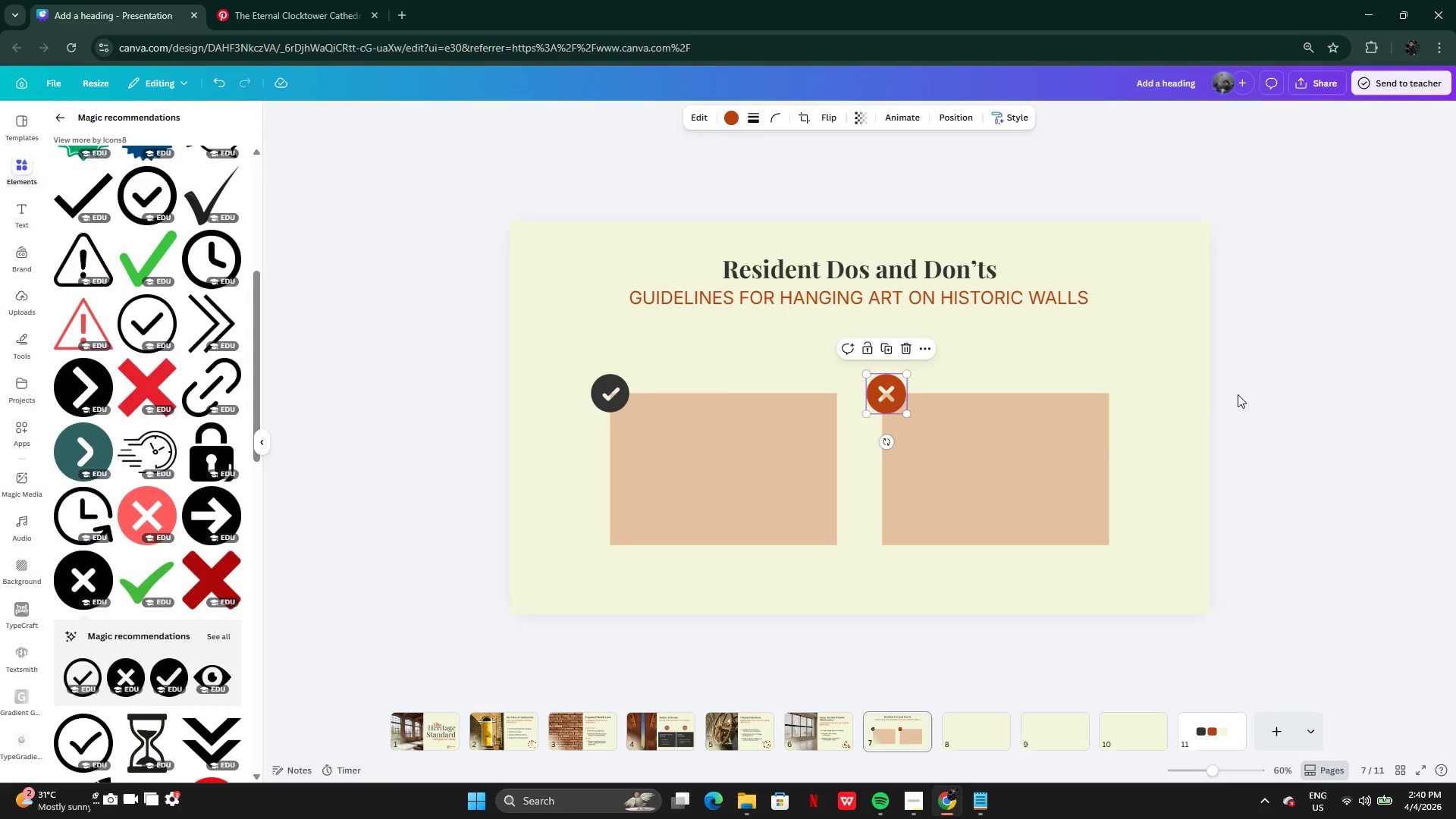 
left_click([1255, 396])
 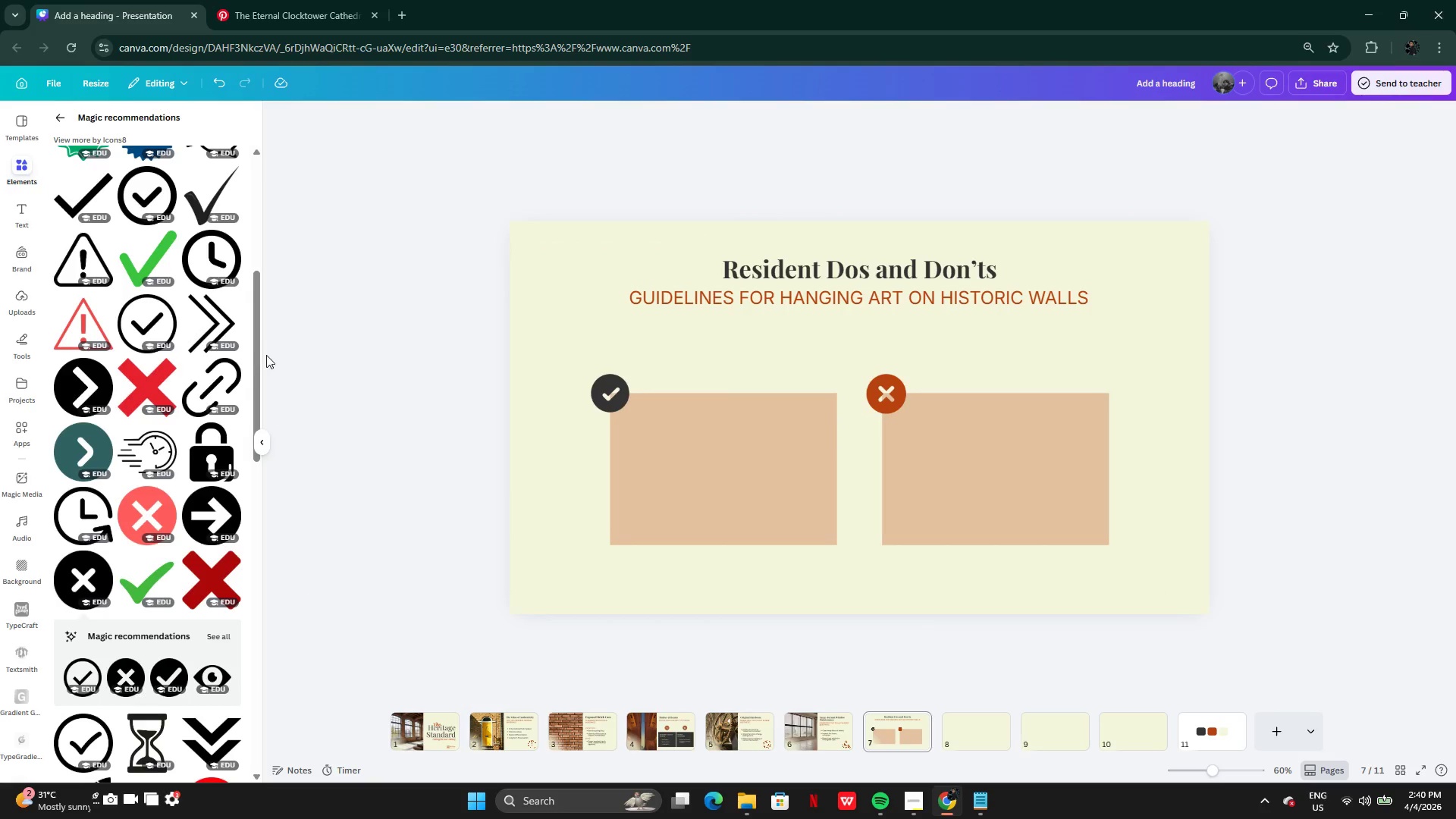 
left_click([617, 392])
 